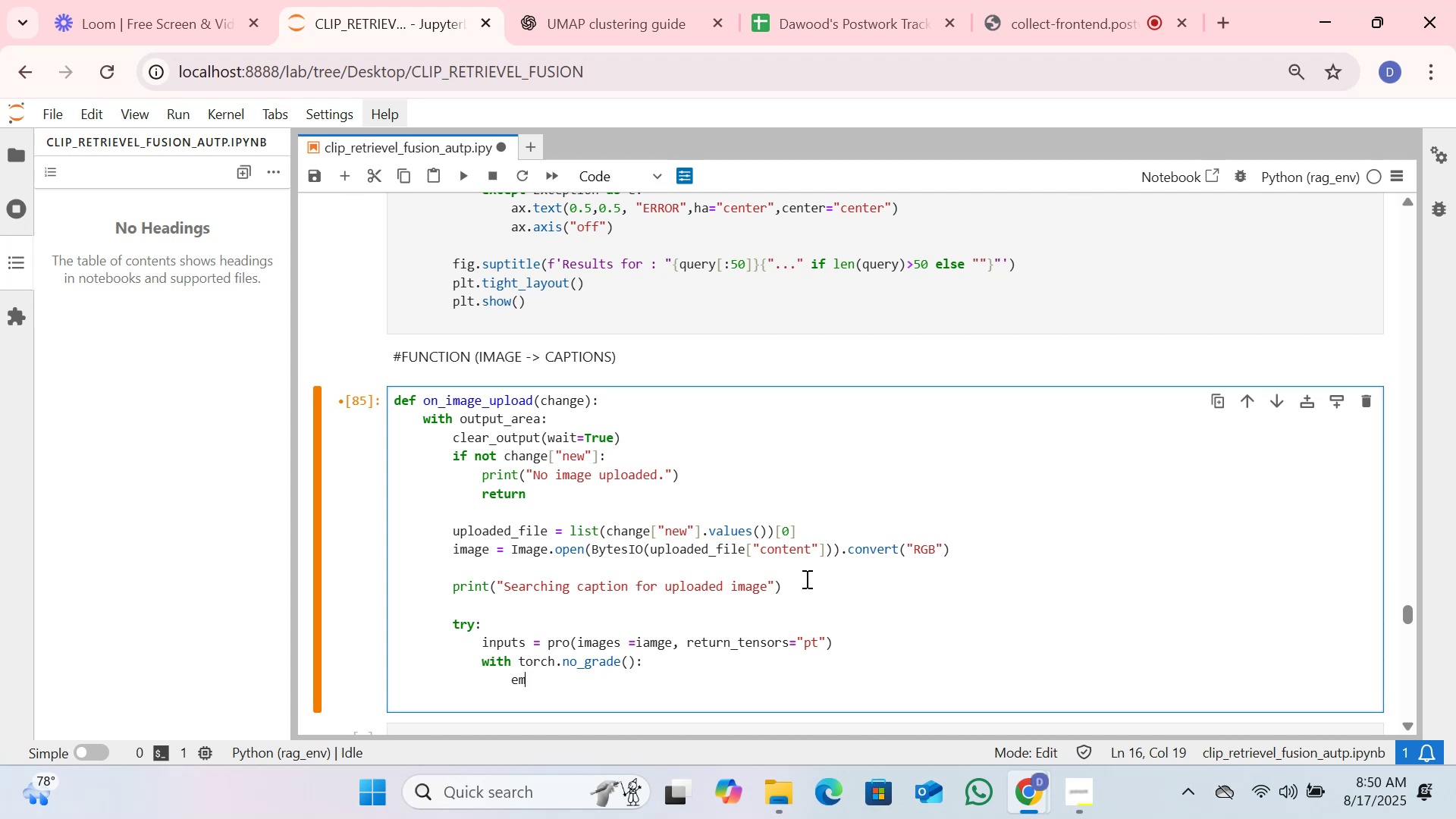 
wait(6.73)
 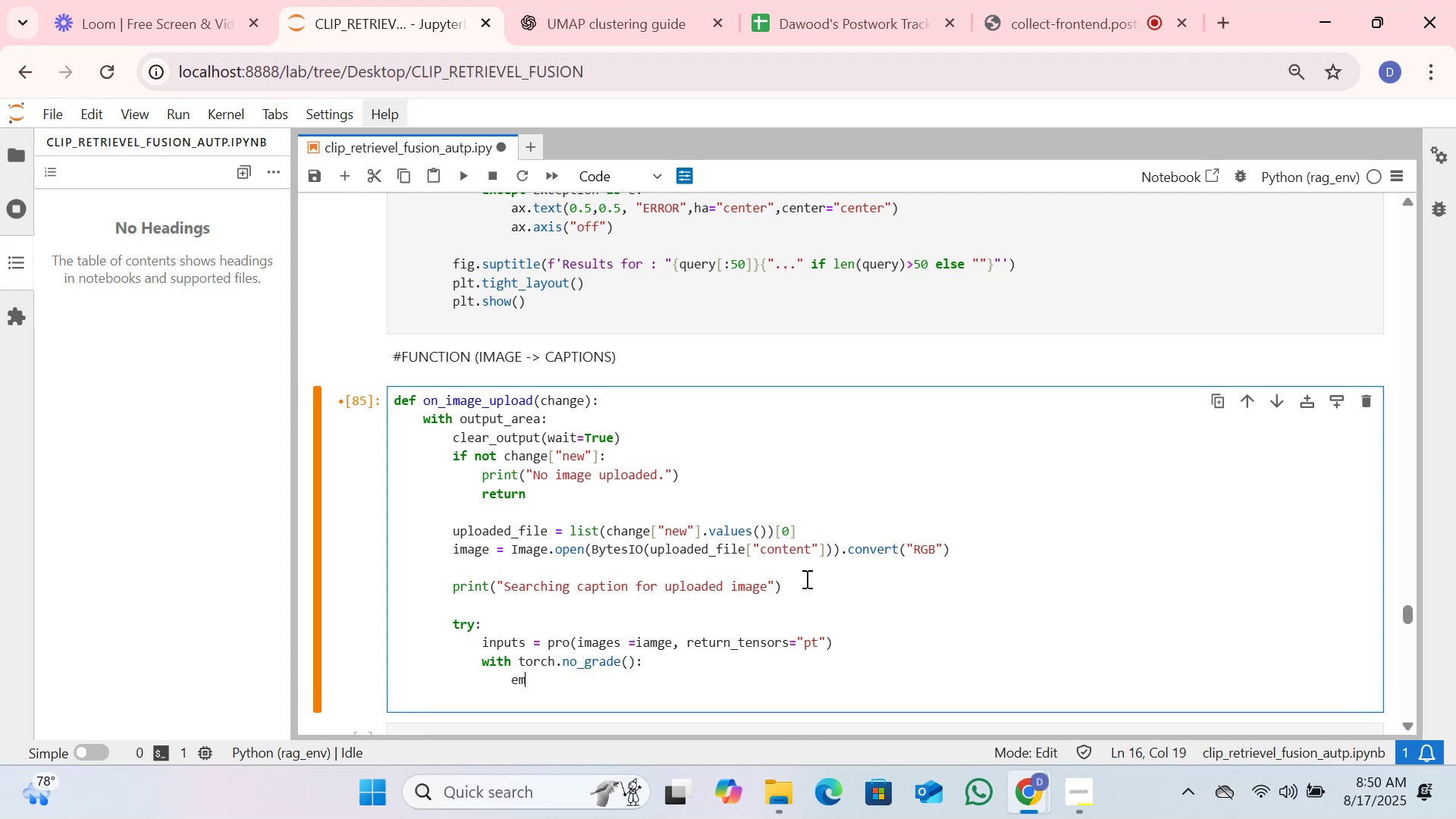 
type(b = model.get_image_features(**inputs))
 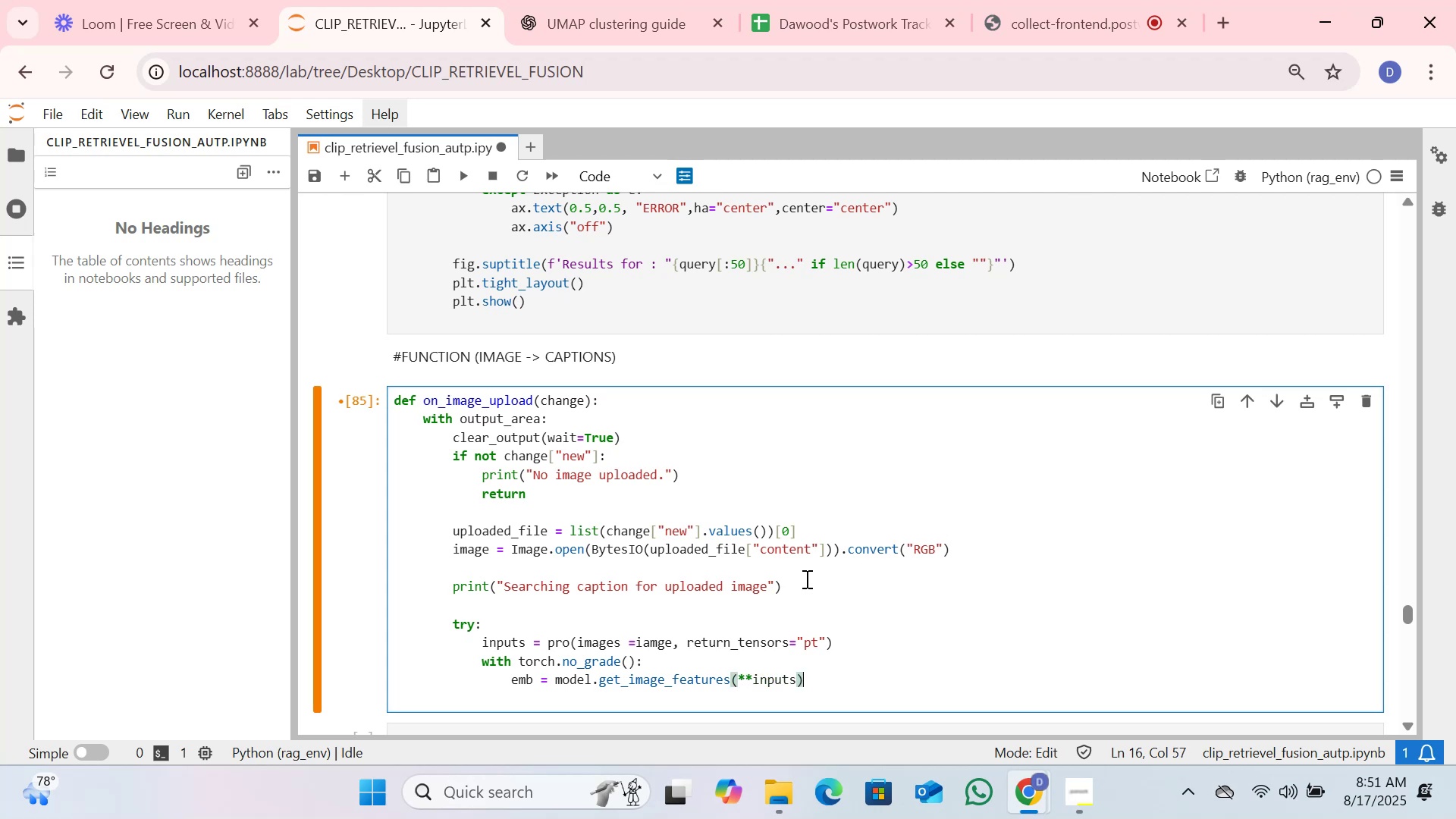 
key(Enter)
 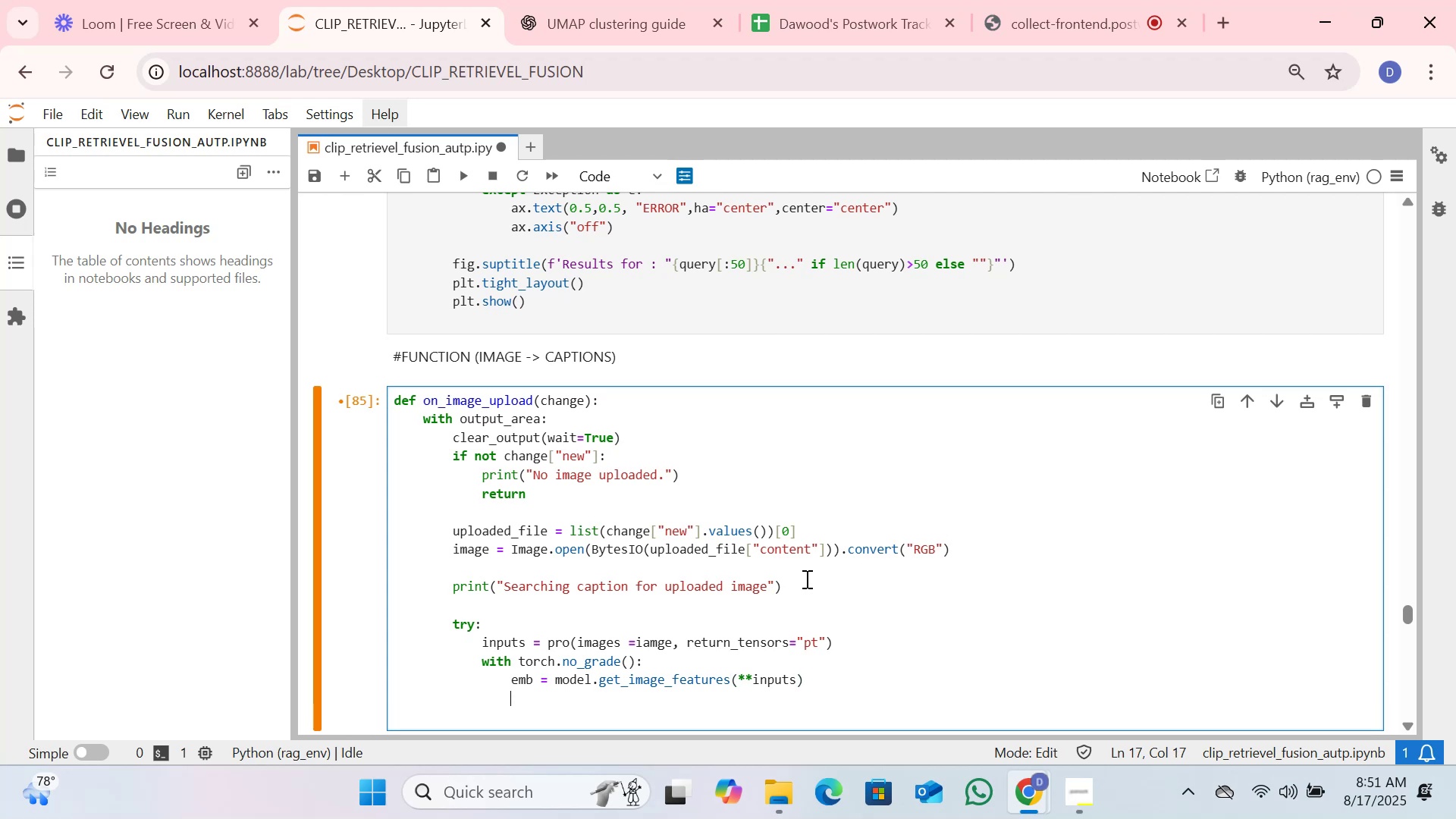 
key(Backspace)
type(ia)
key(Backspace)
type(m)
 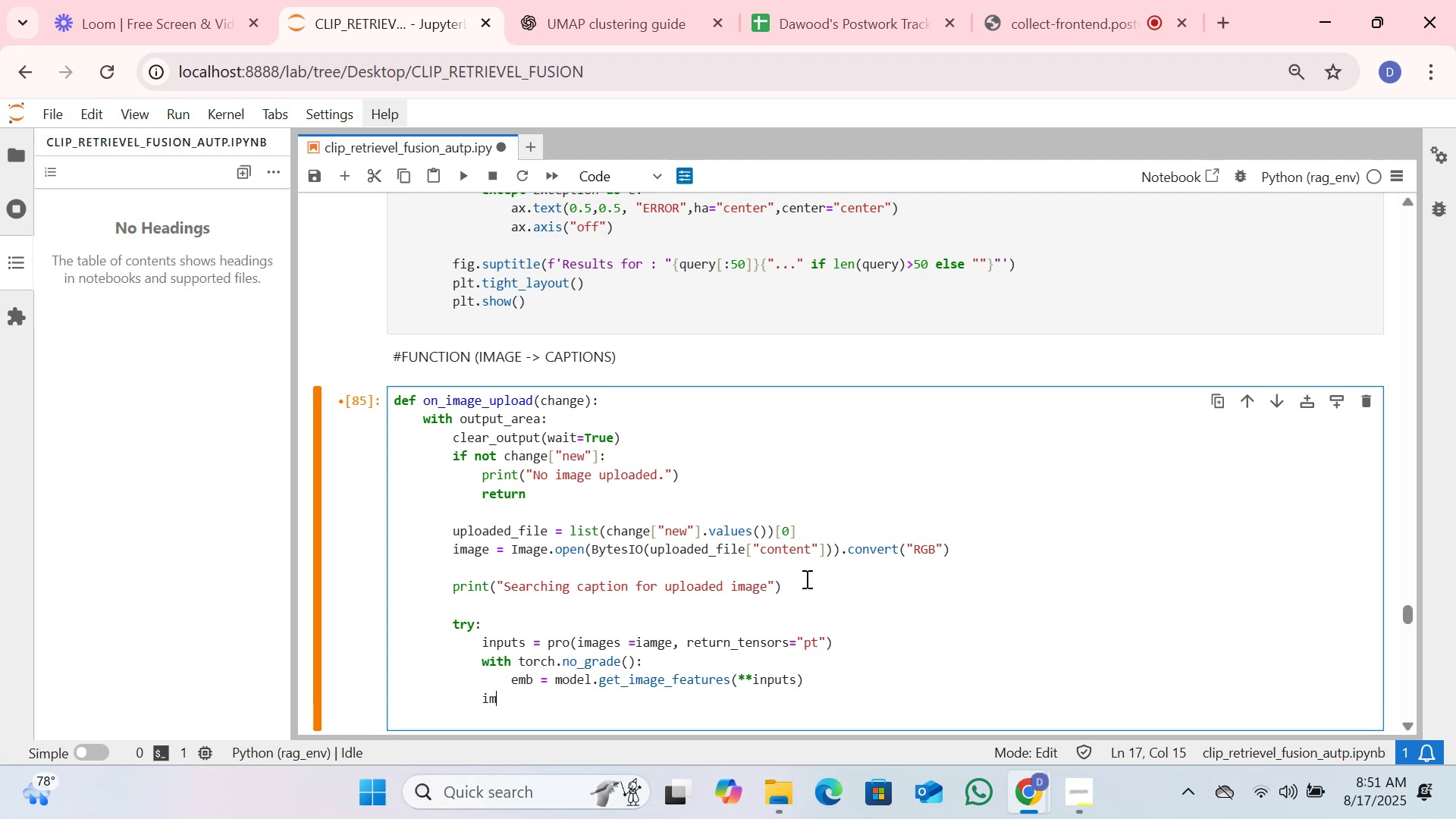 
hold_key(key=A, duration=0.3)
 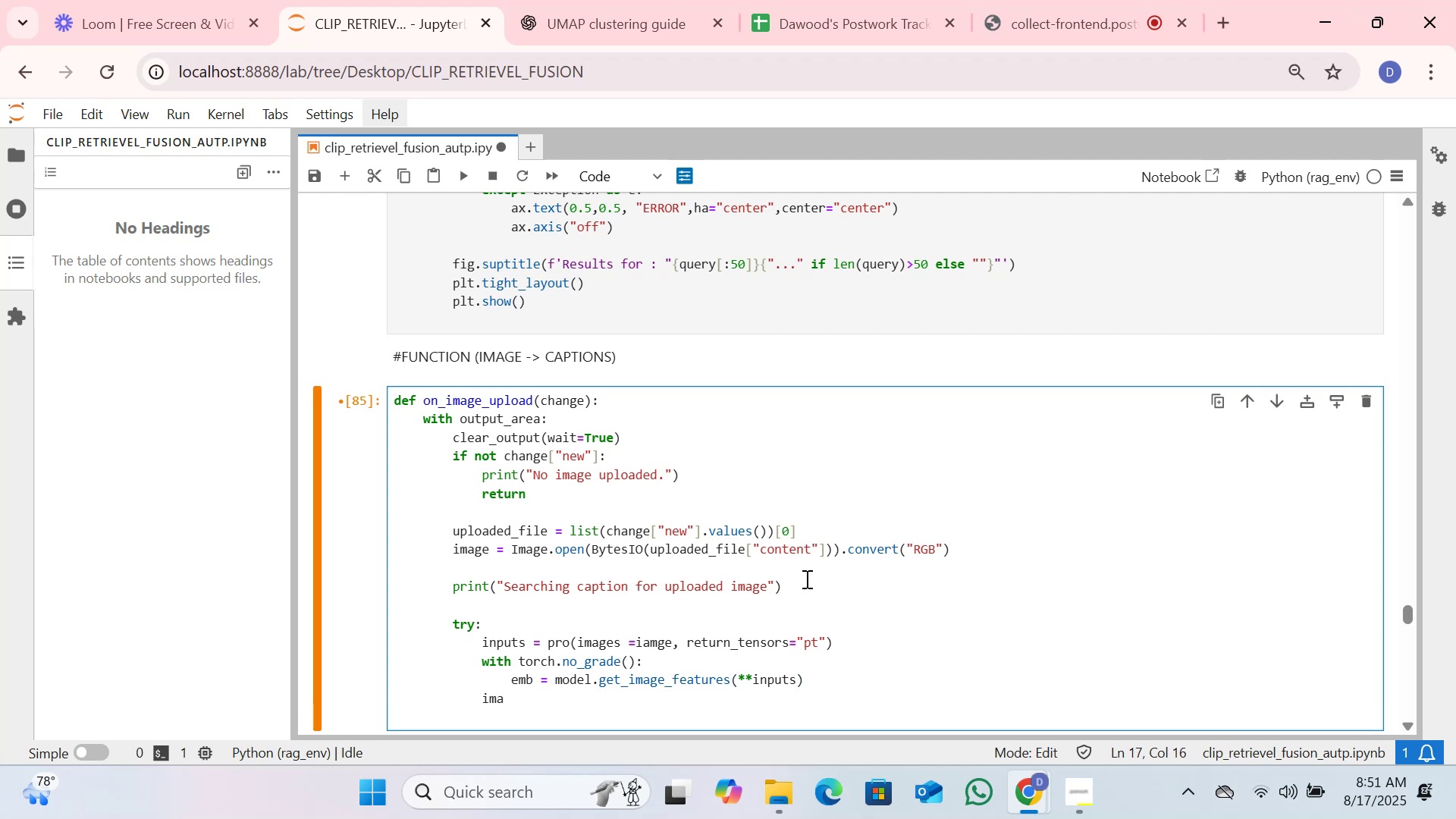 
key(Backspace)
 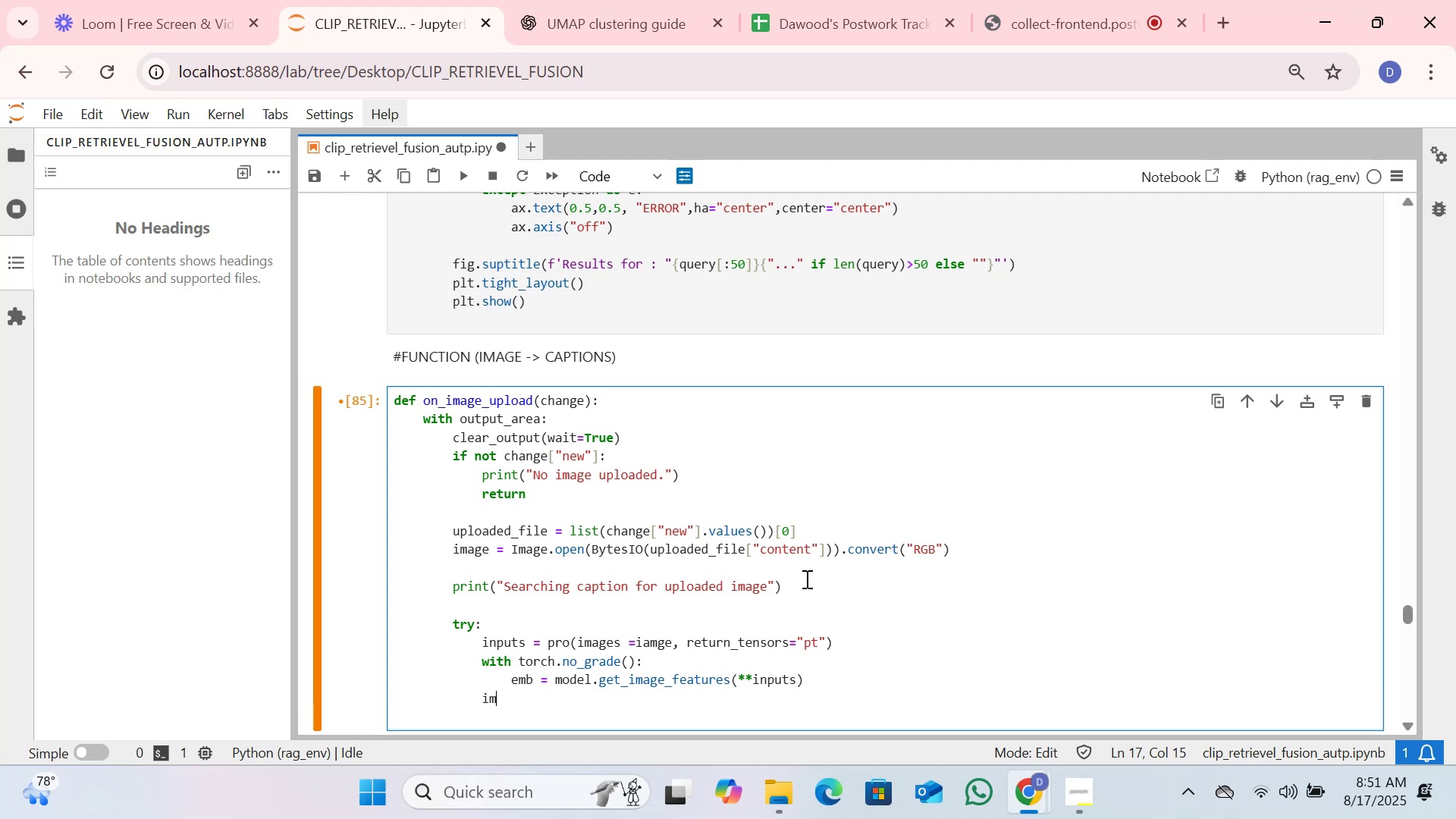 
key(G)
 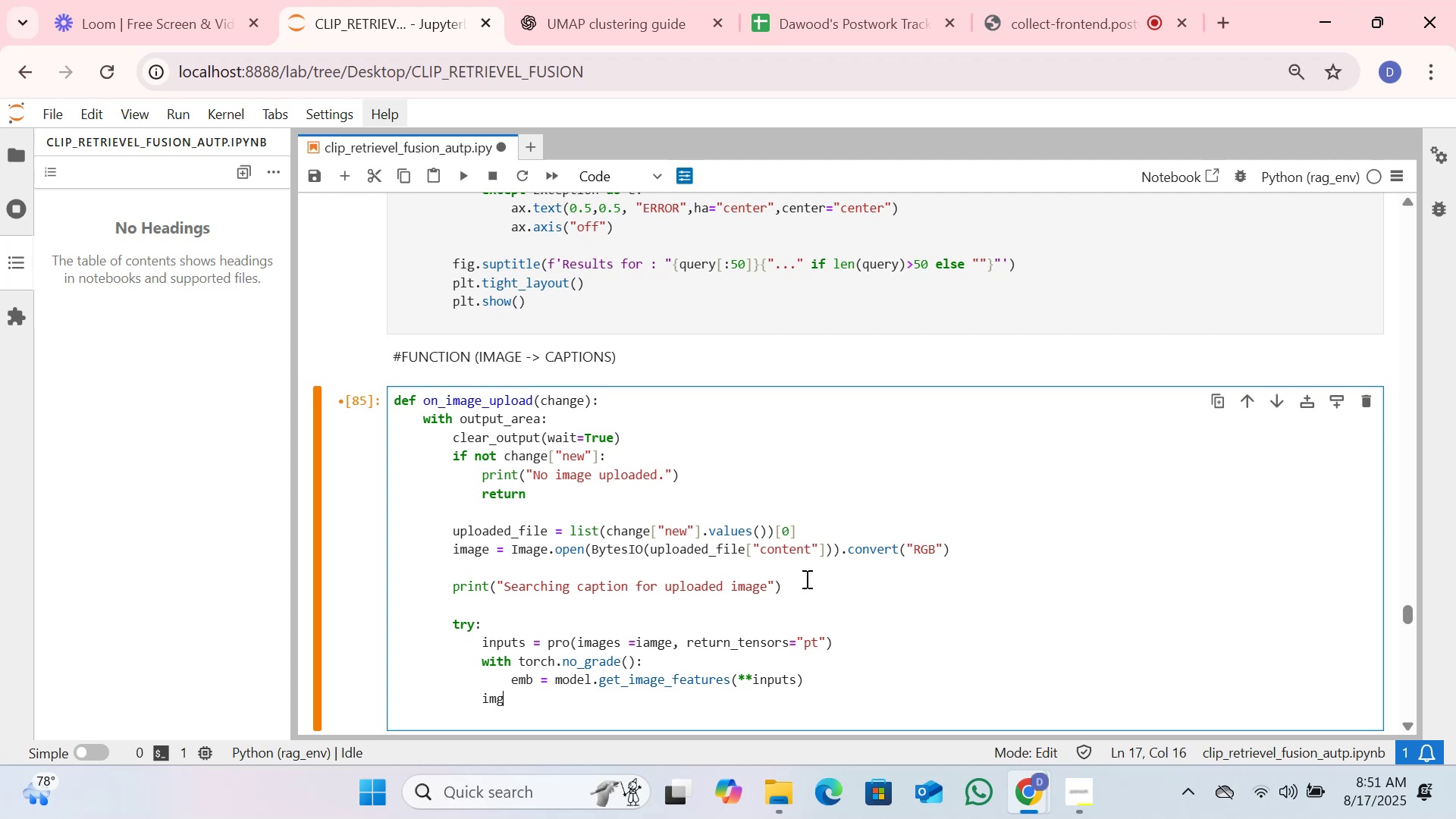 
key(Shift+Minus)
 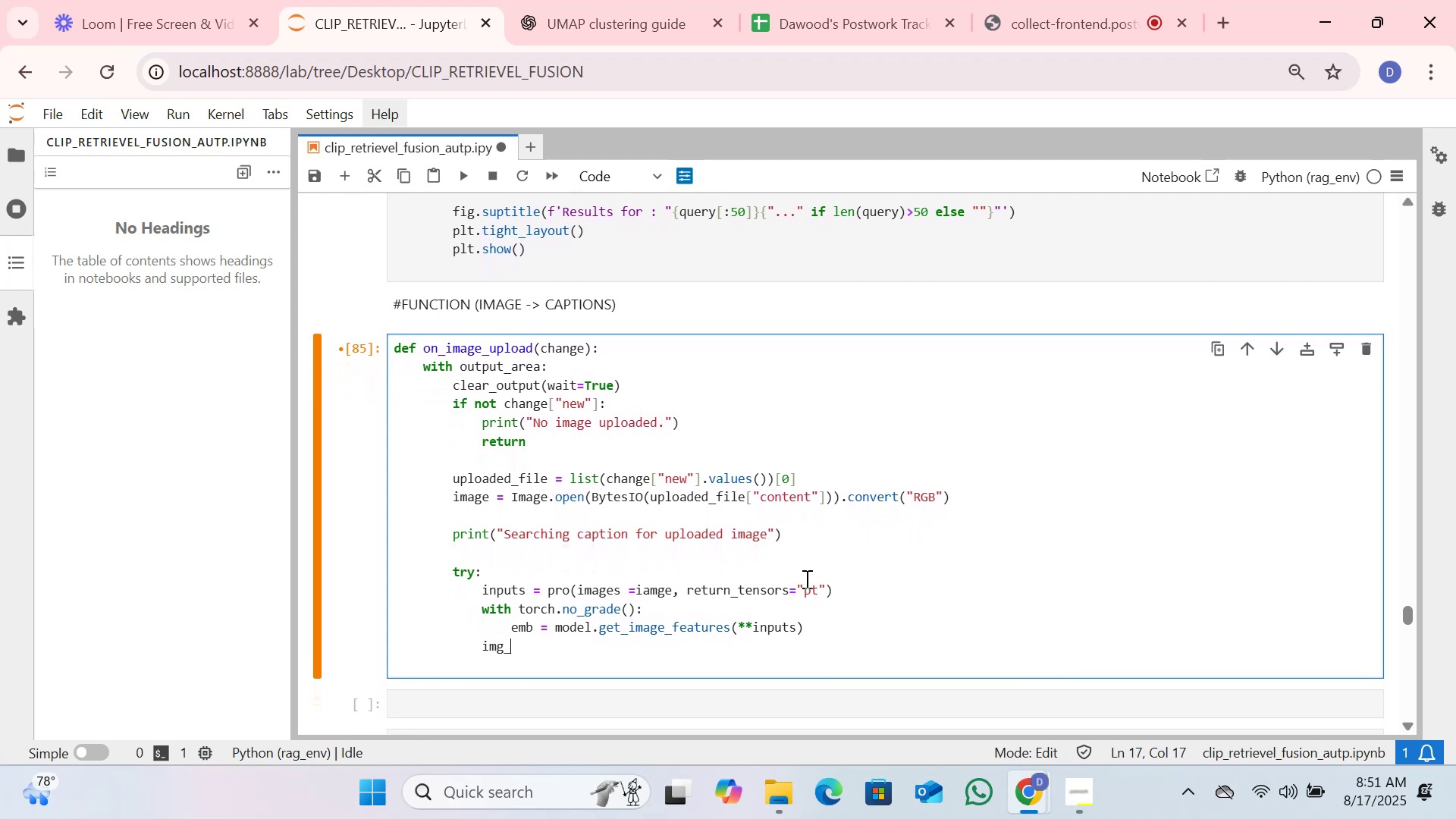 
type(vector = emb.cpu().numpy())
 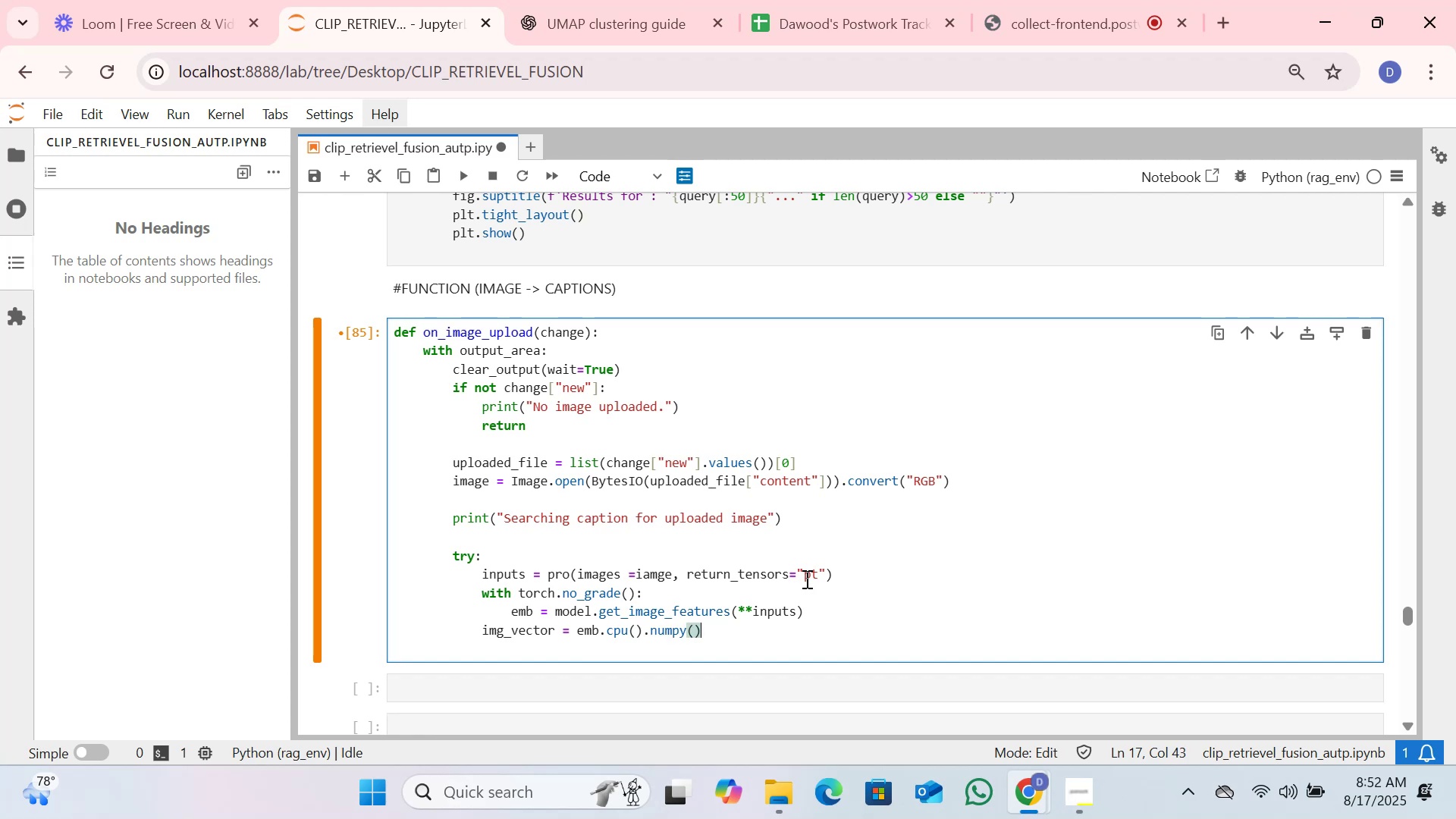 
left_click([463, 181])
 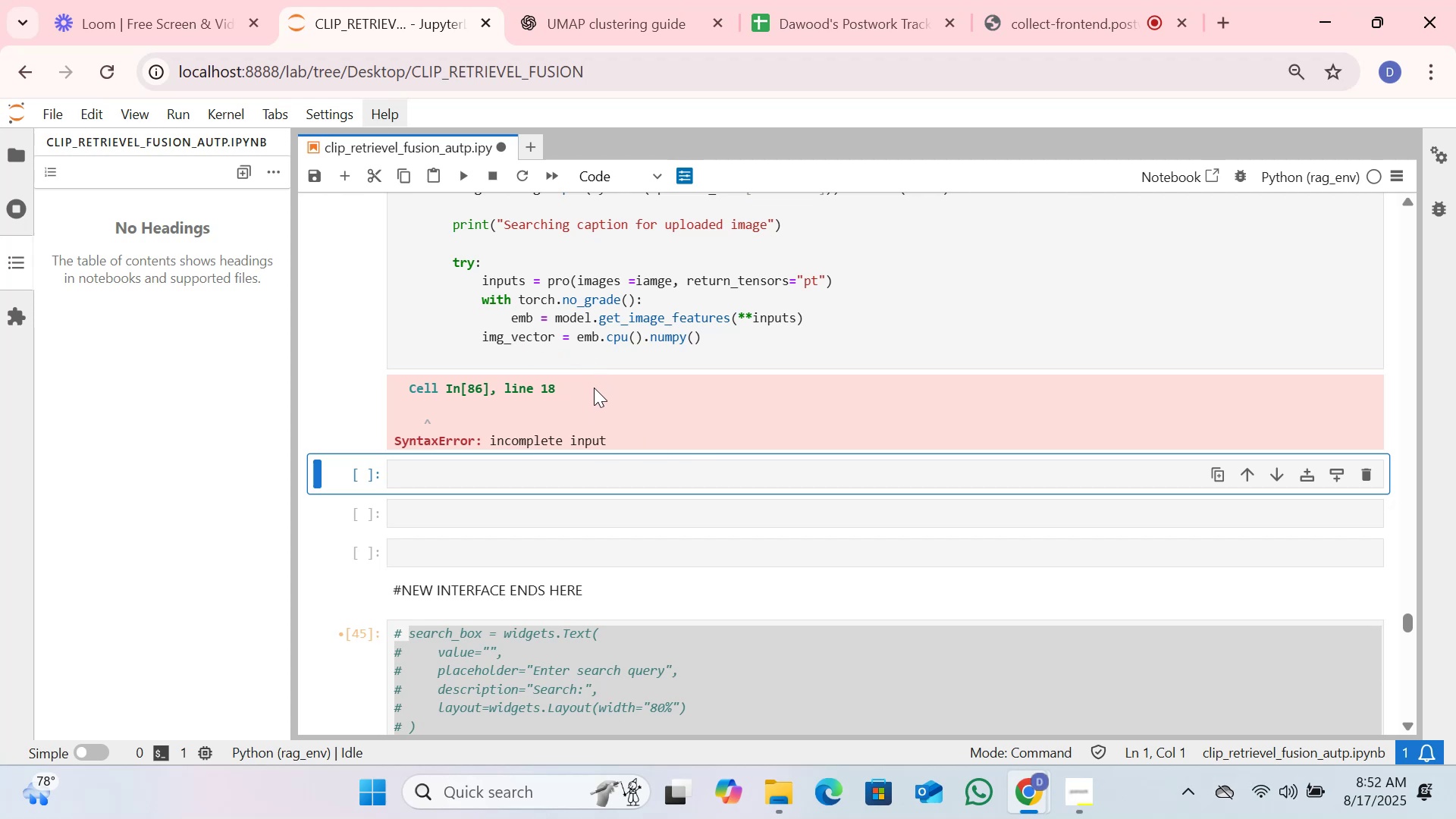 
wait(11.83)
 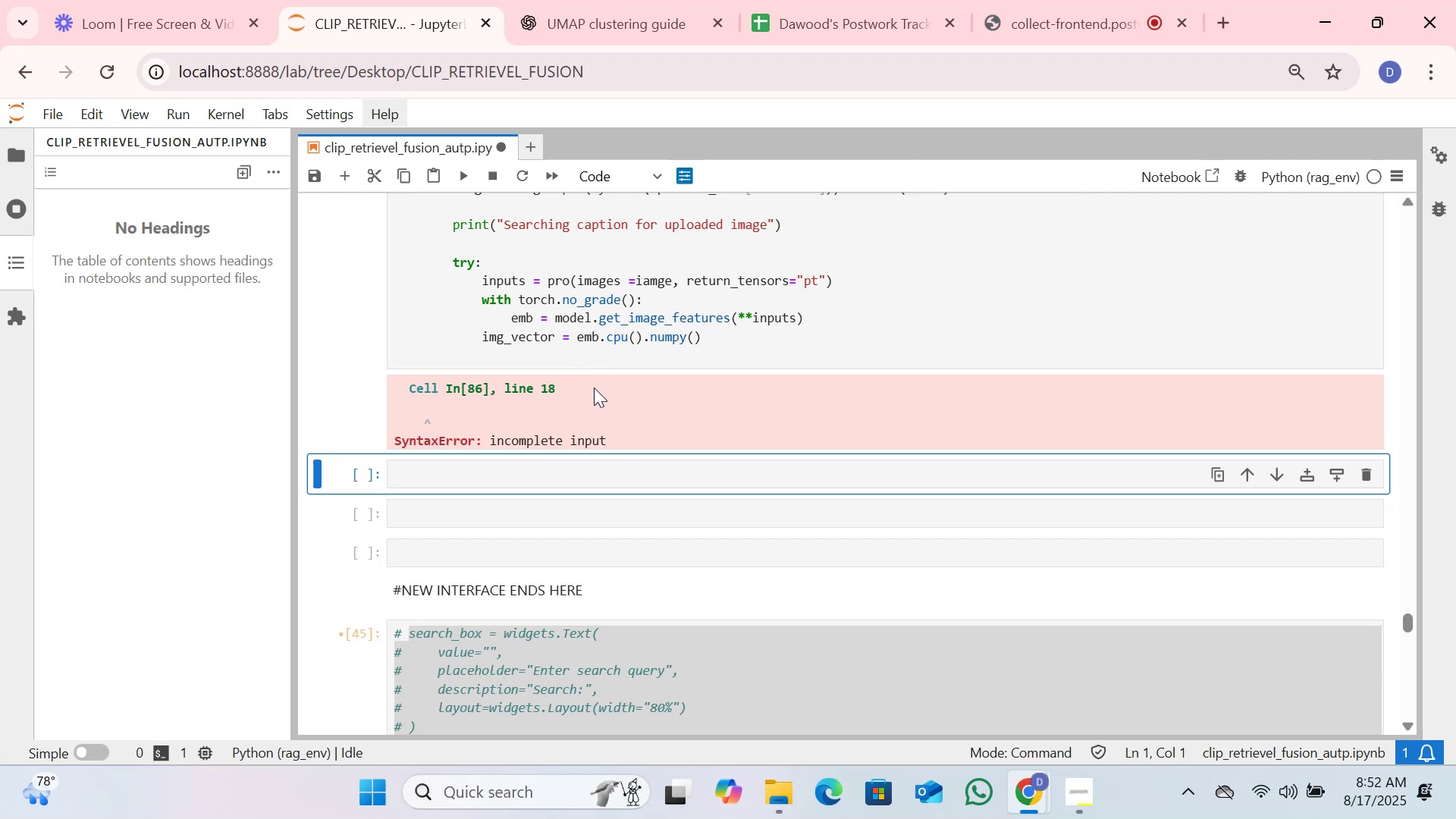 
scroll: coordinate [634, 491], scroll_direction: up, amount: 3.0
 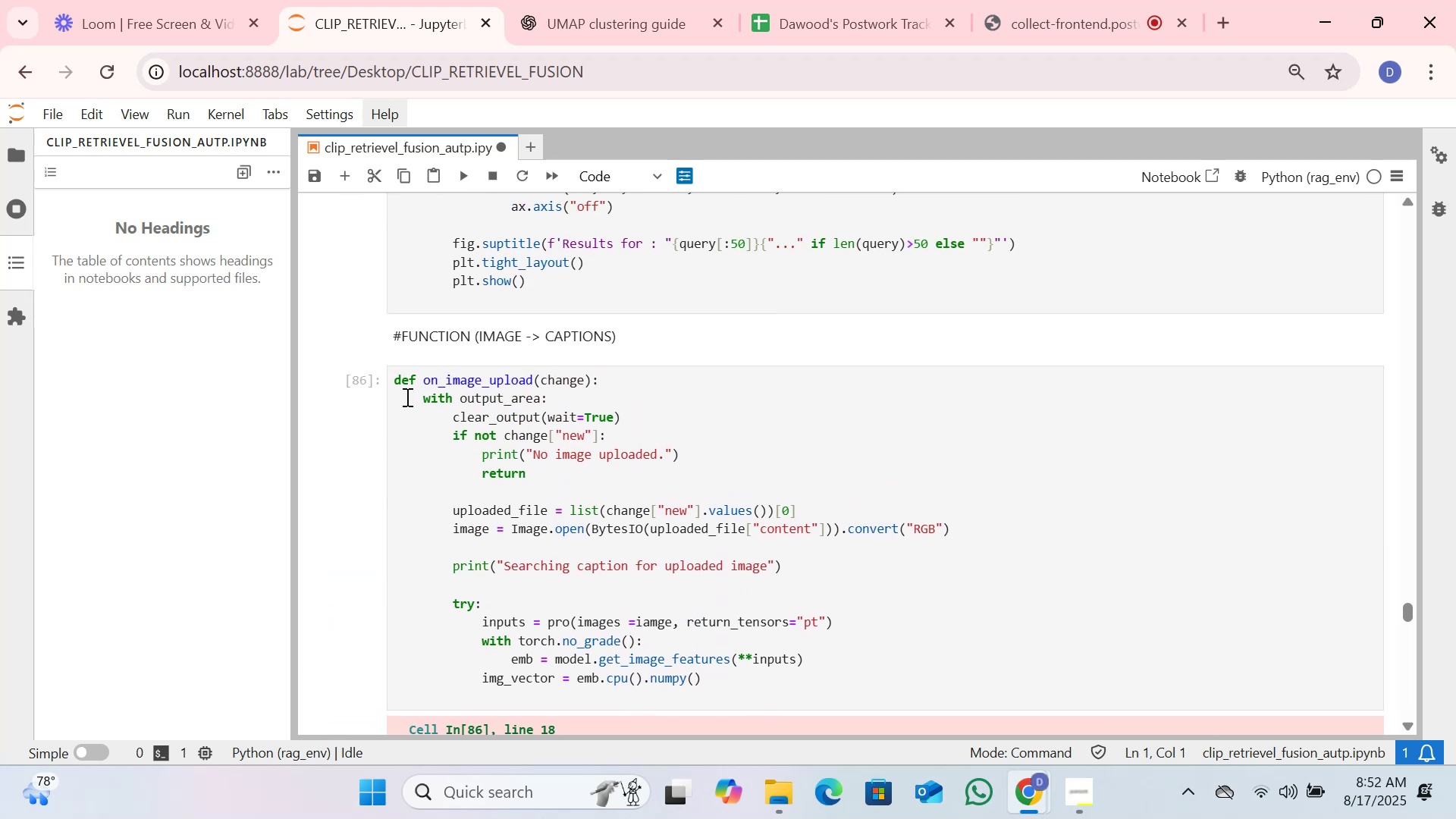 
left_click_drag(start_coordinate=[395, 382], to_coordinate=[721, 671])
 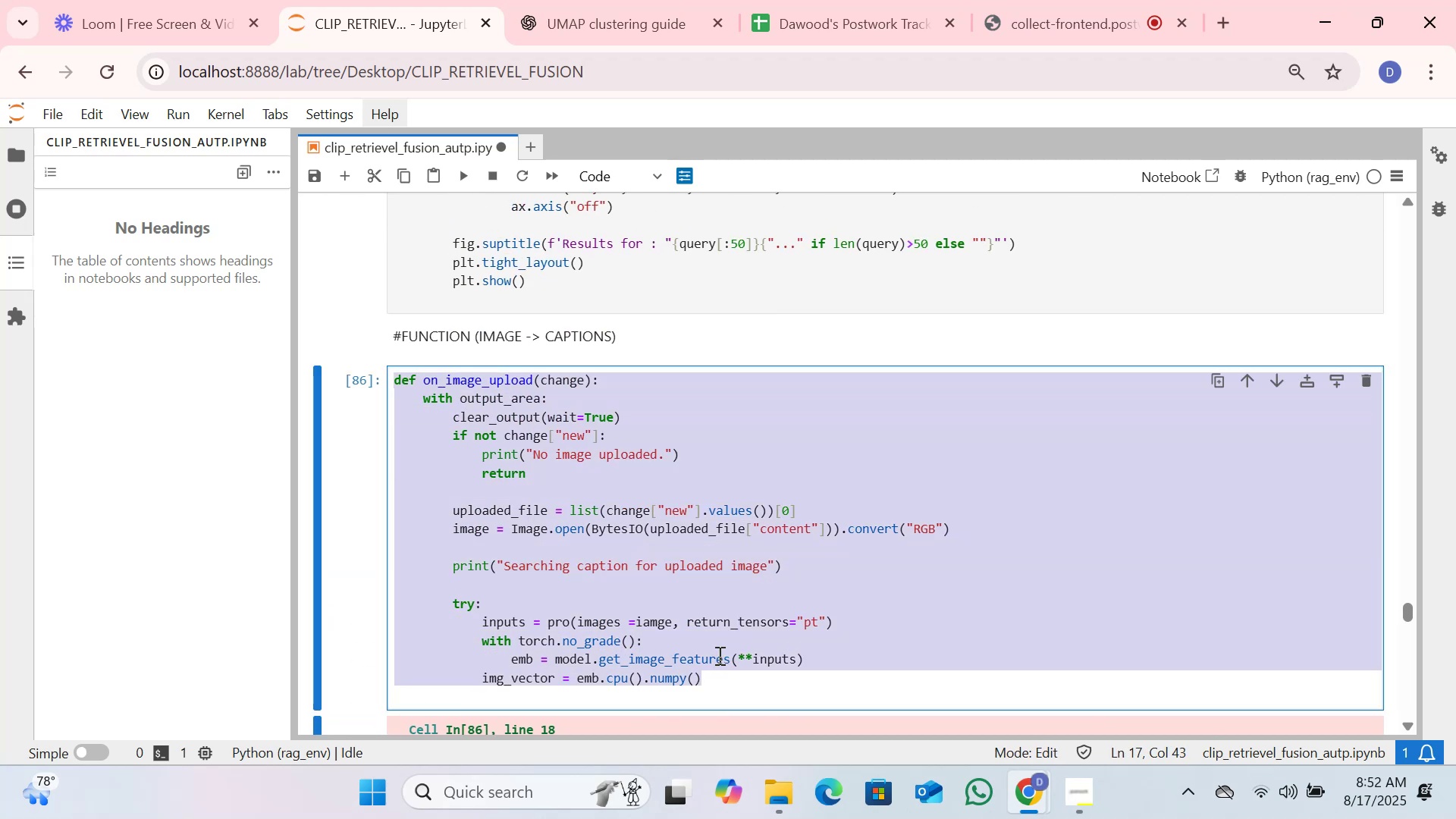 
key(Control+C)
 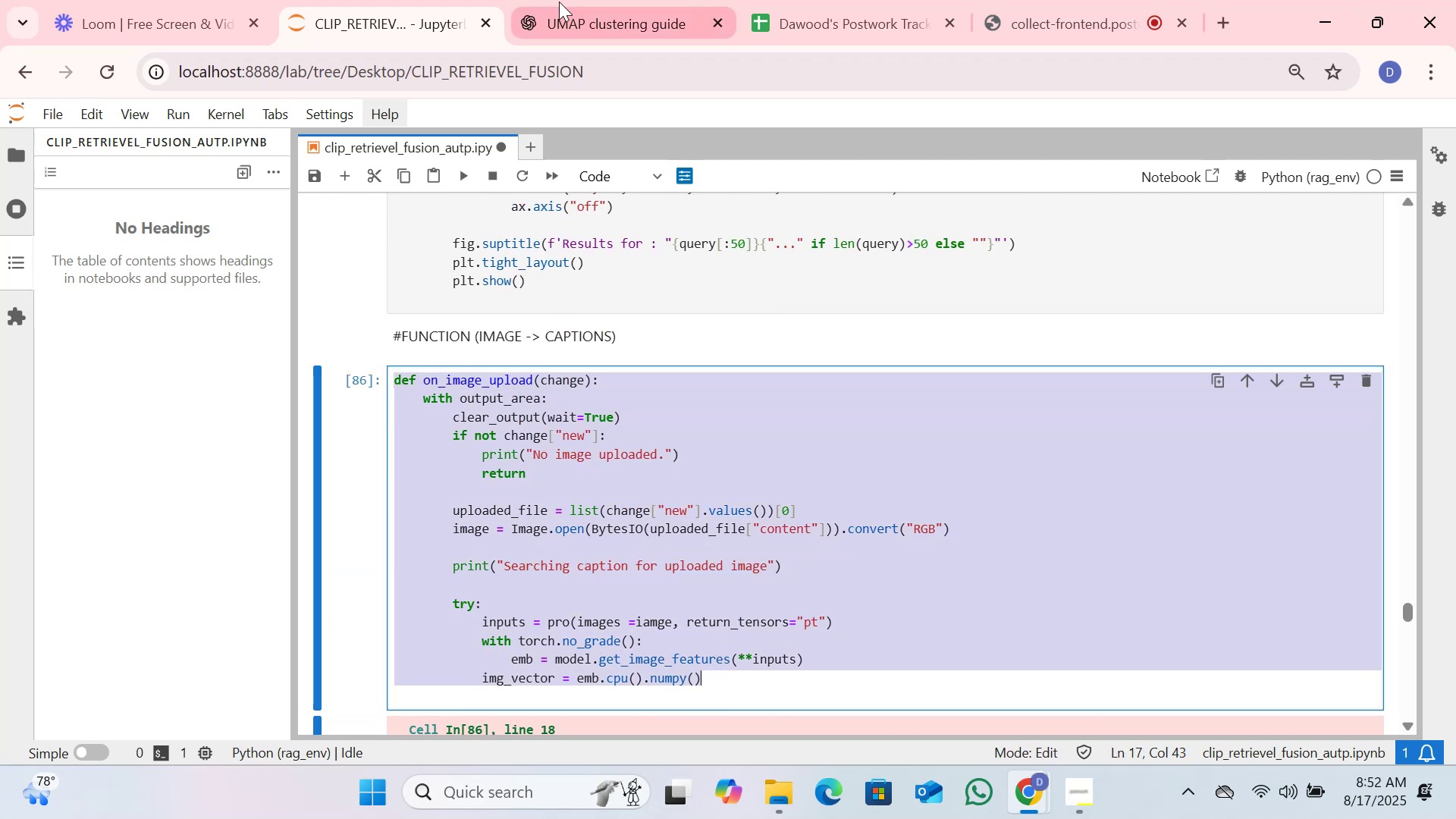 
left_click([572, 8])
 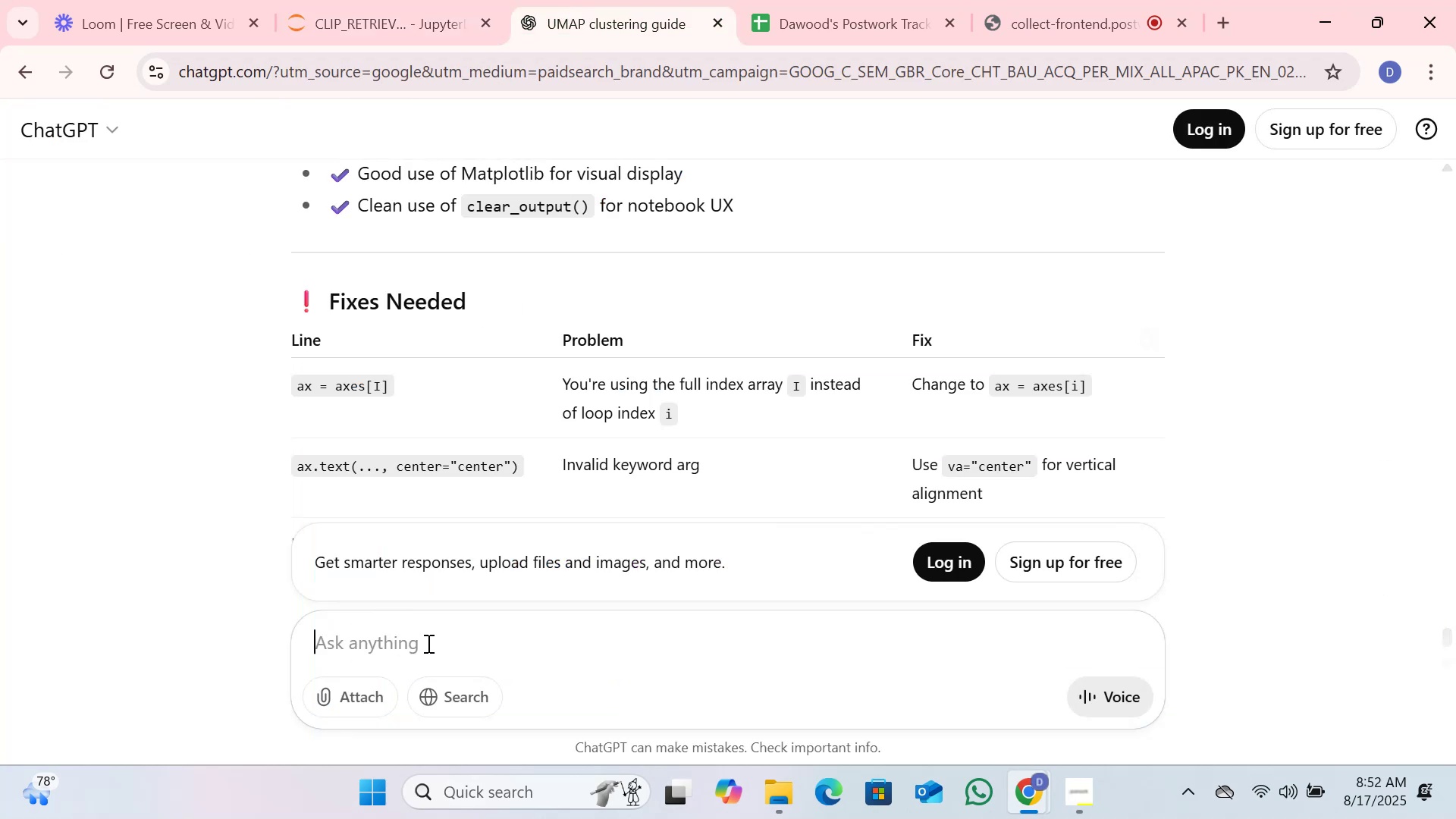 
key(Control+V)
 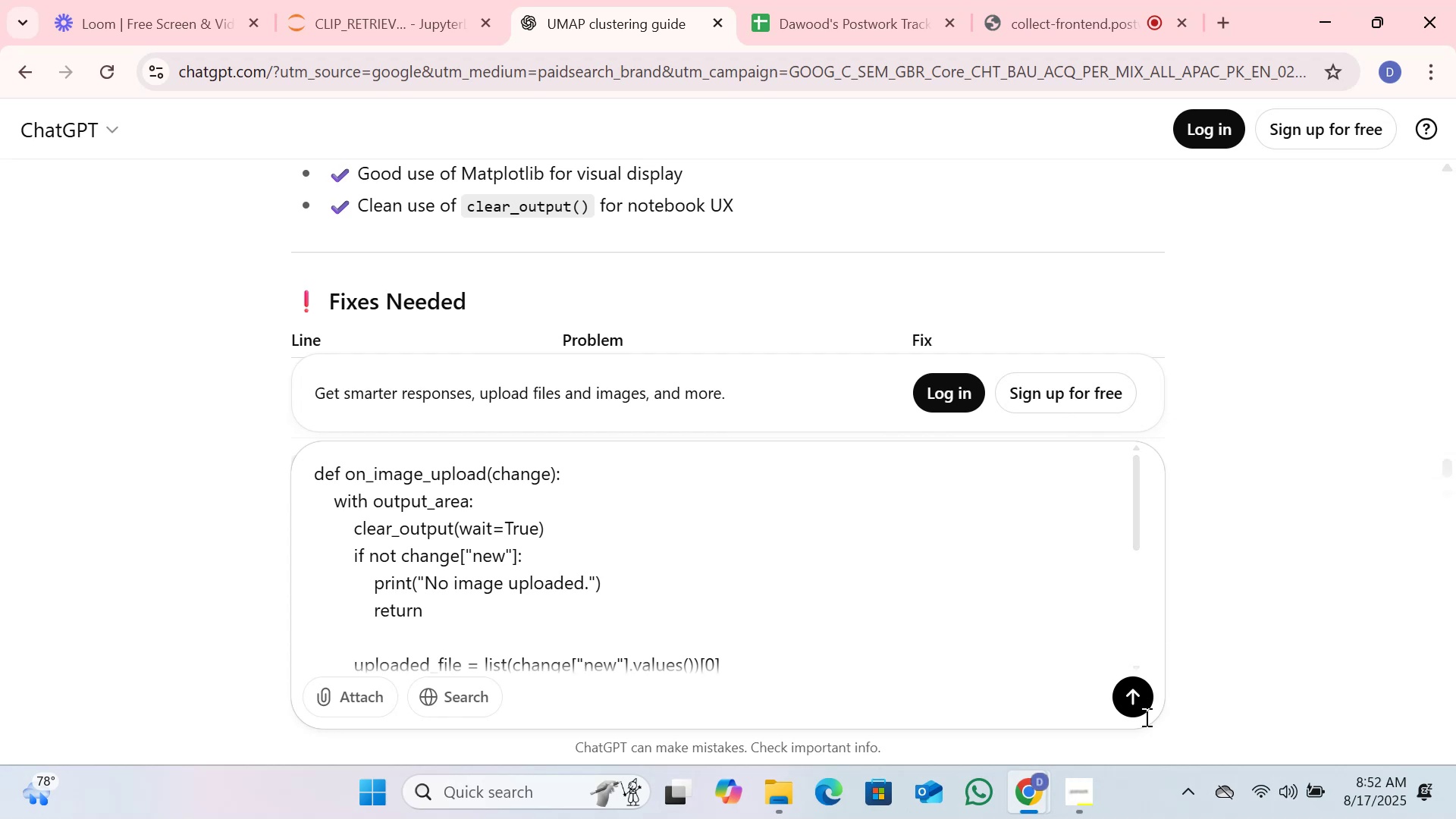 
left_click([1133, 698])
 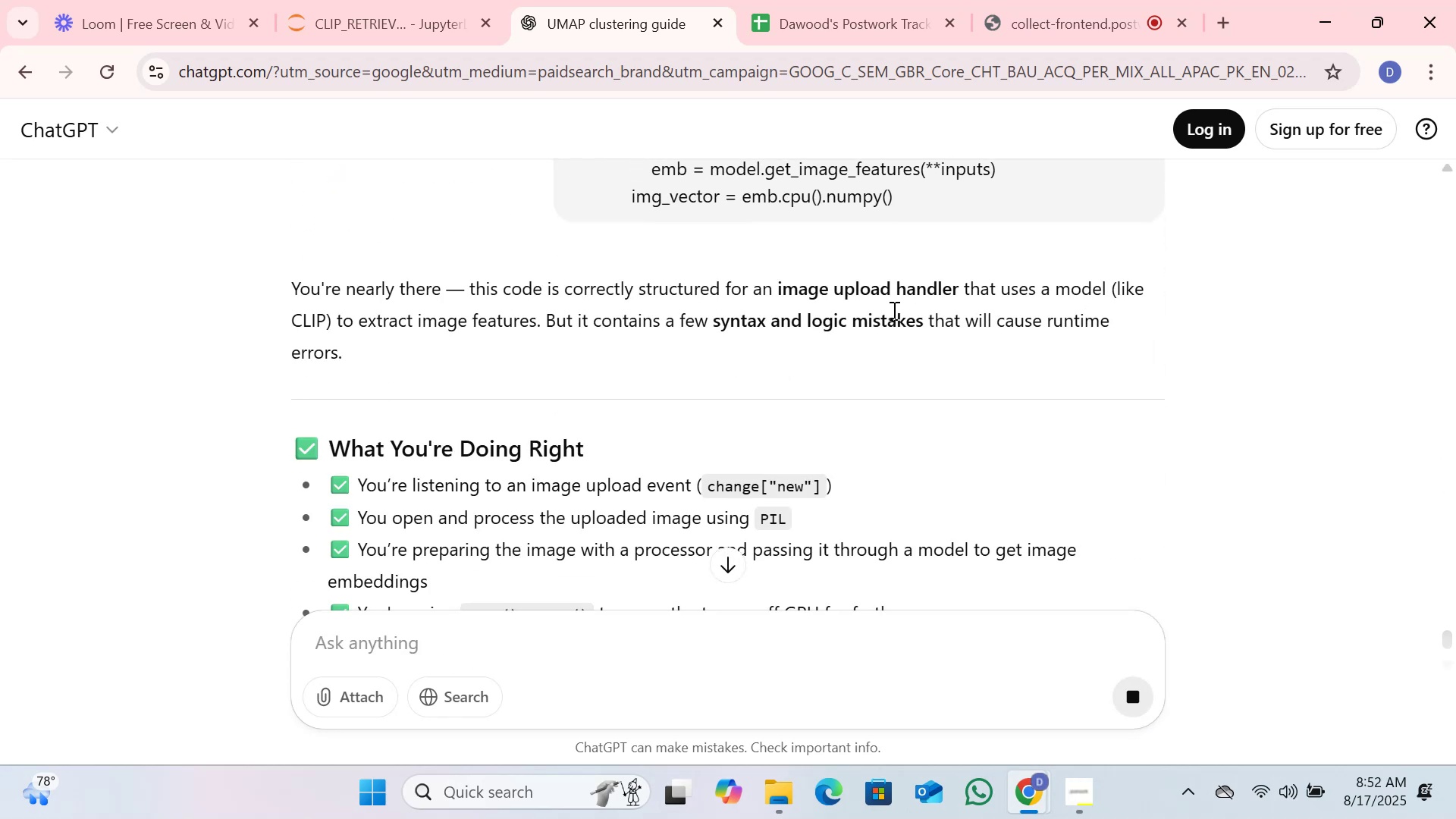 
wait(6.93)
 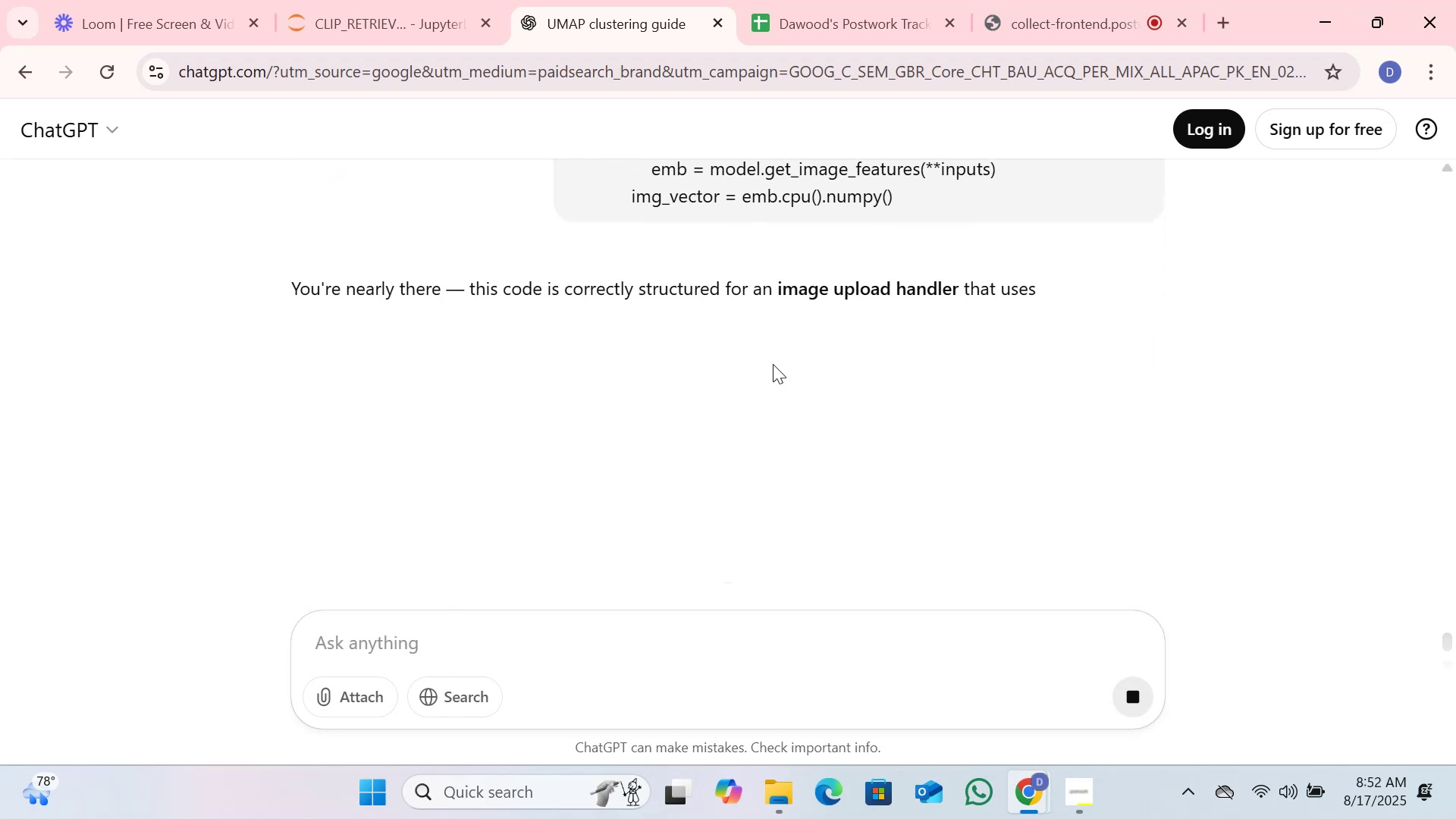 
scroll: coordinate [557, 377], scroll_direction: down, amount: 3.0
 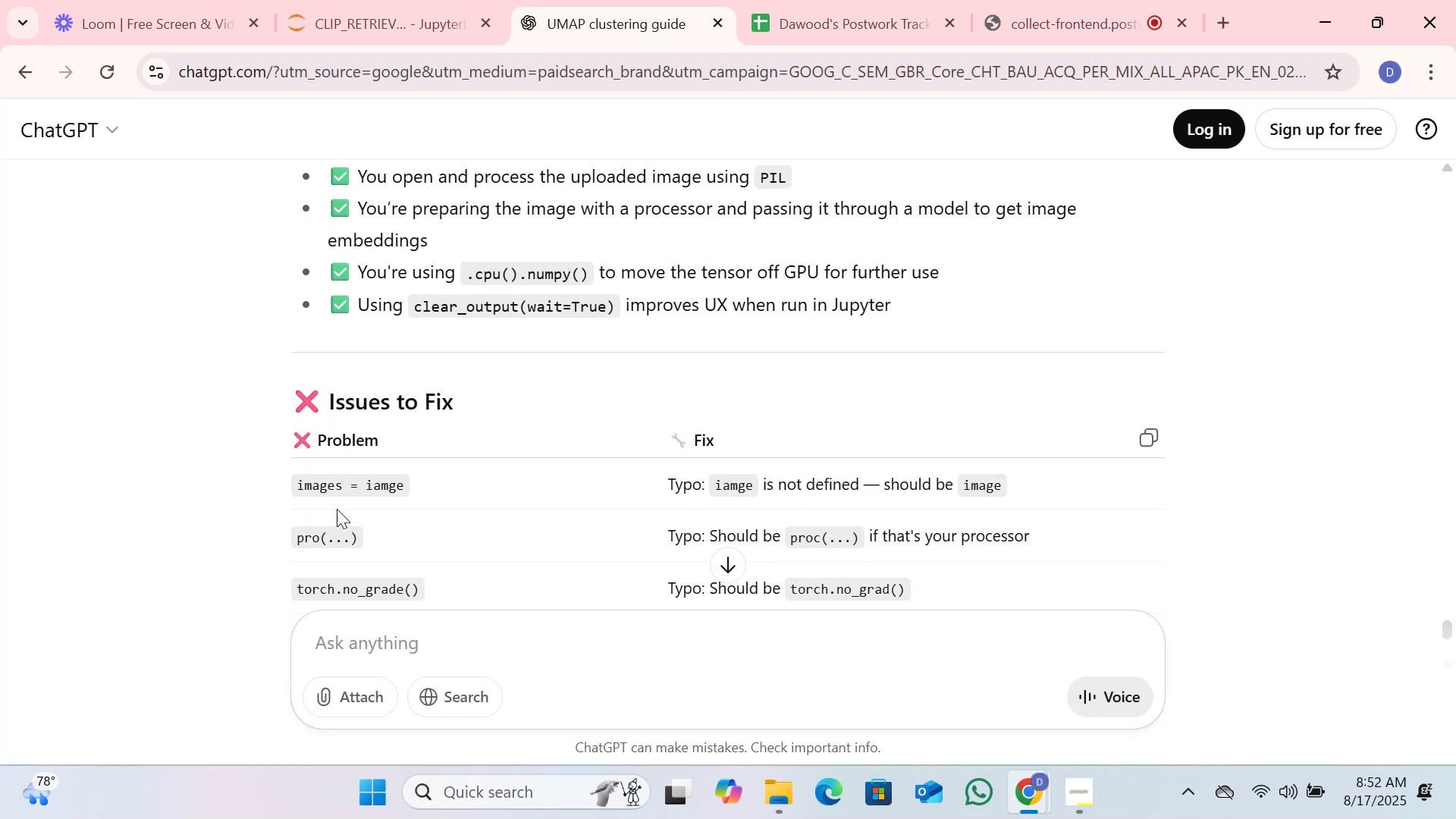 
left_click([336, 482])
 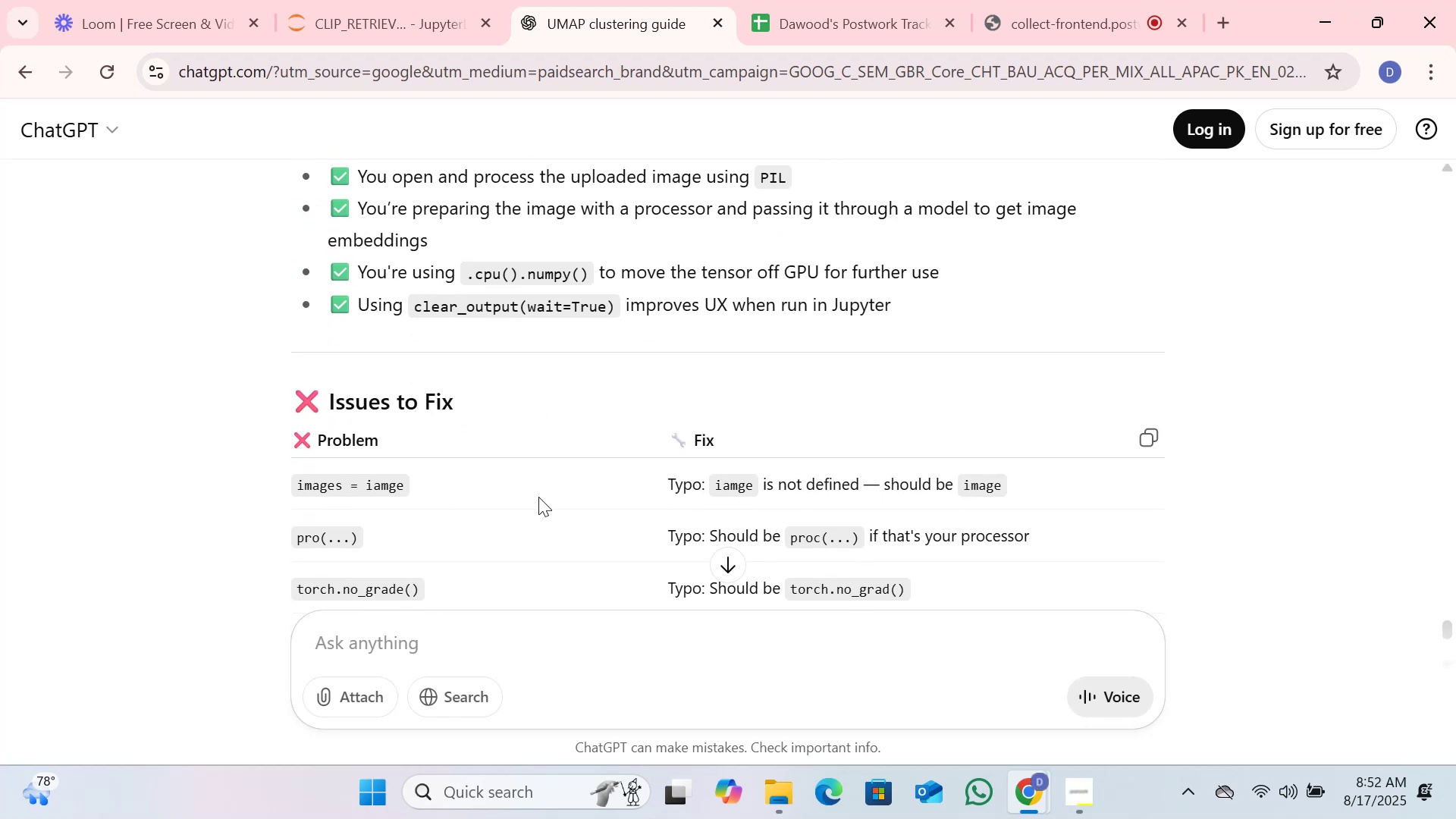 
scroll: coordinate [538, 497], scroll_direction: down, amount: 1.0
 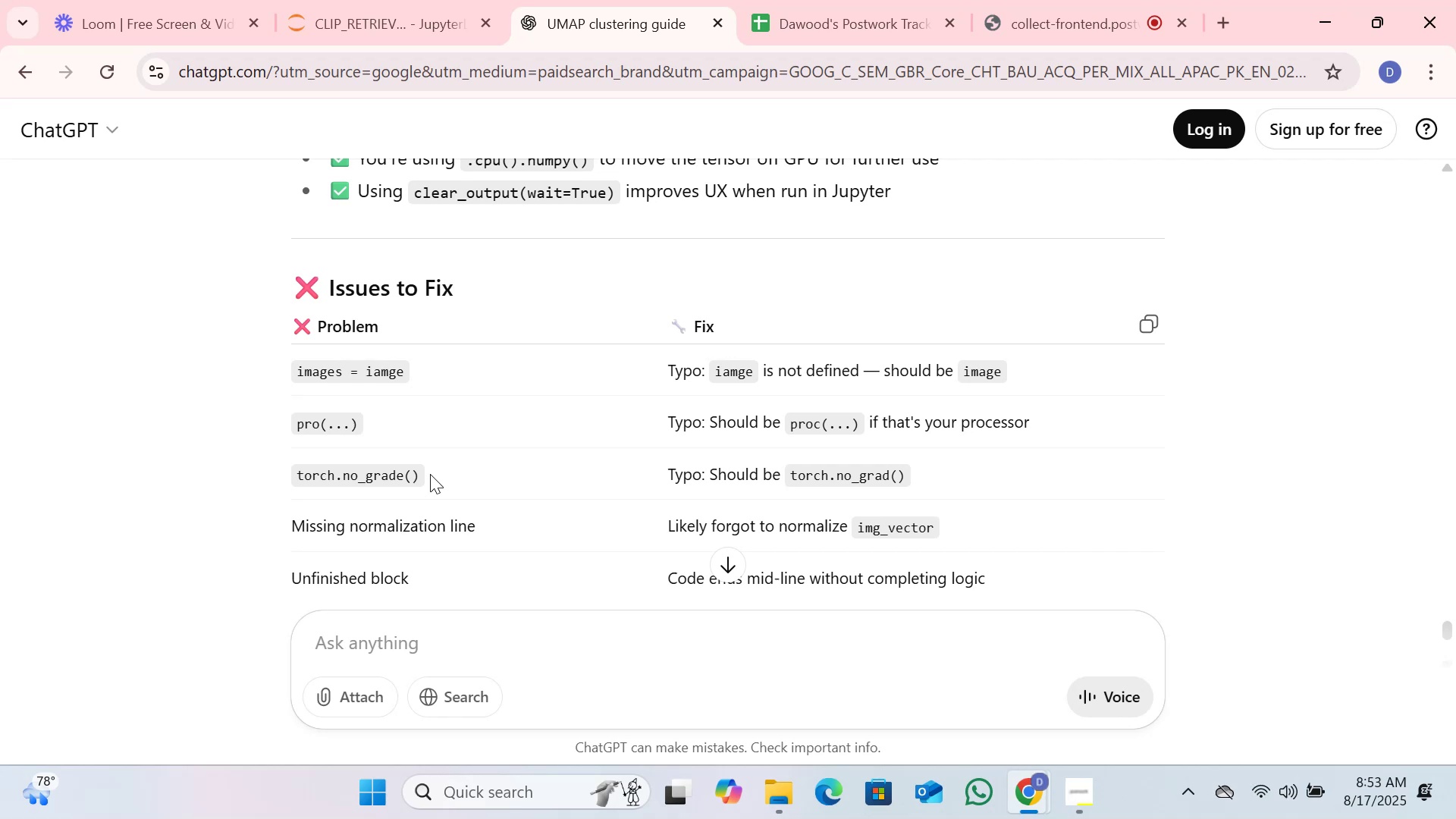 
wait(16.82)
 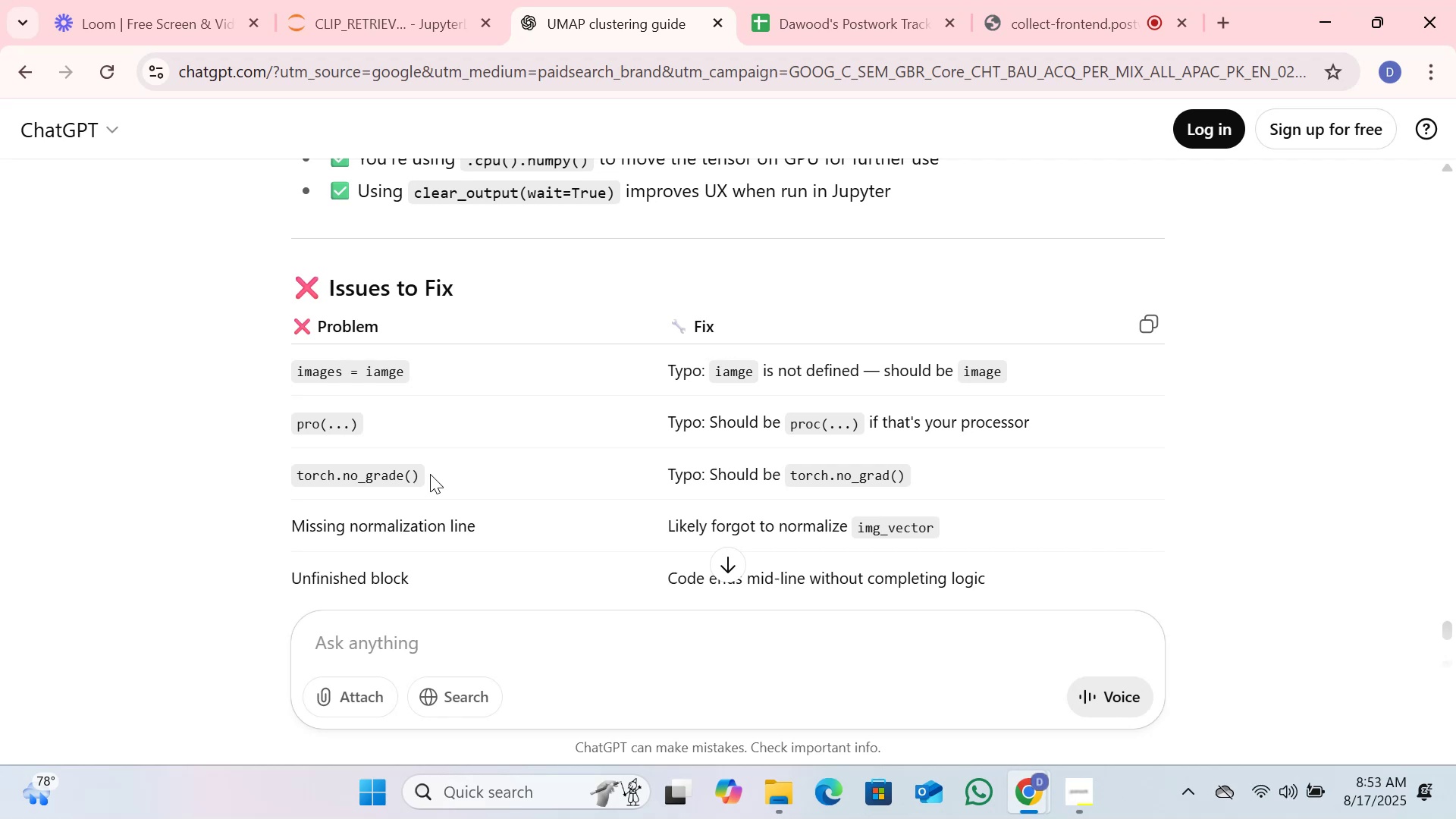 
scroll: coordinate [502, 513], scroll_direction: down, amount: 3.0
 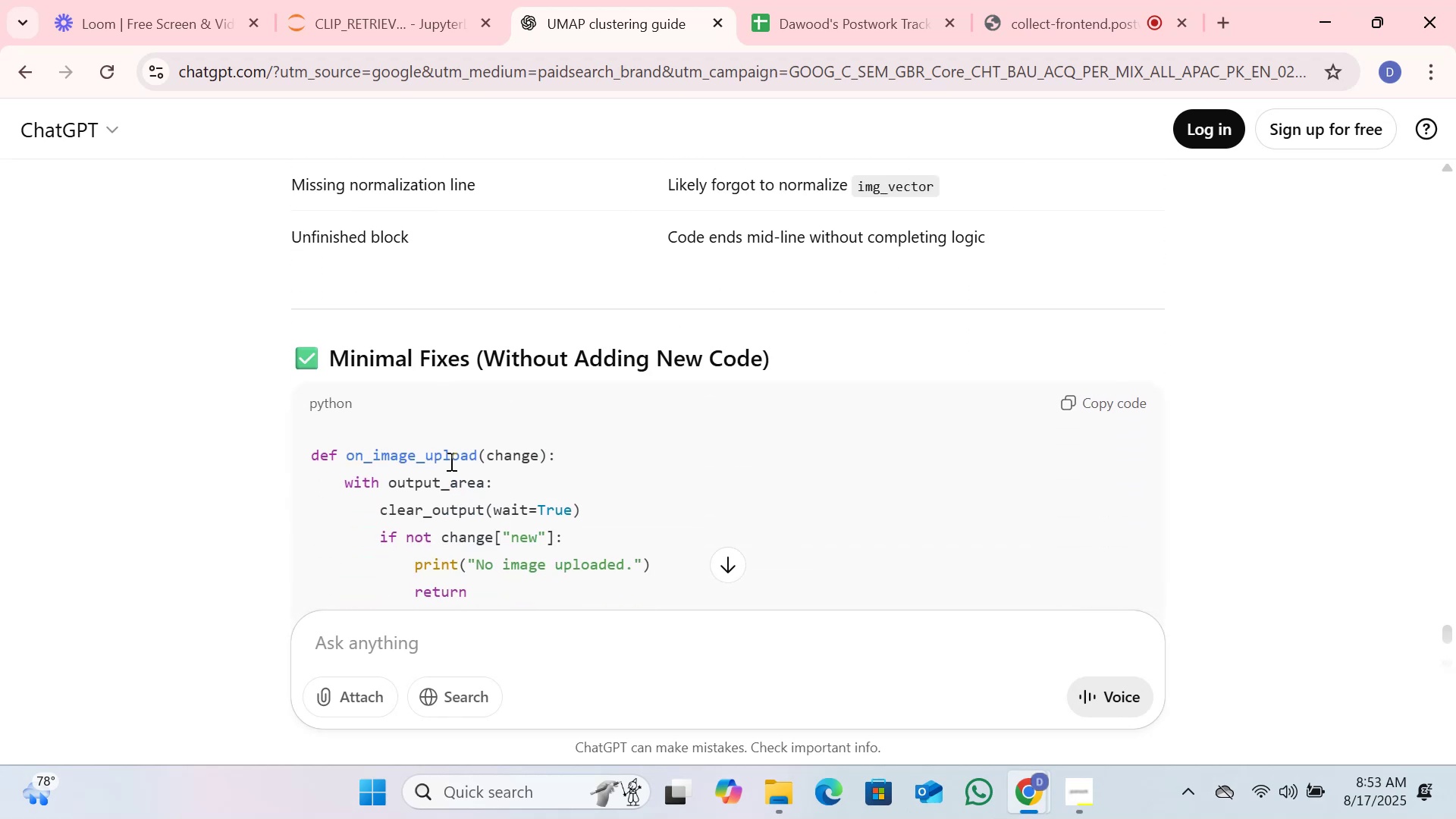 
wait(6.31)
 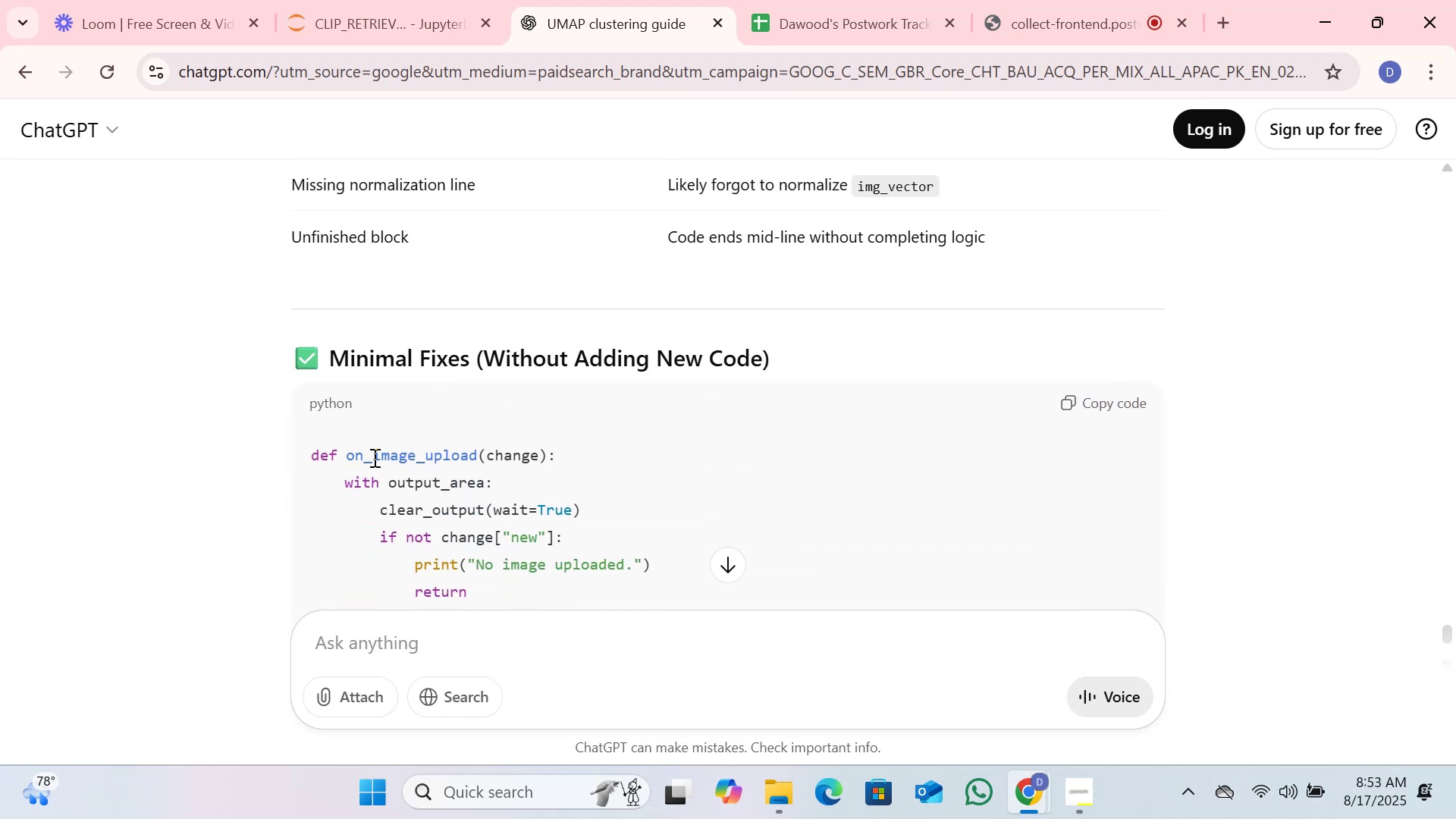 
scroll: coordinate [450, 461], scroll_direction: down, amount: 2.0
 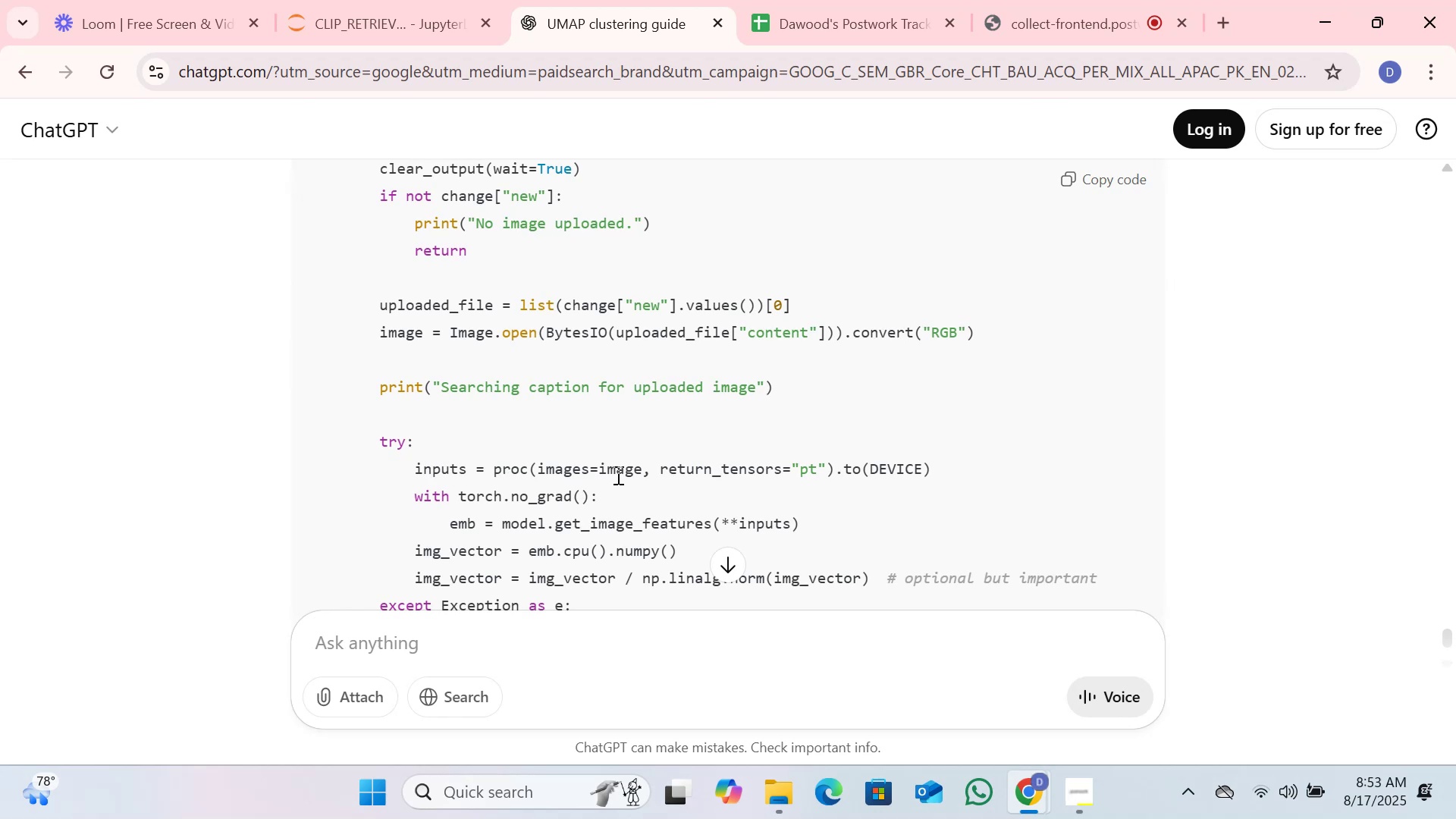 
wait(5.29)
 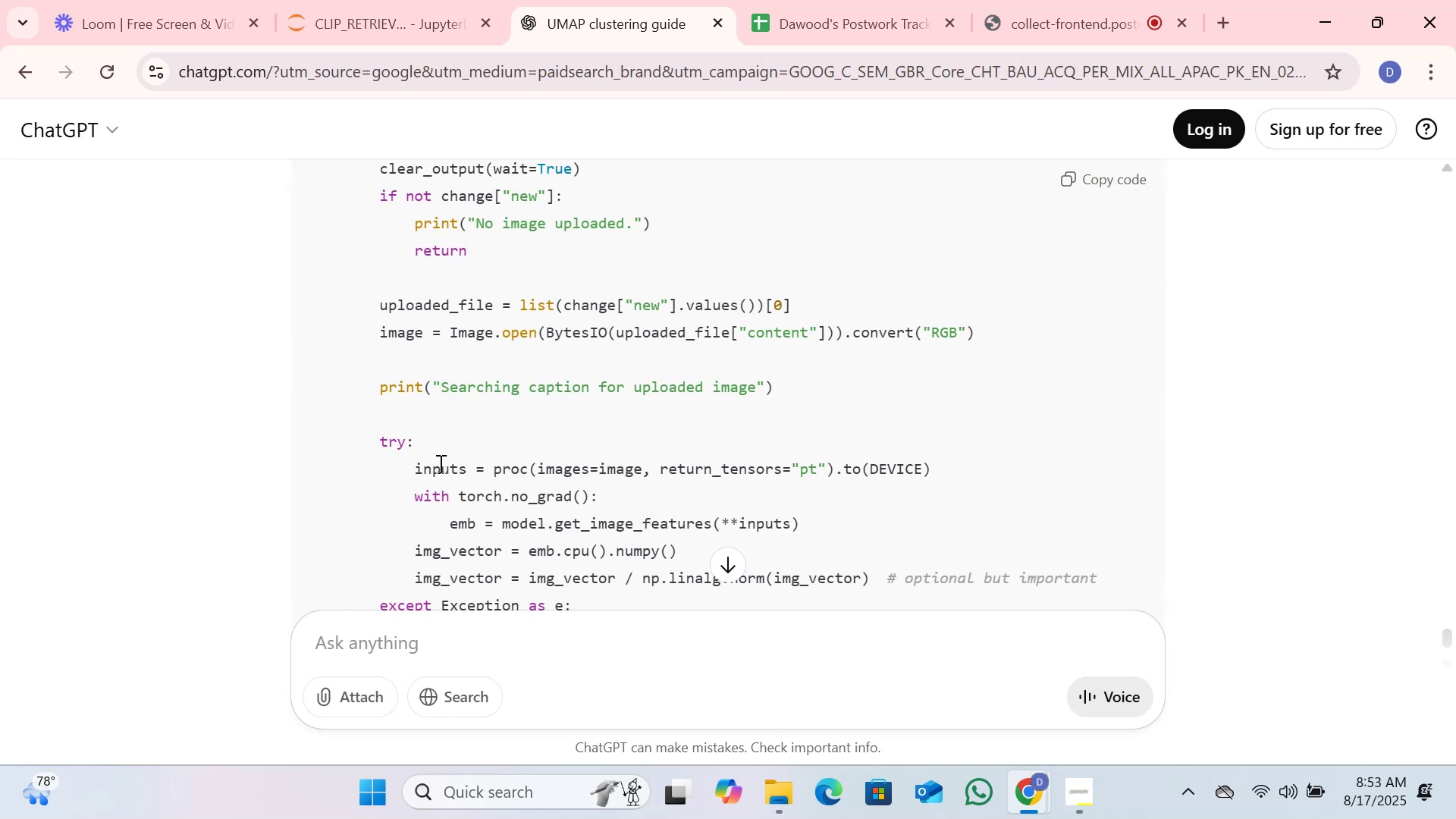 
double_click([640, 470])
 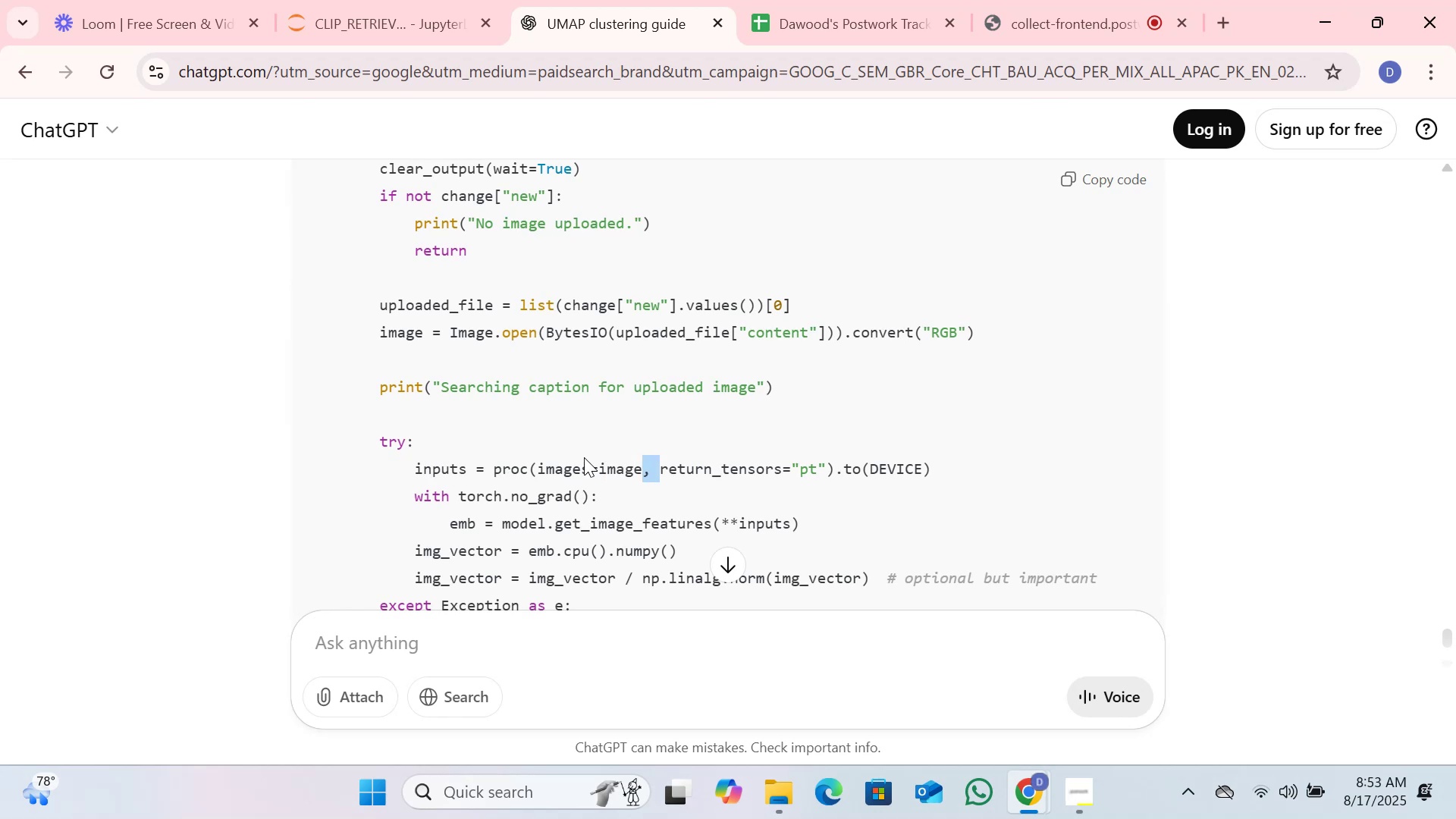 
left_click([577, 457])
 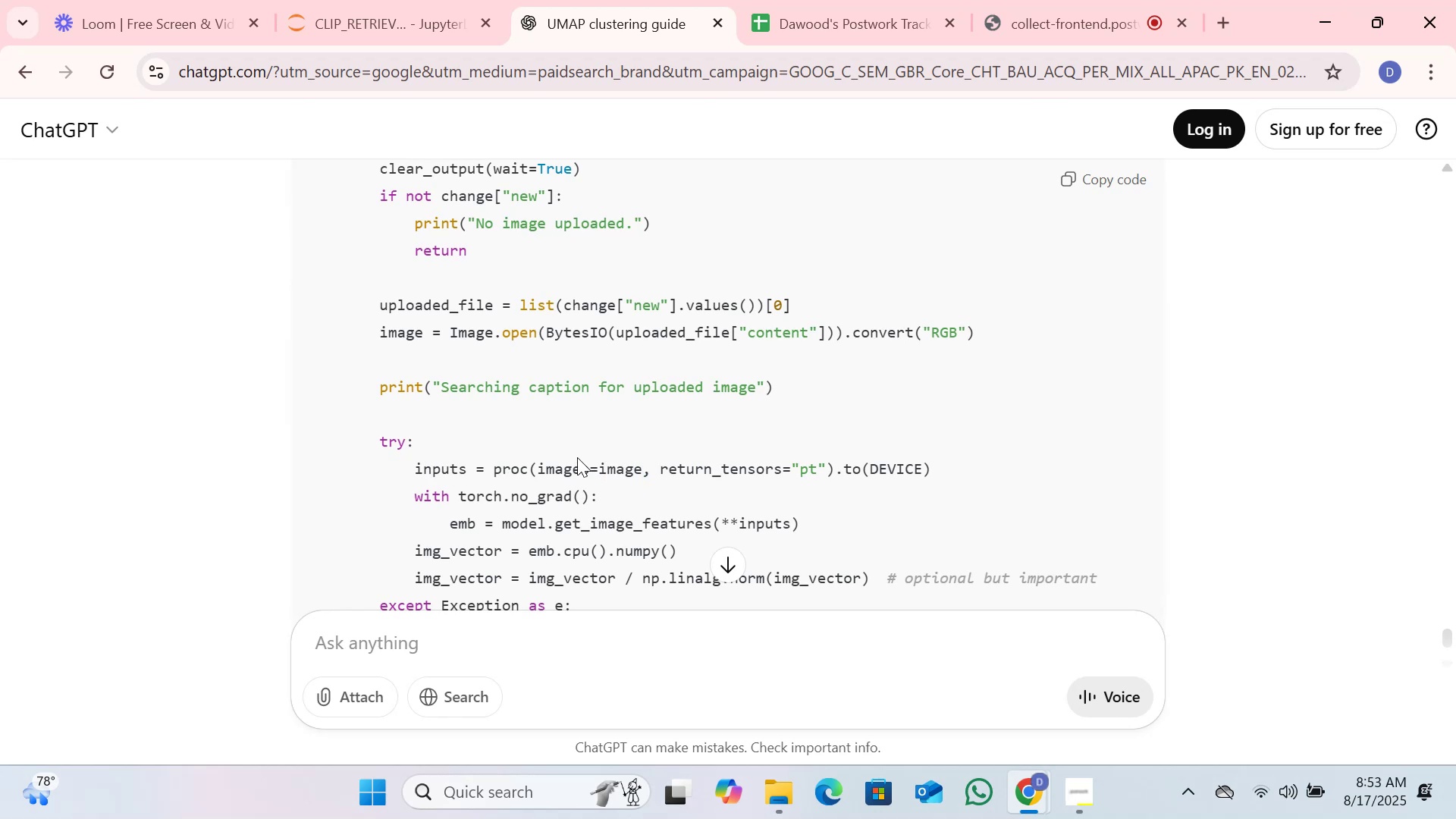 
scroll: coordinate [577, 457], scroll_direction: down, amount: 1.0
 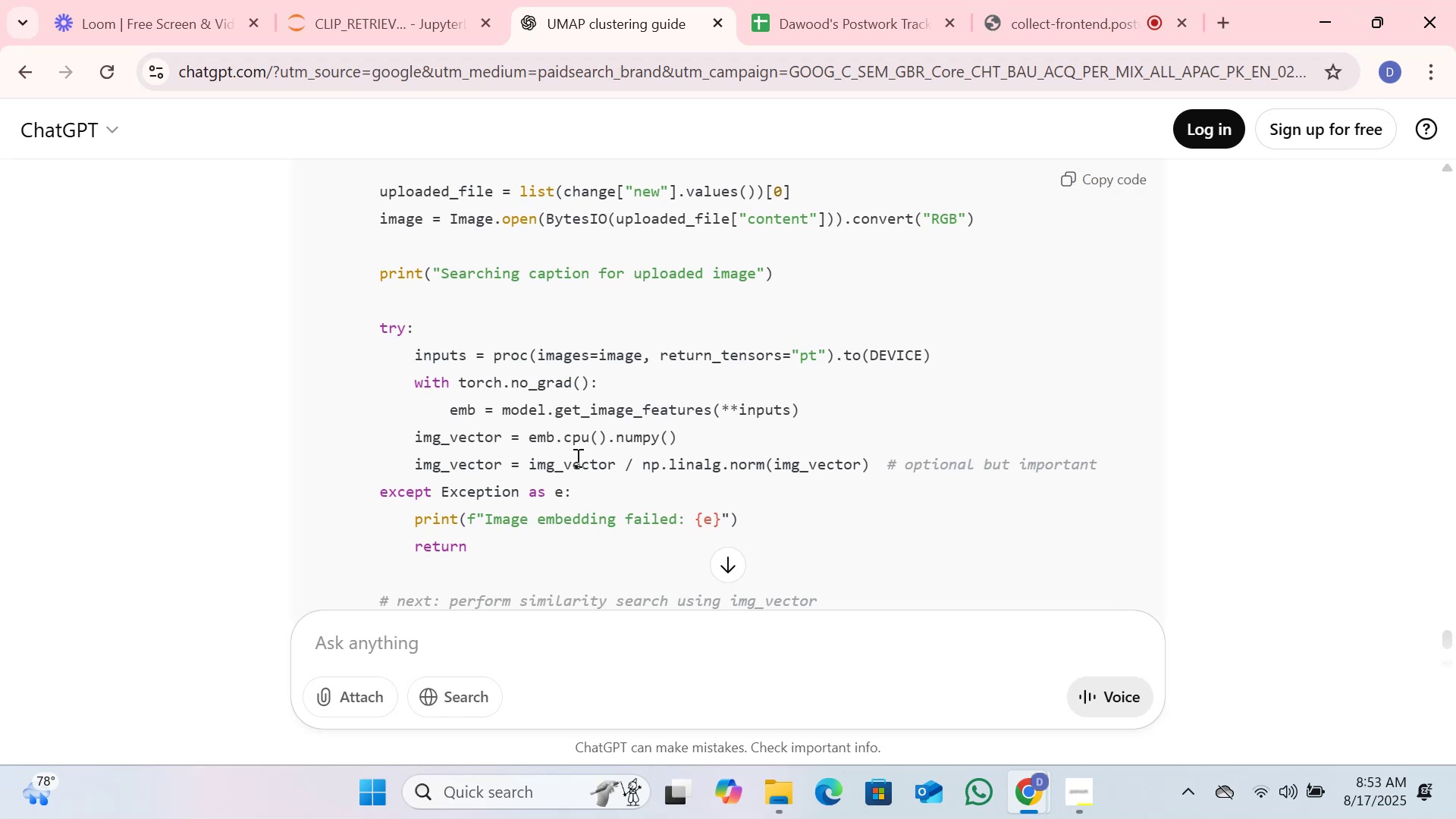 
wait(27.26)
 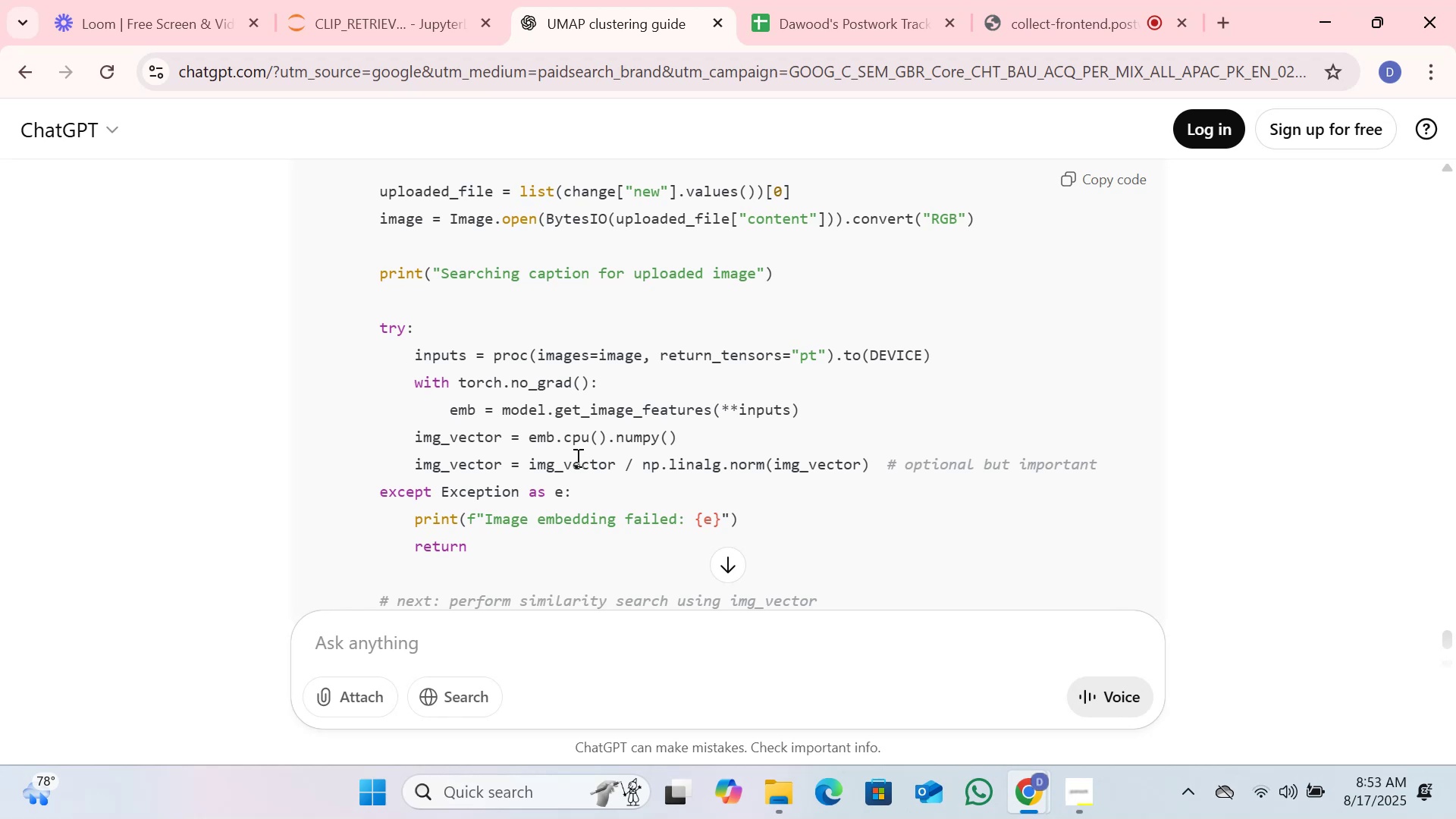 
scroll: coordinate [601, 423], scroll_direction: down, amount: 1.0
 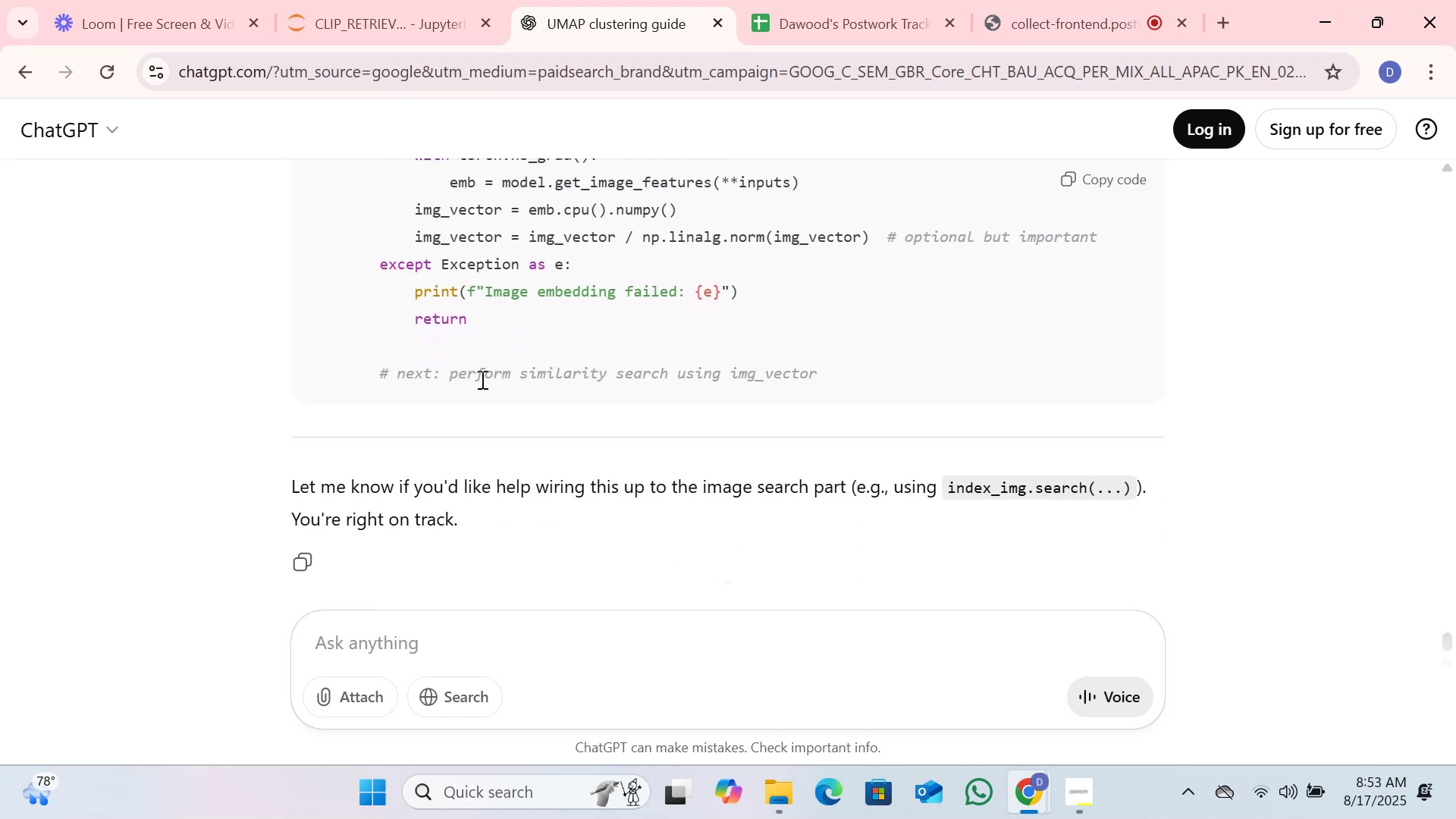 
double_click([493, 376])
 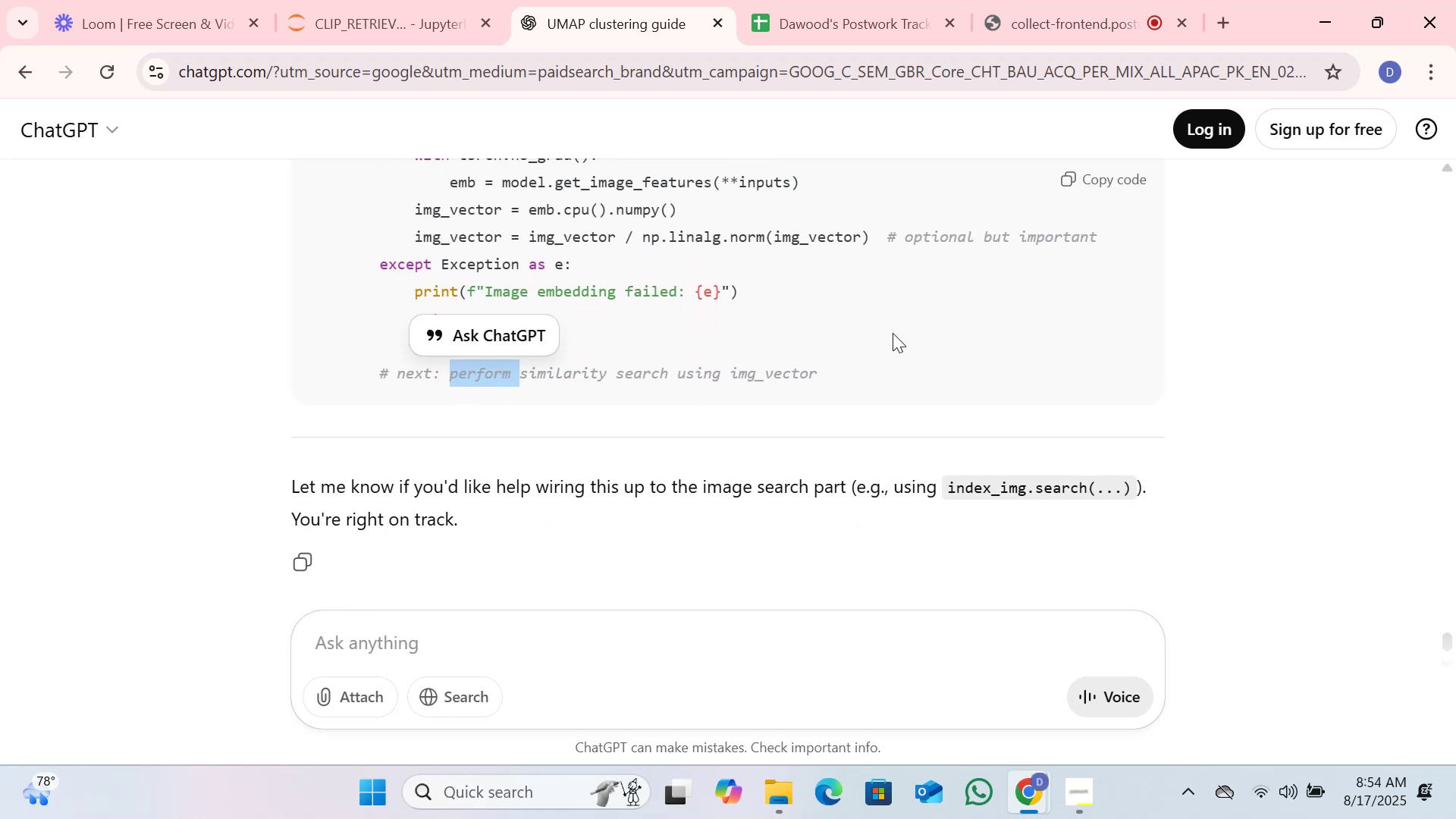 
left_click([890, 331])
 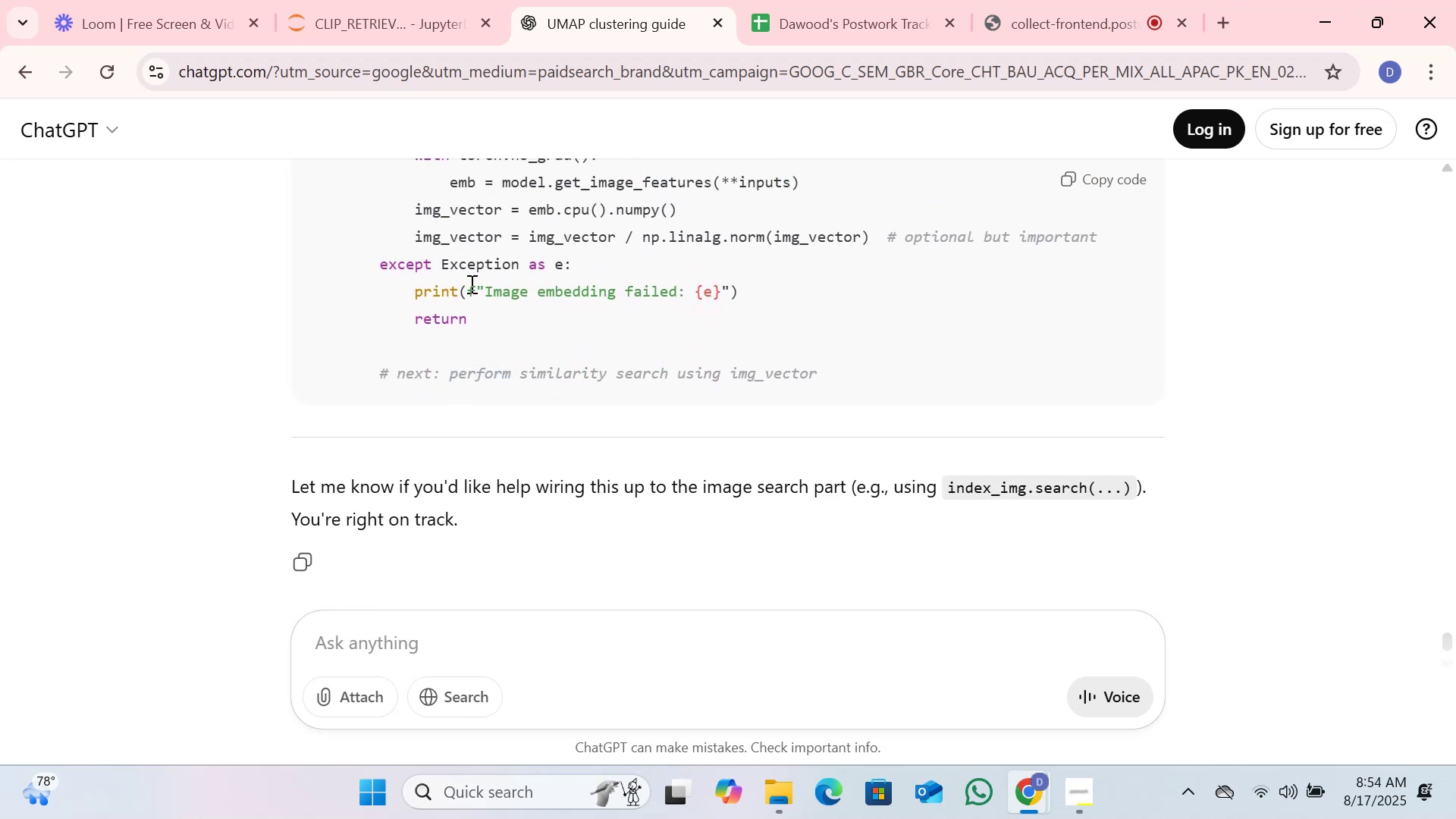 
scroll: coordinate [556, 301], scroll_direction: up, amount: 1.0
 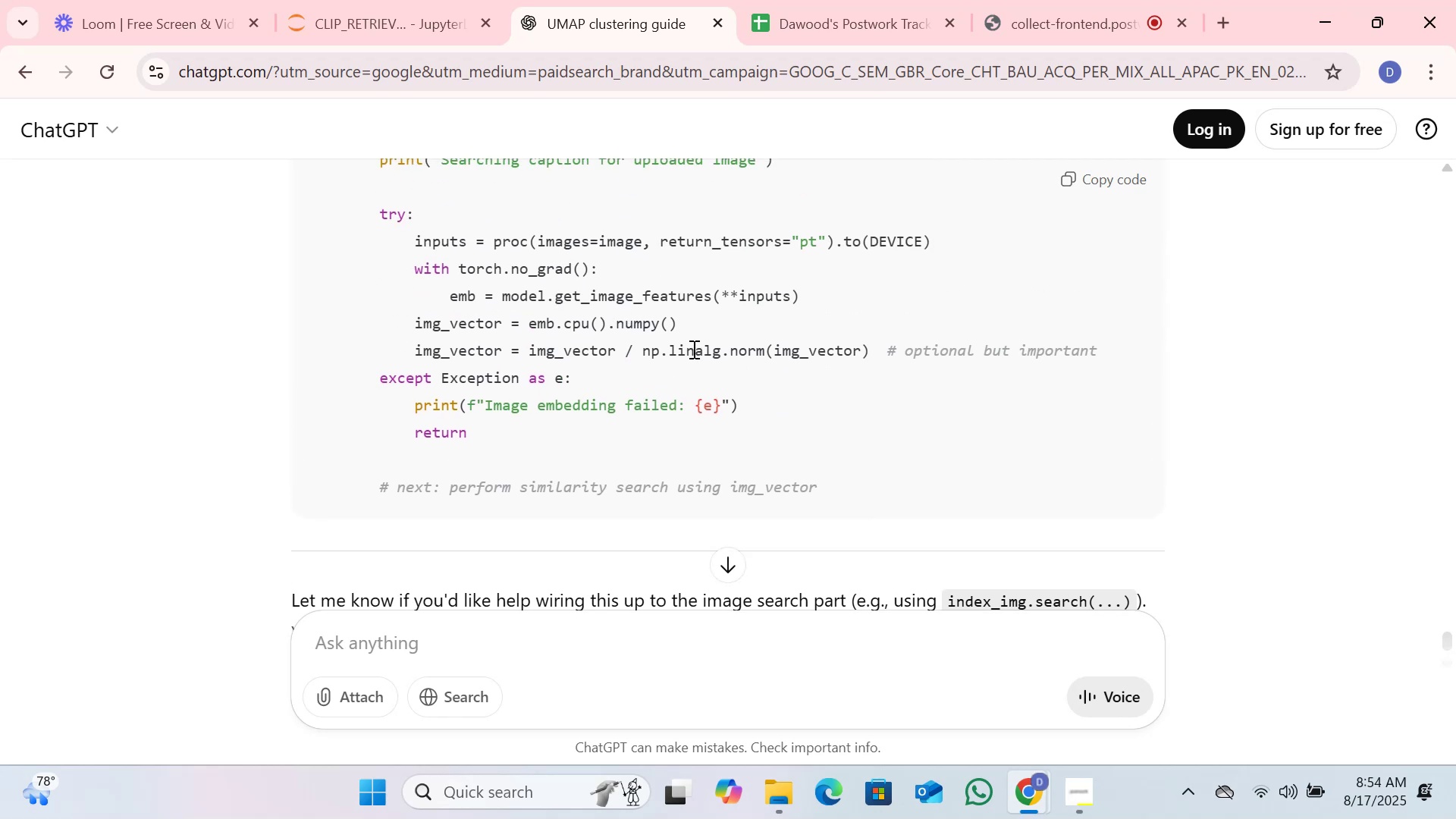 
wait(5.4)
 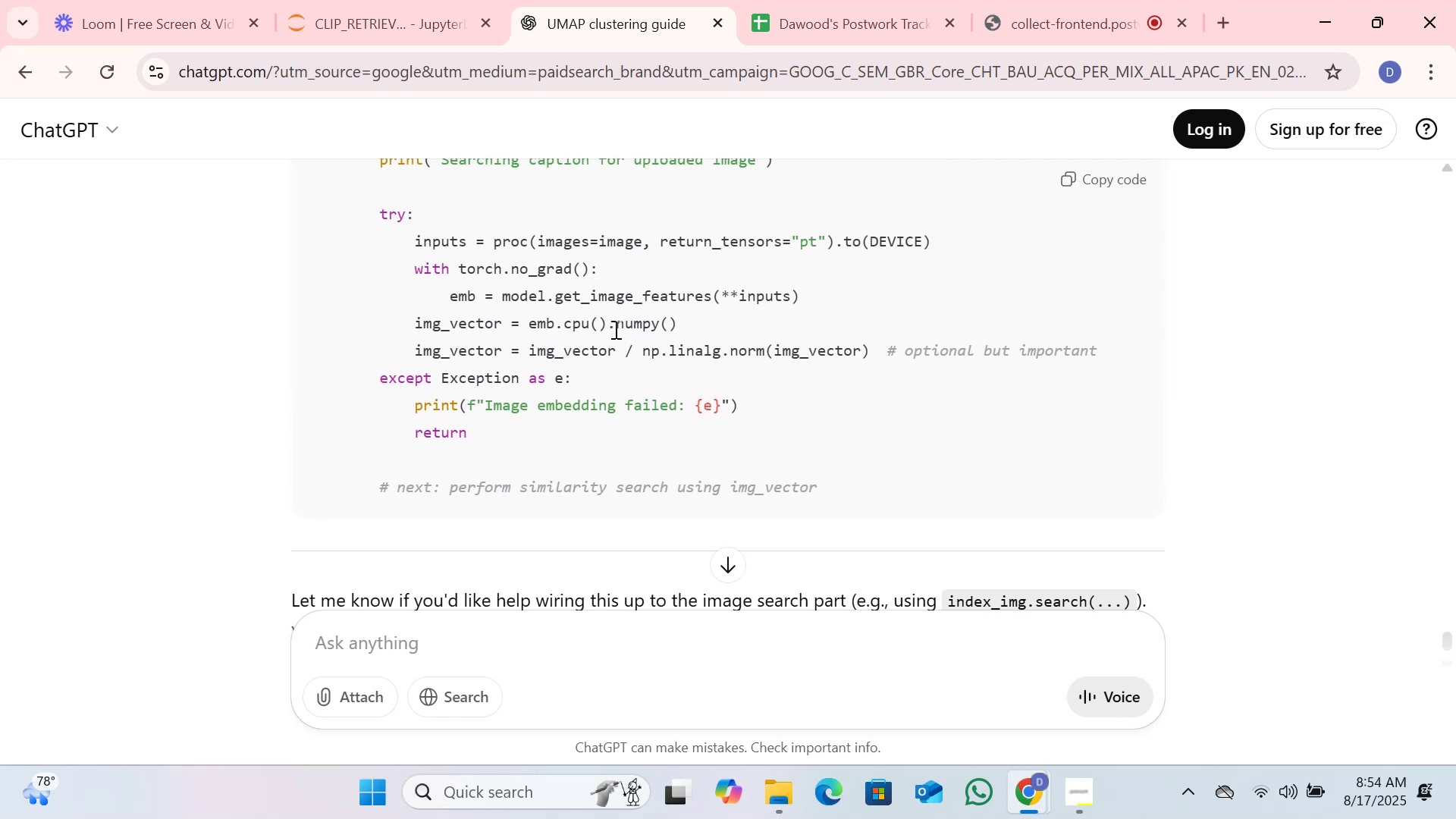 
left_click([853, 358])
 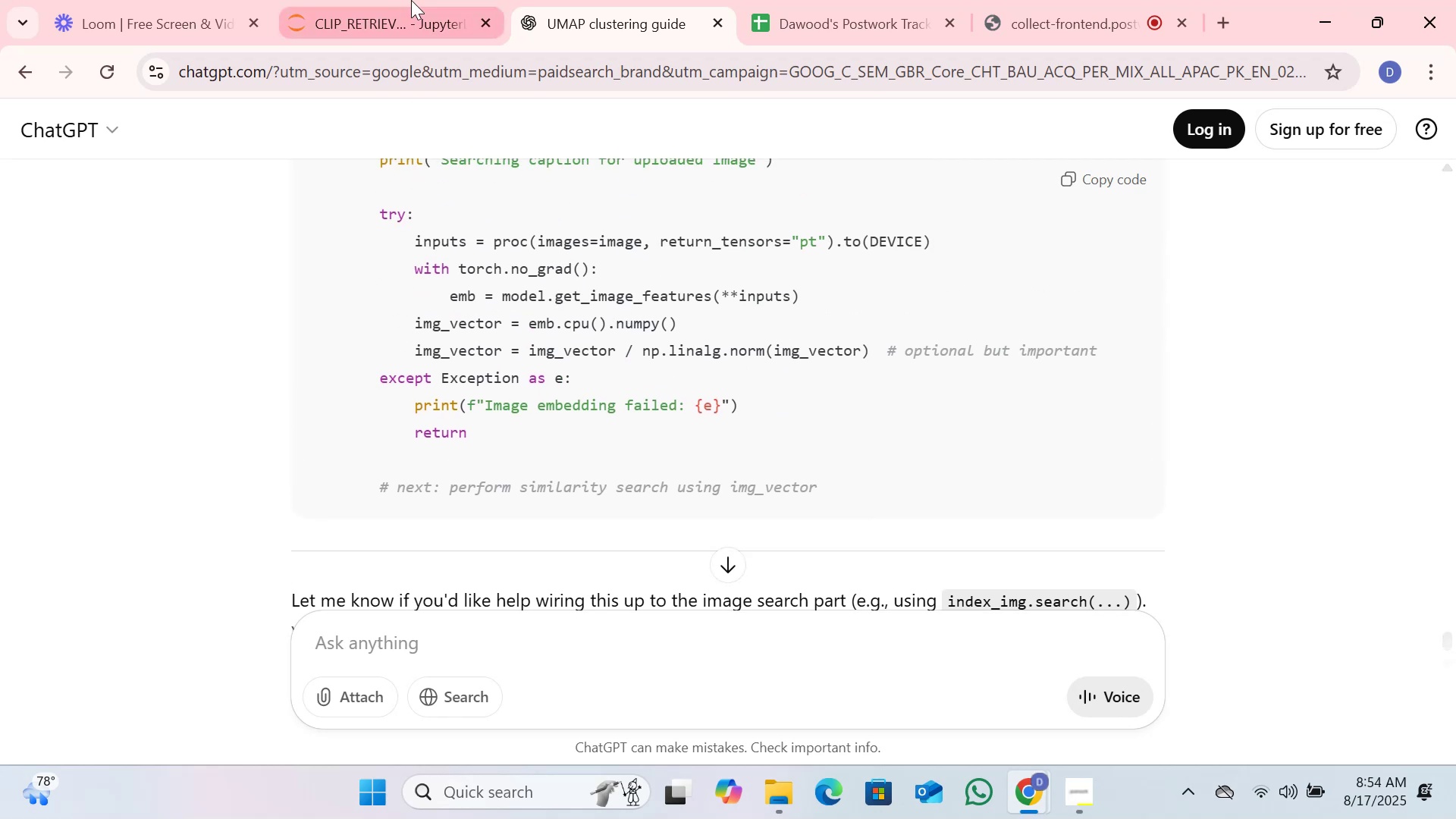 
left_click([411, 0])
 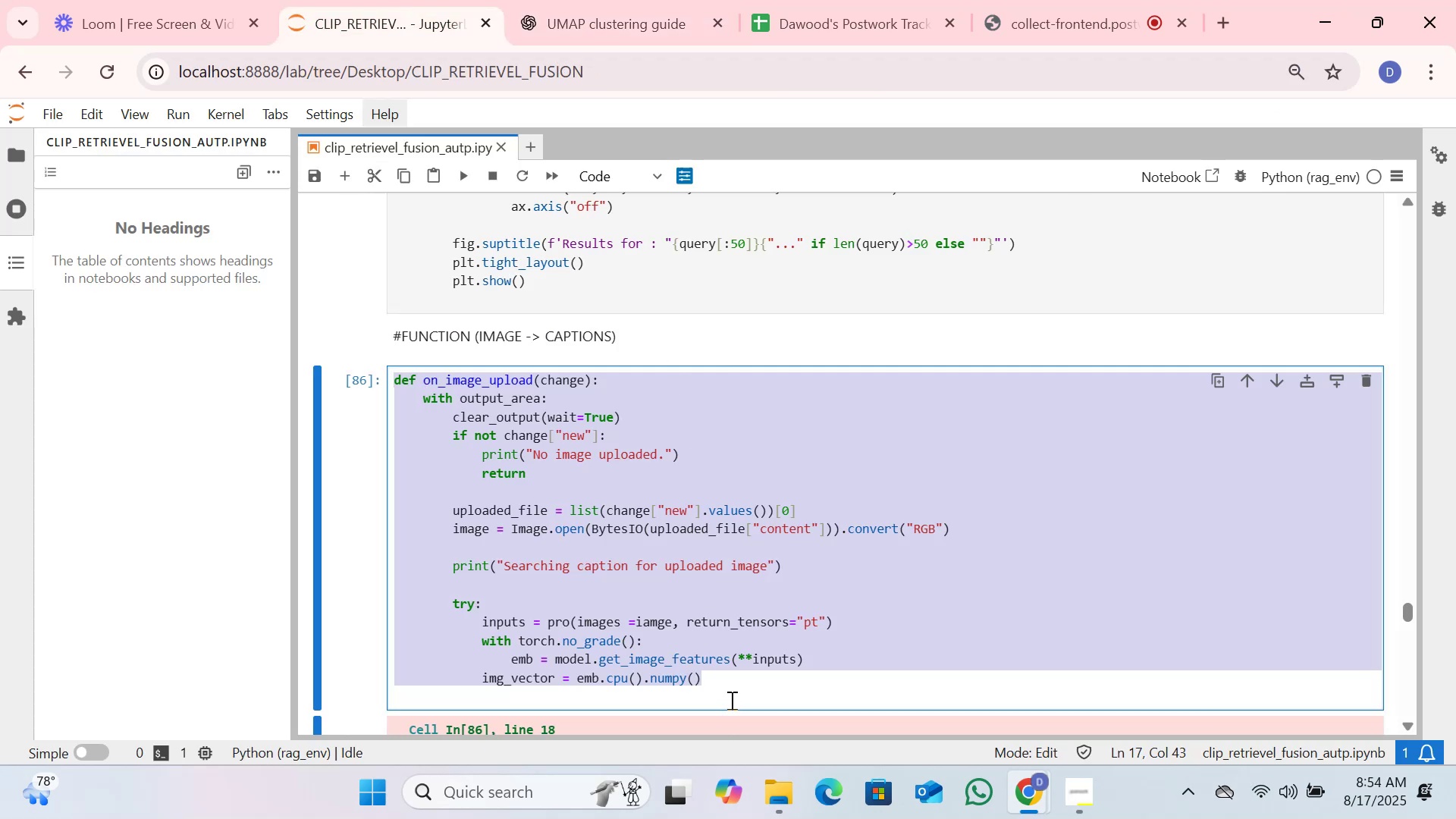 
left_click([736, 682])
 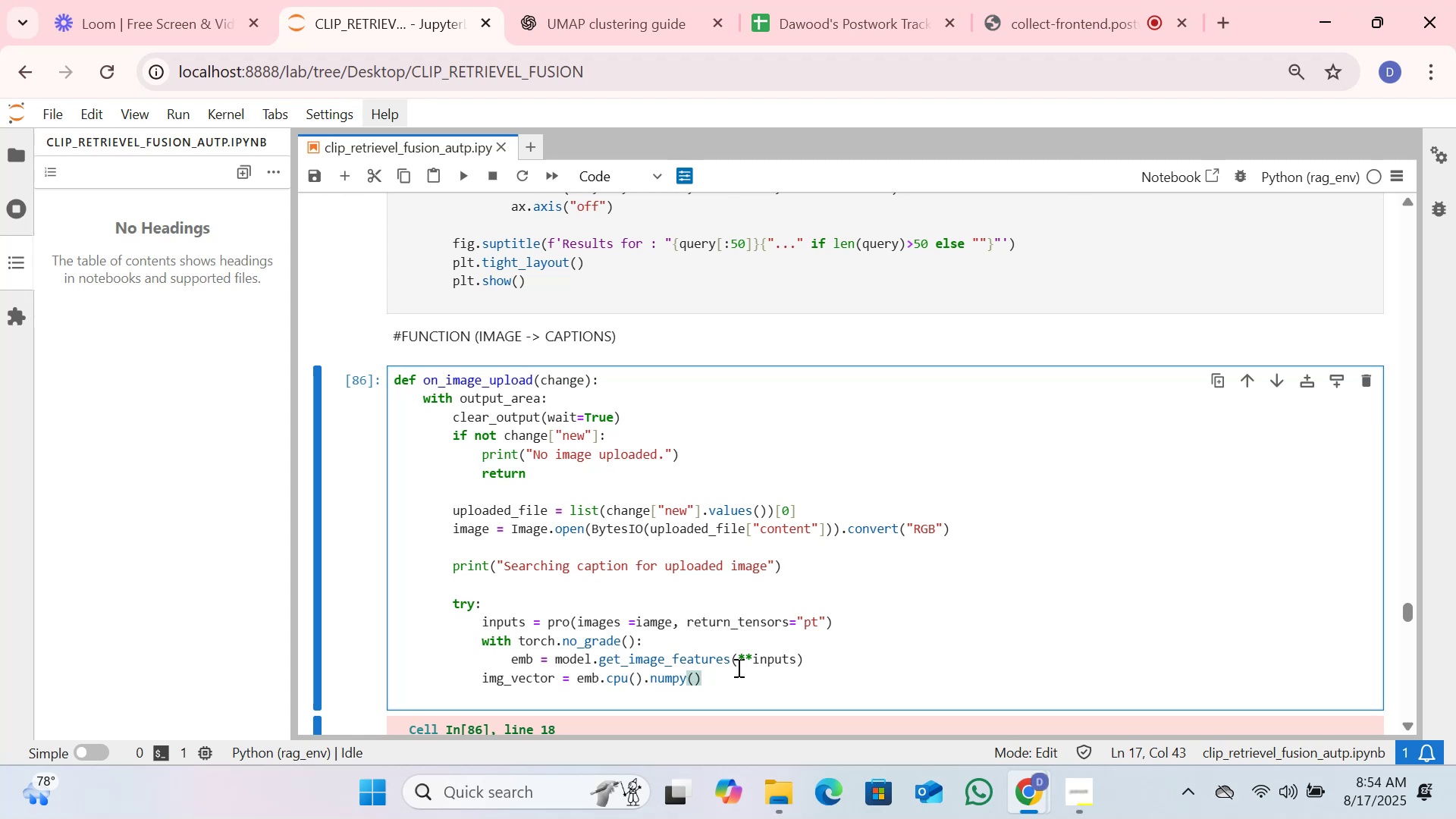 
key(Enter)
 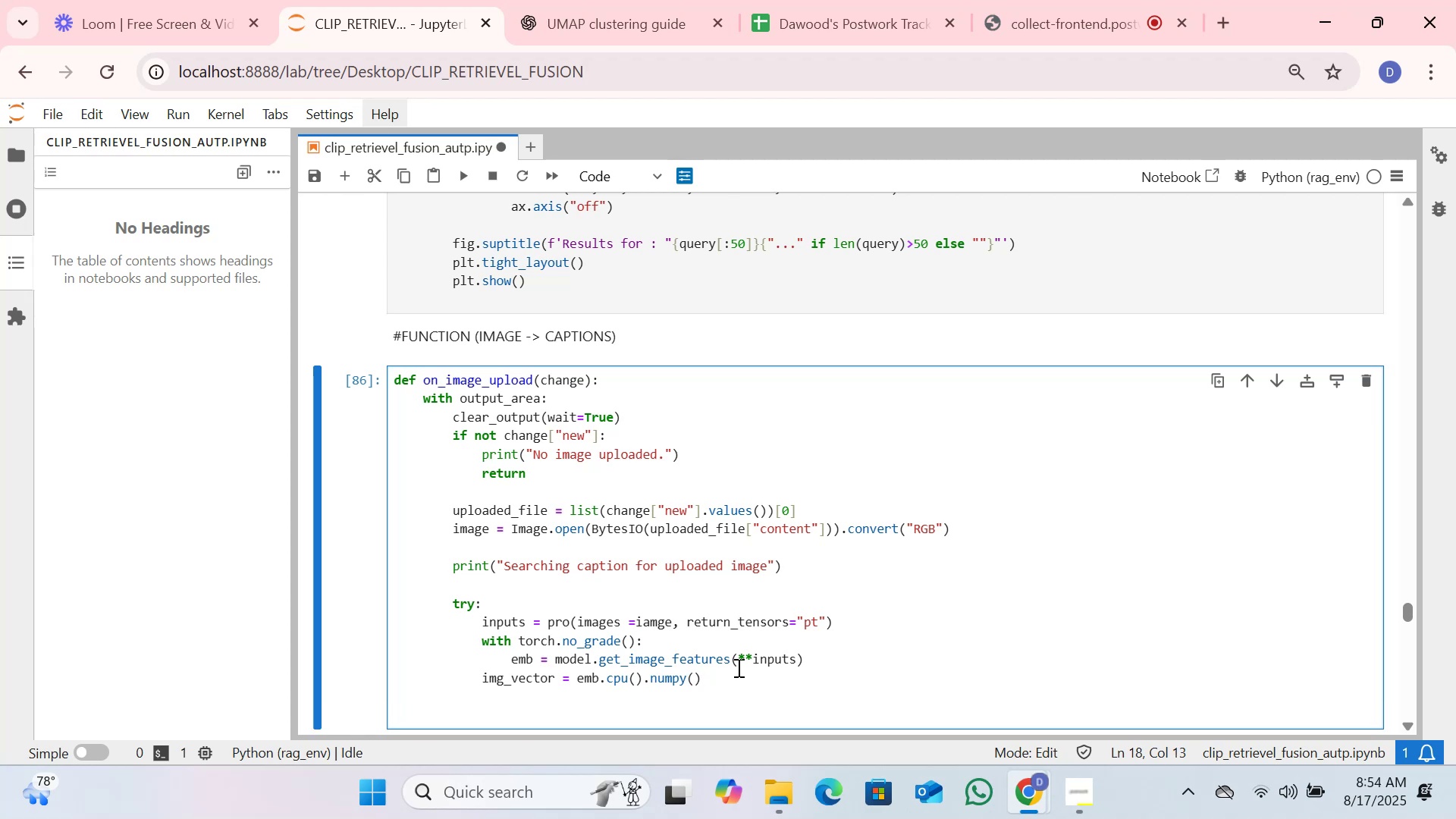 
wait(5.83)
 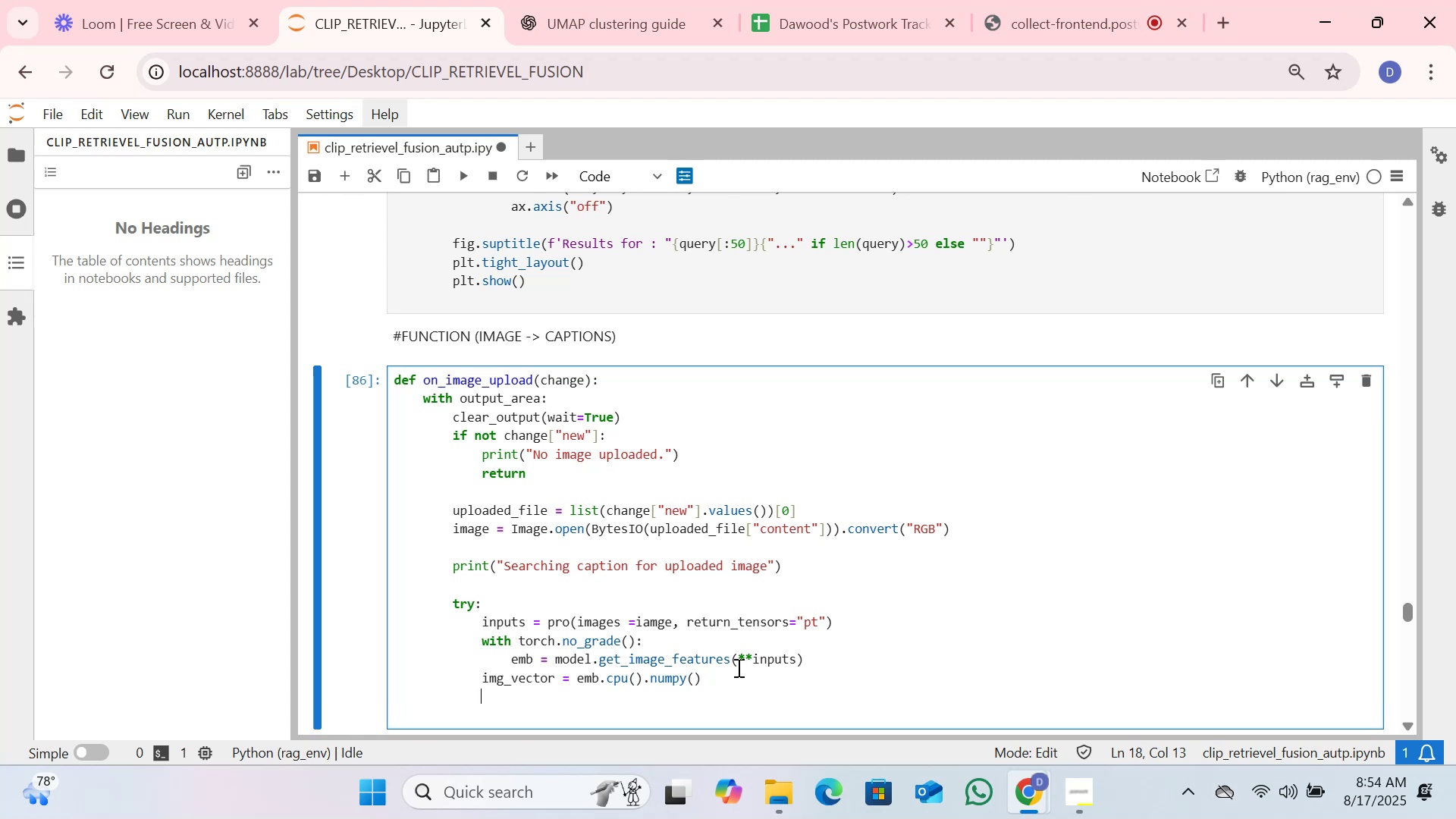 
key(Enter)
 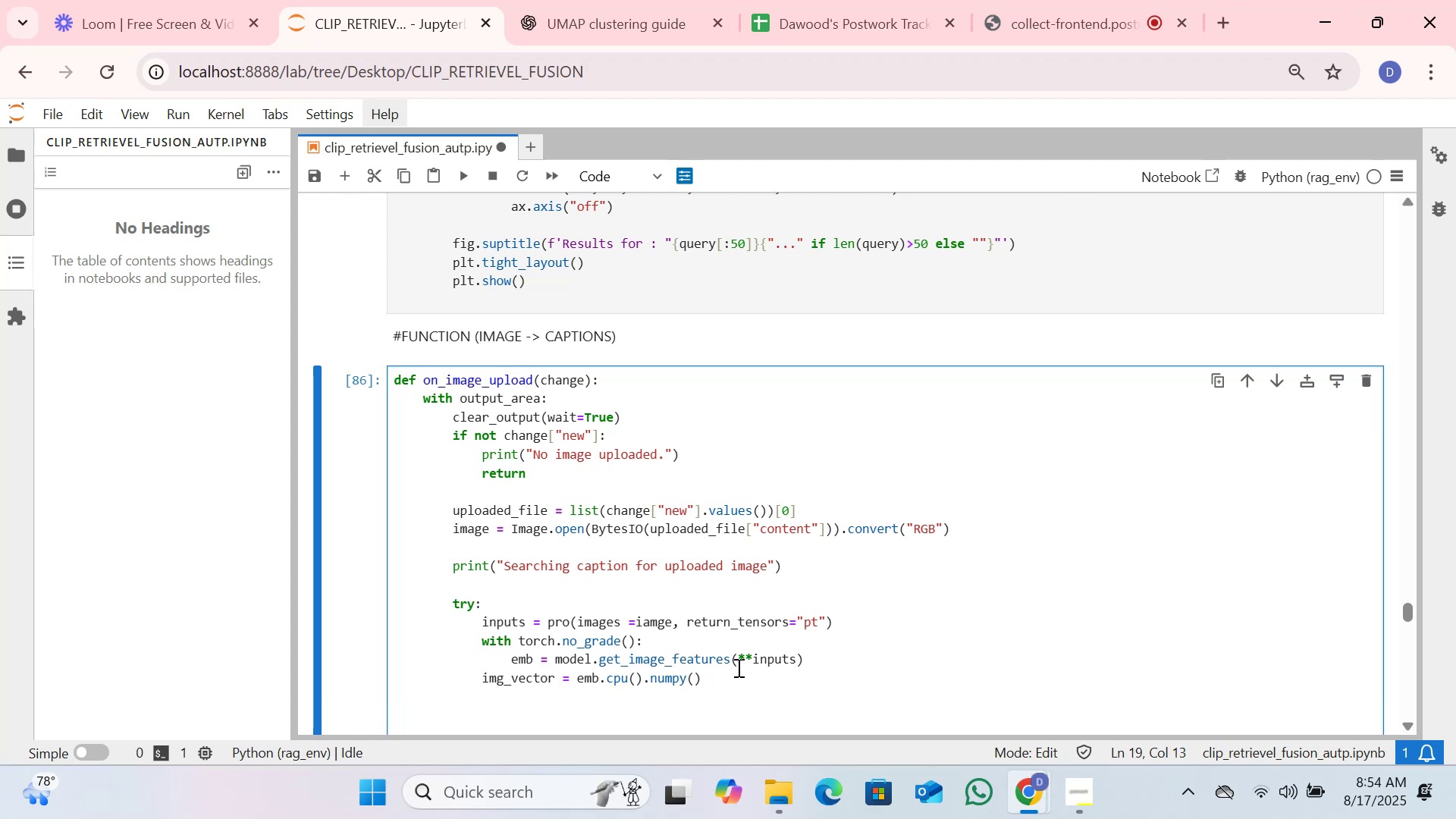 
key(Backspace)
type(except Exceptio)
 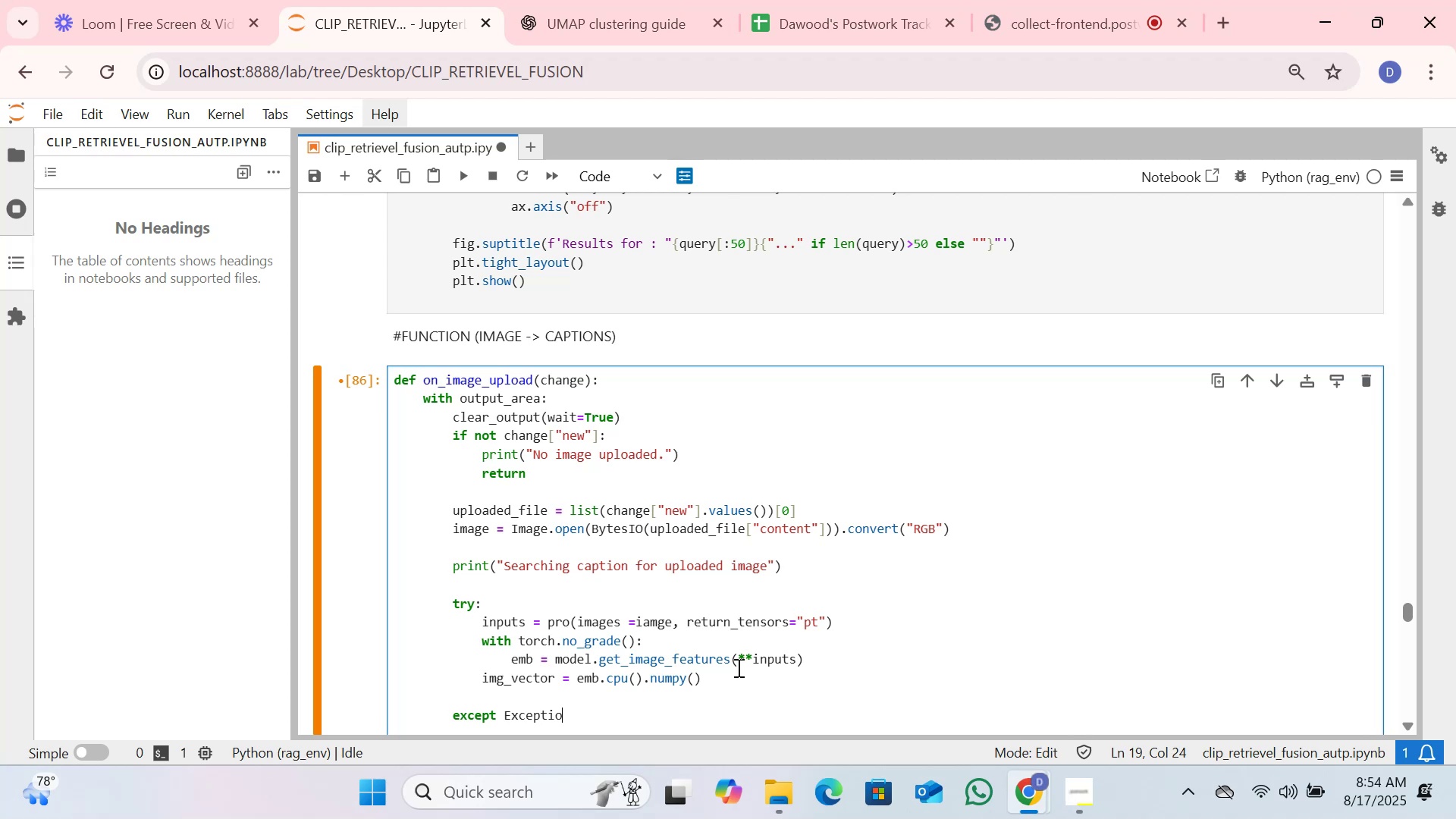 
type(n as e:\)
key(Backspace)
 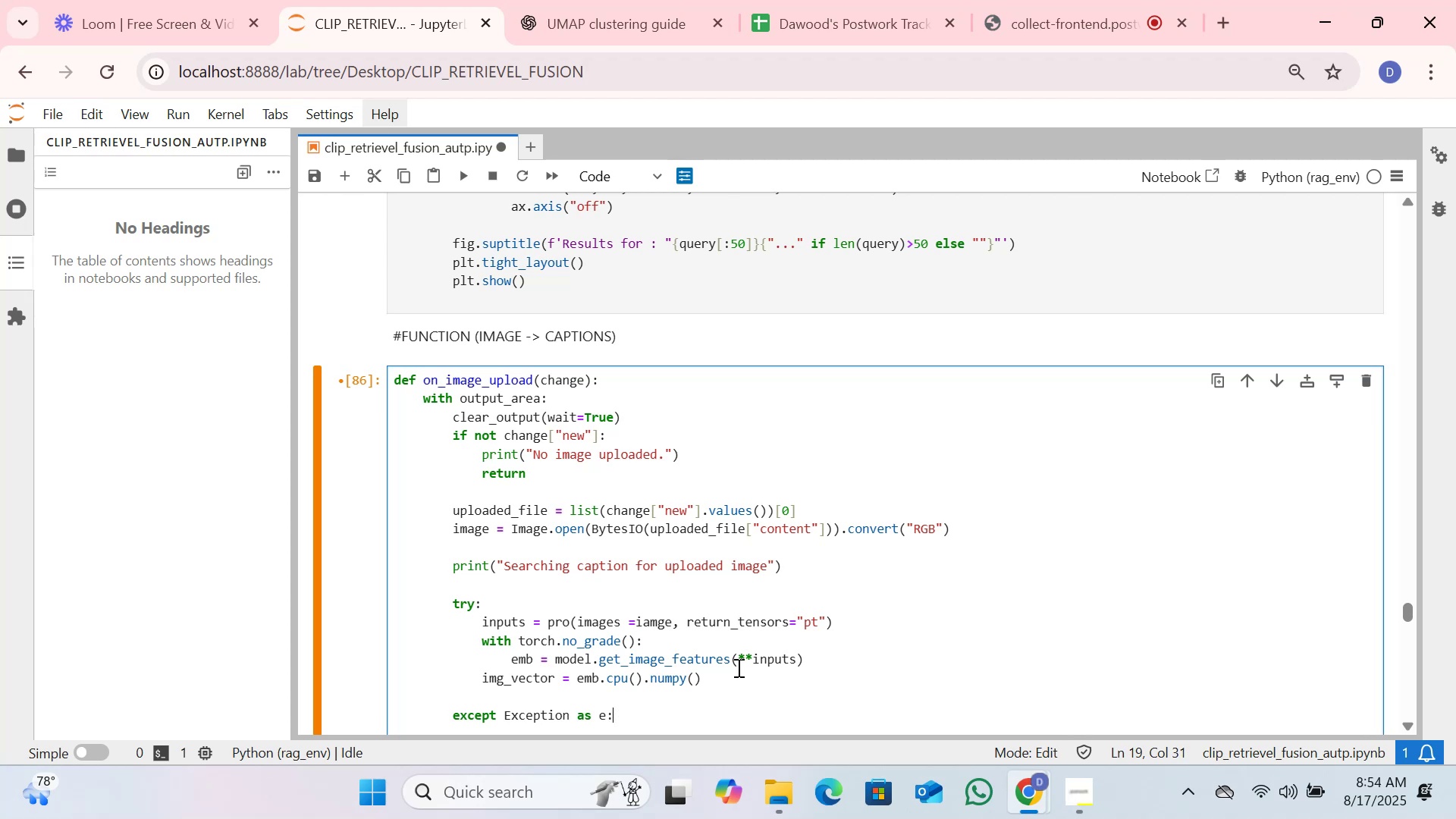 
scroll: coordinate [733, 659], scroll_direction: down, amount: 1.0
 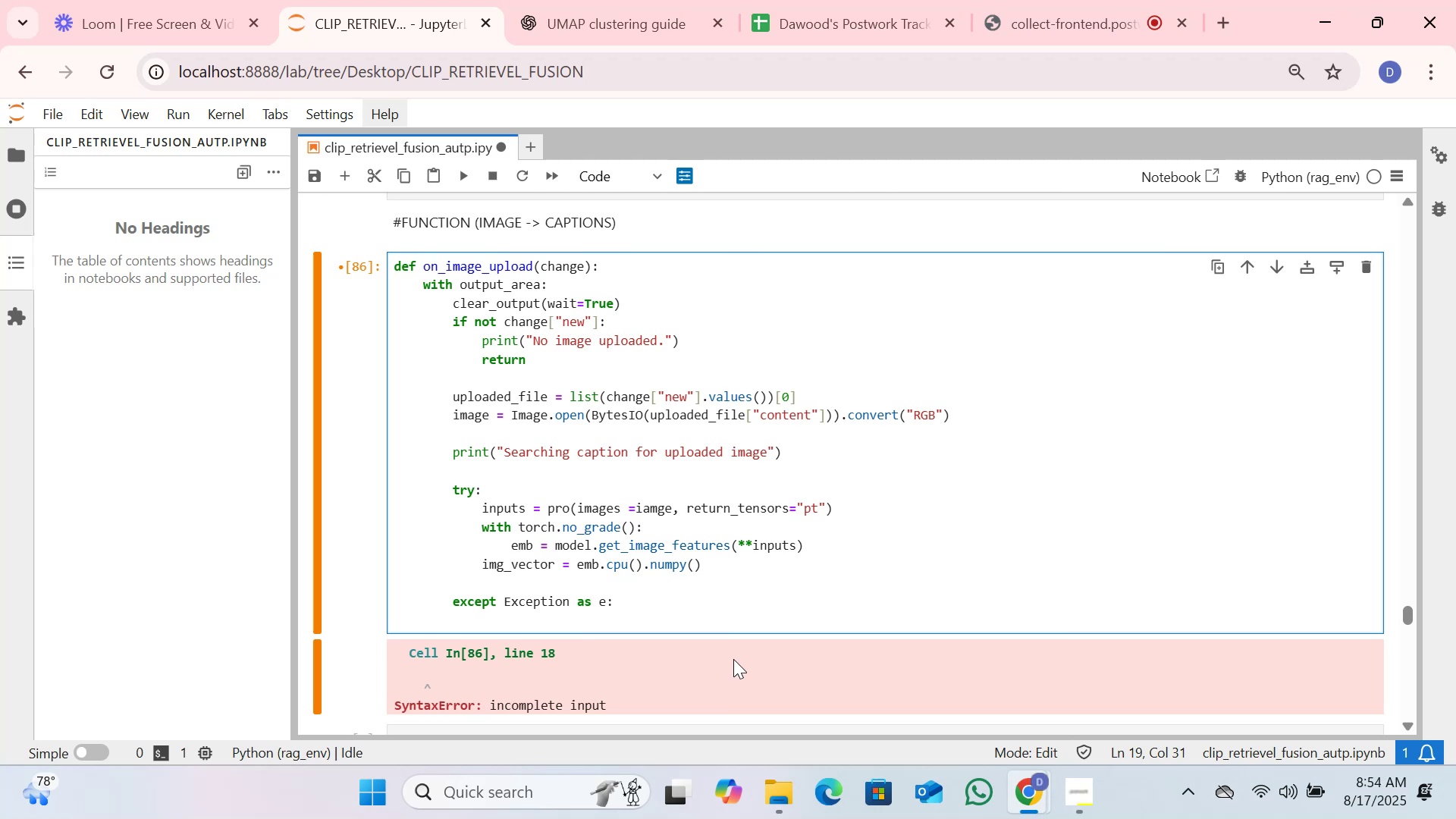 
key(Enter)
 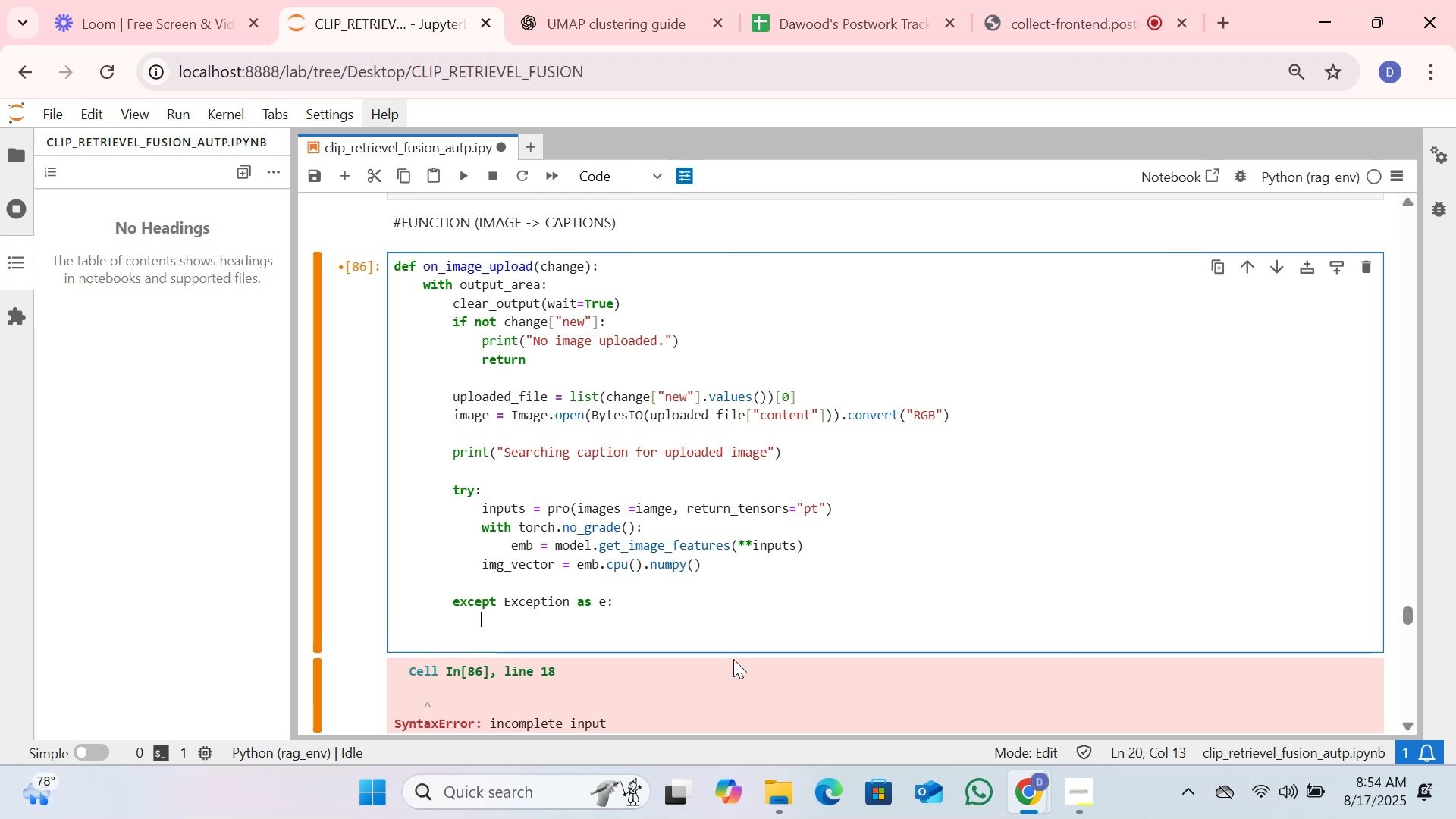 
type(print(")
 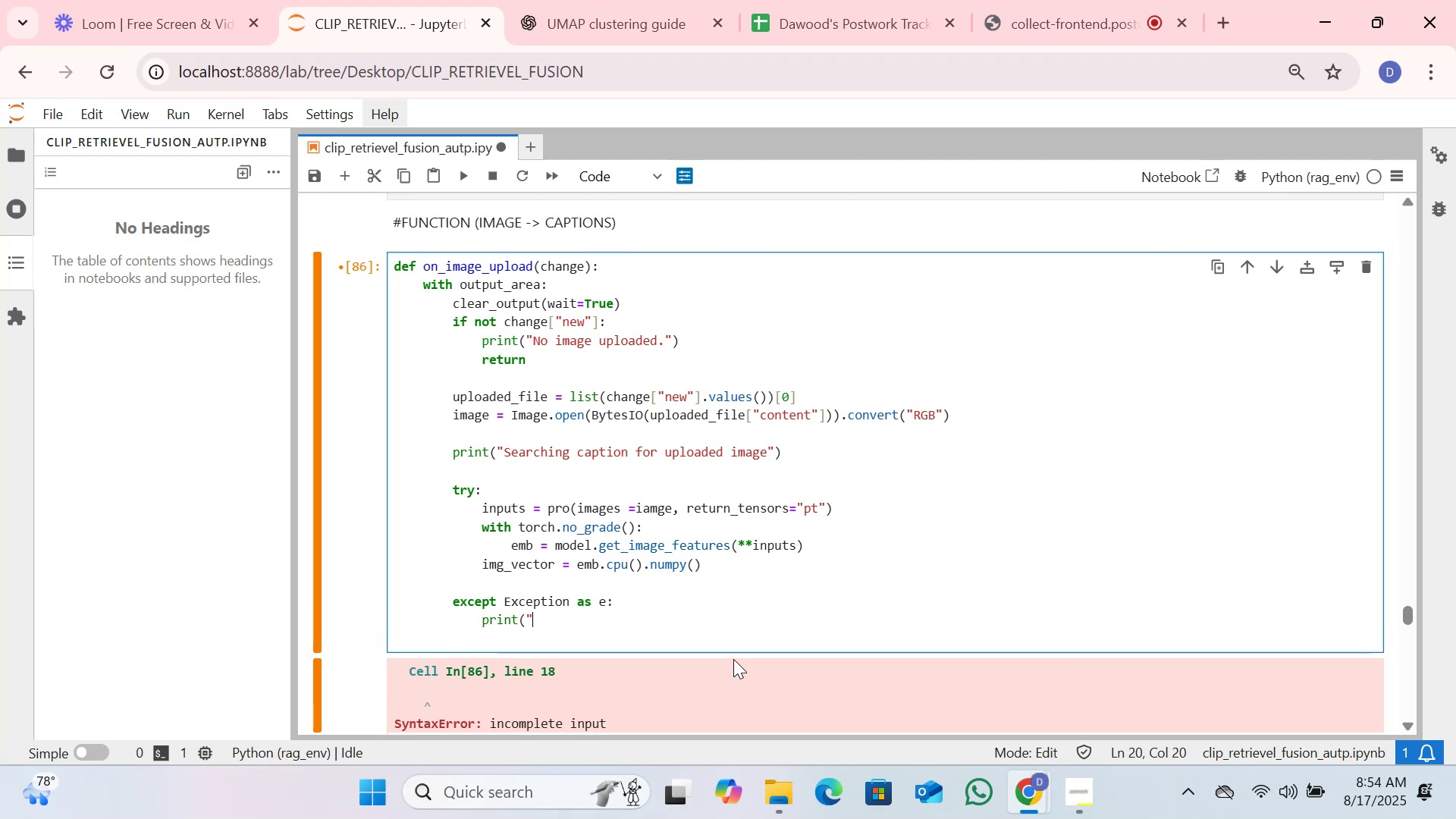 
type(Error during search"))
 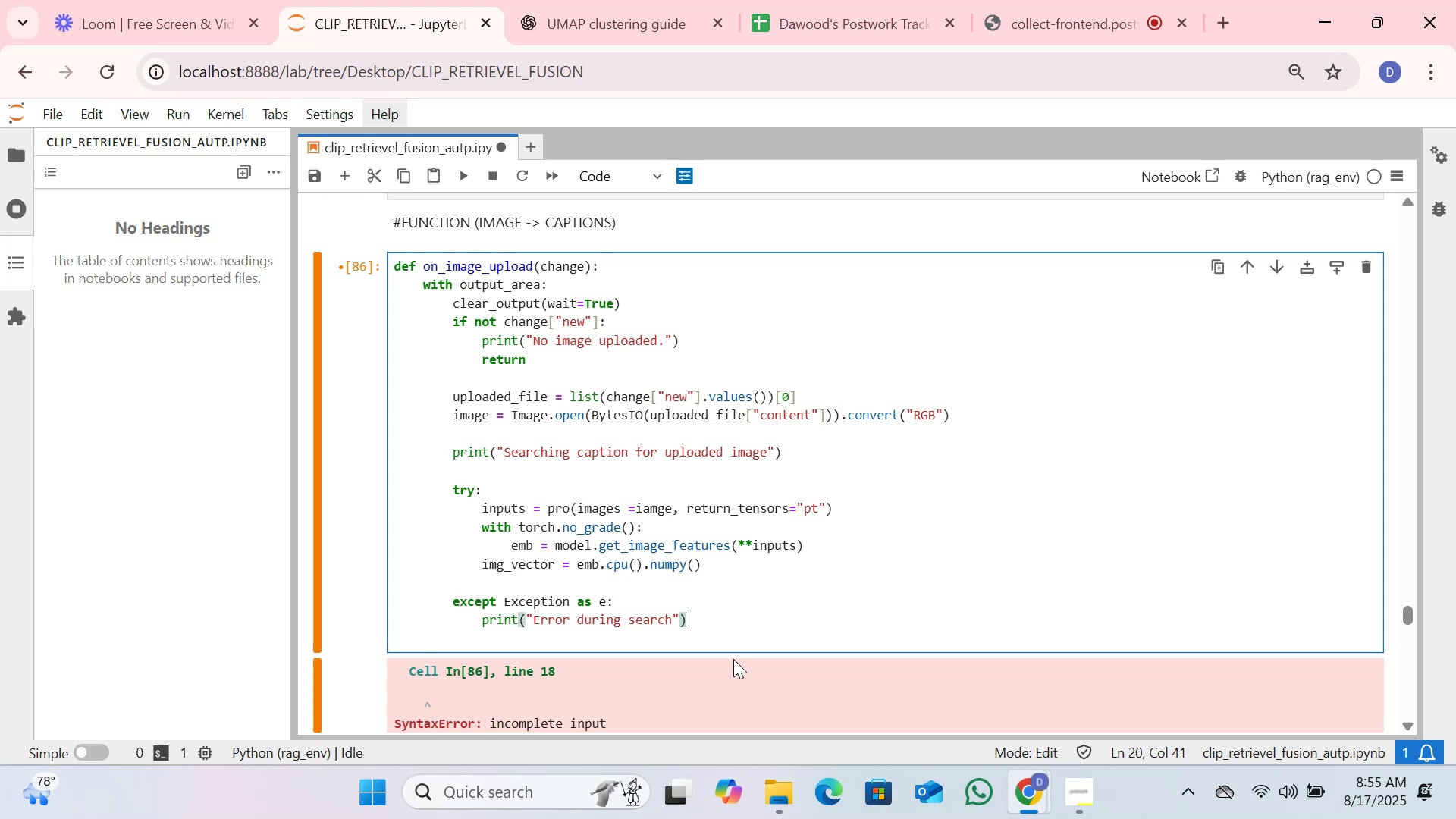 
left_click([466, 183])
 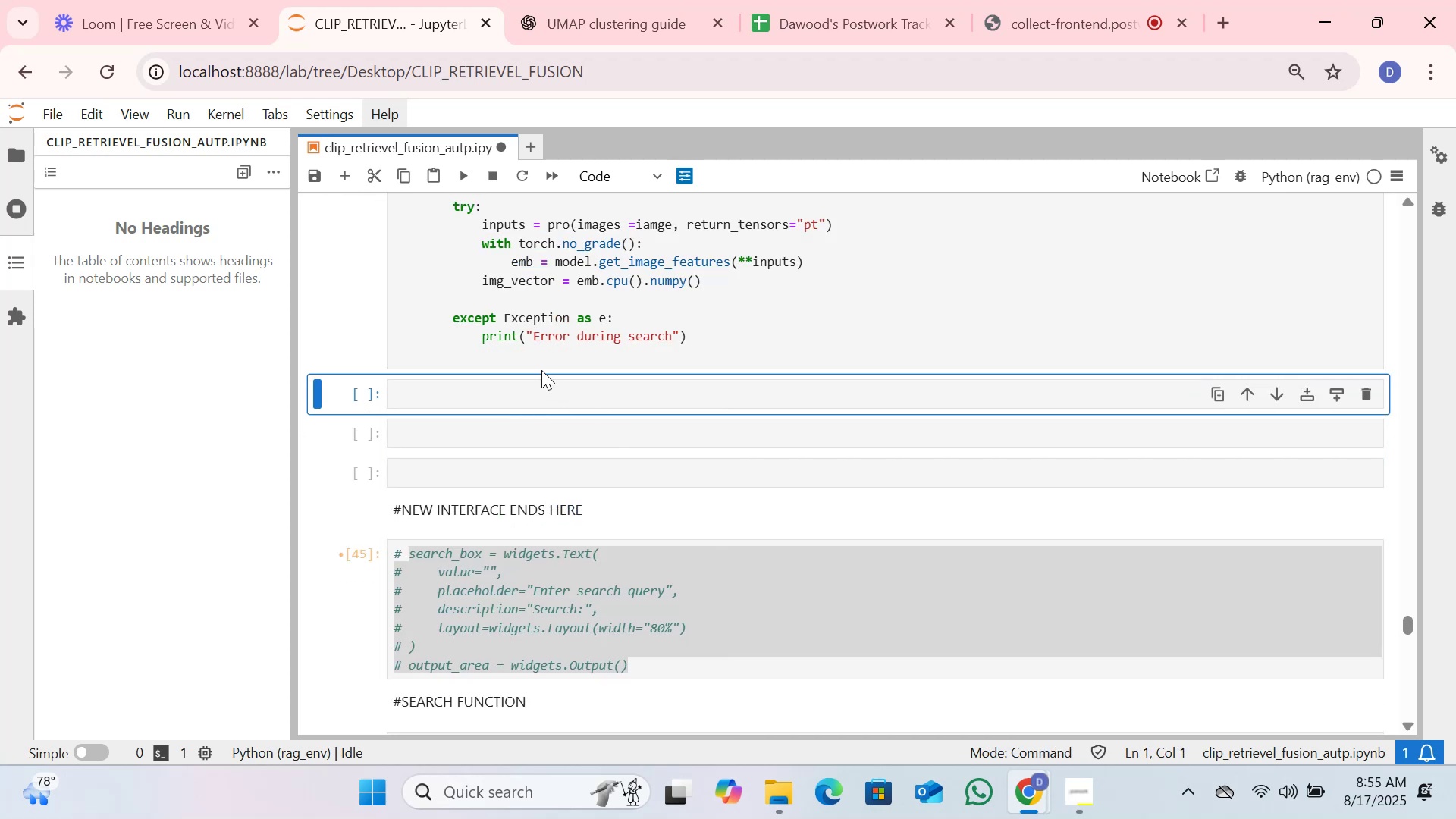 
scroll: coordinate [542, 370], scroll_direction: up, amount: 2.0
 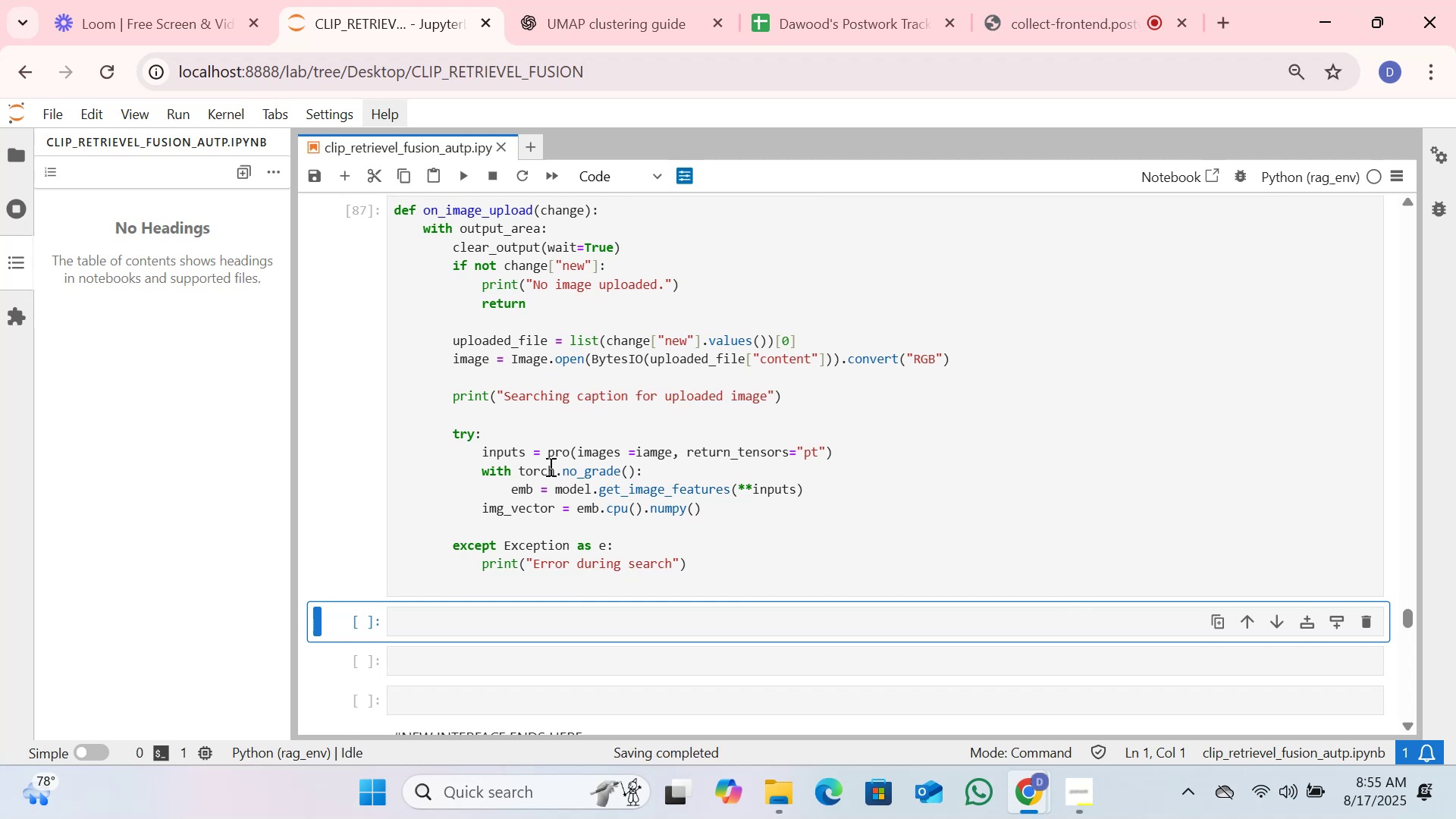 
wait(6.07)
 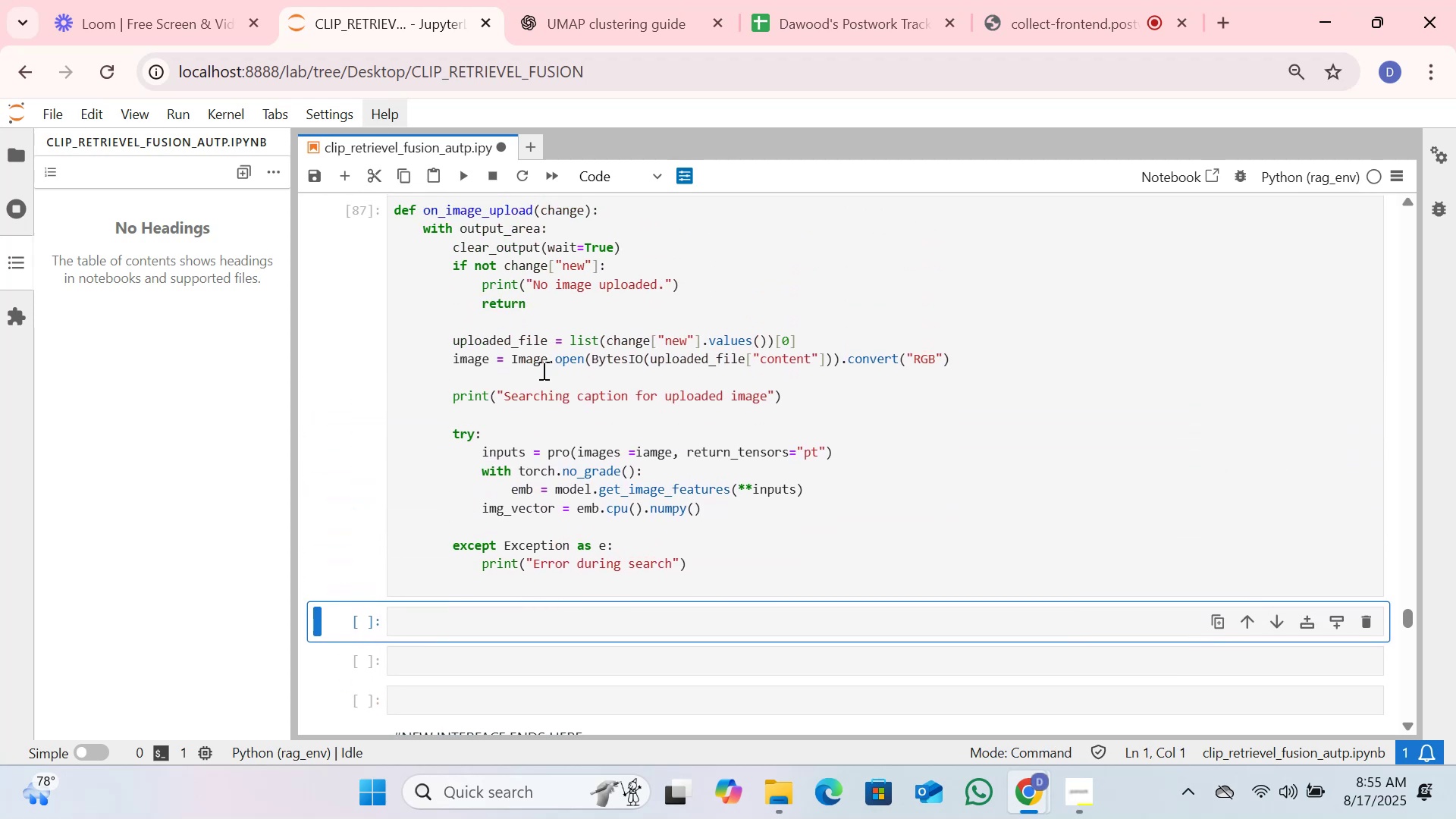 
scroll: coordinate [544, 462], scroll_direction: up, amount: 1.0
 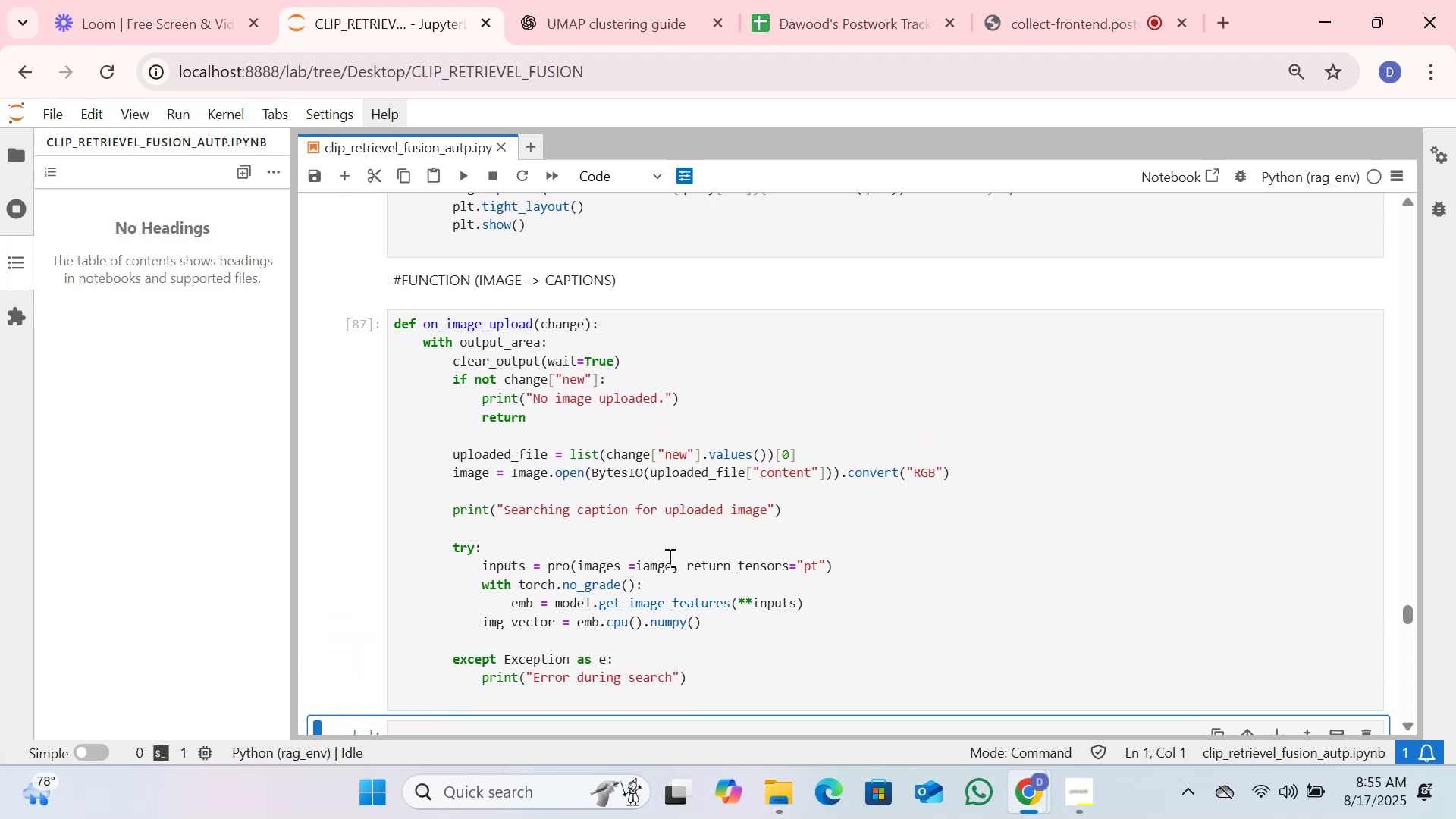 
left_click_drag(start_coordinate=[706, 678], to_coordinate=[396, 285])
 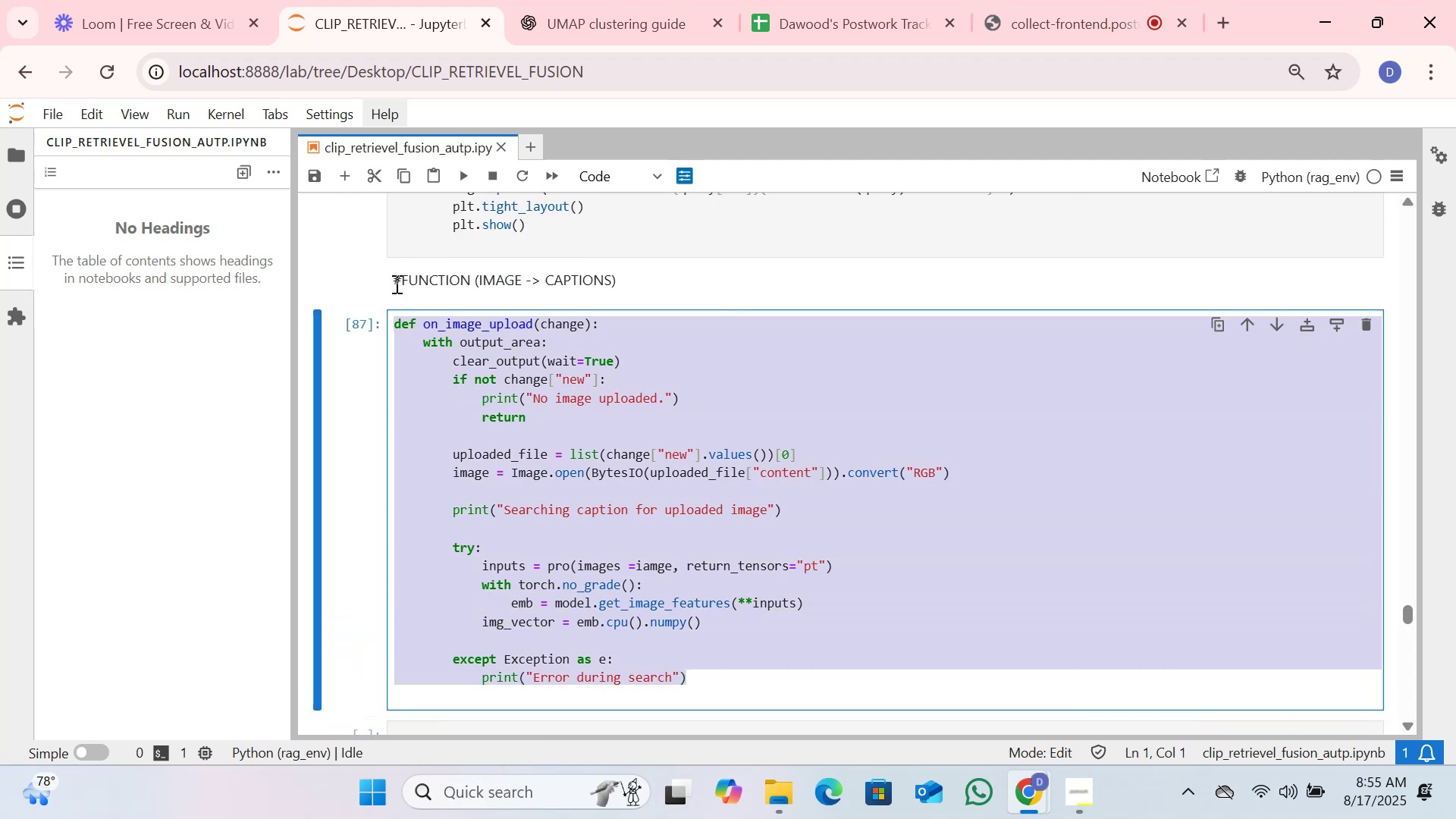 
key(Control+C)
 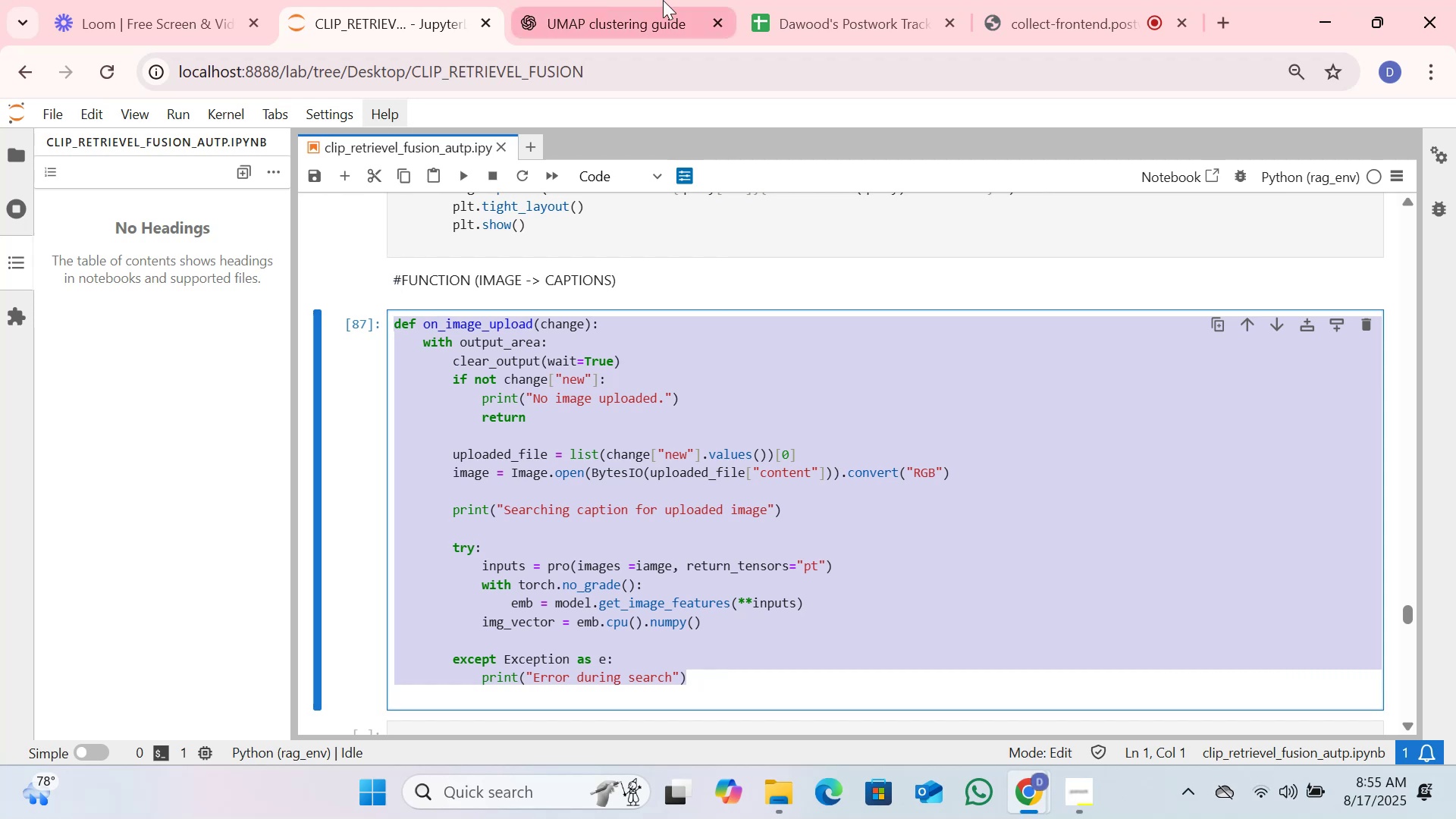 
left_click([663, 0])
 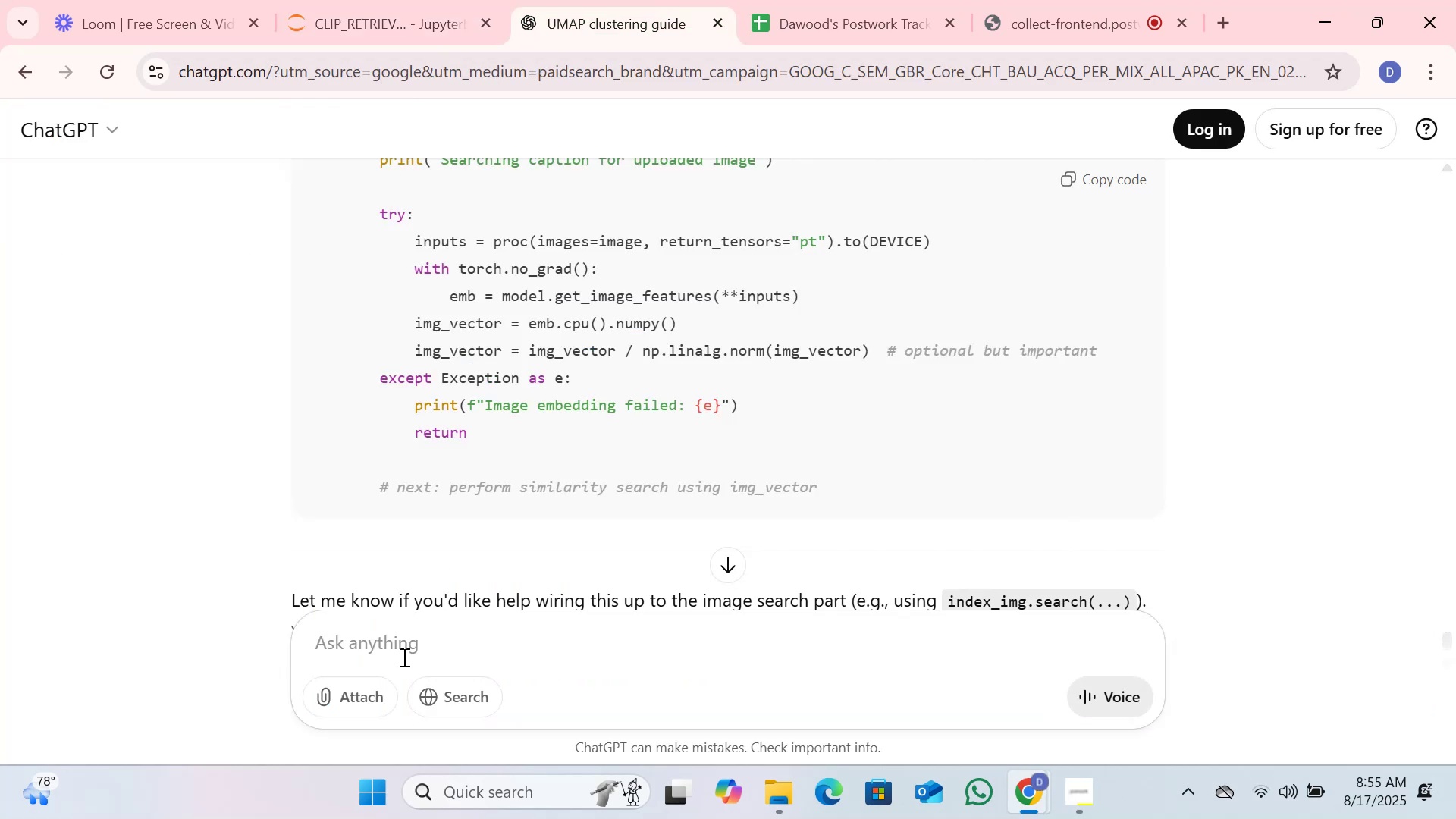 
left_click([403, 657])
 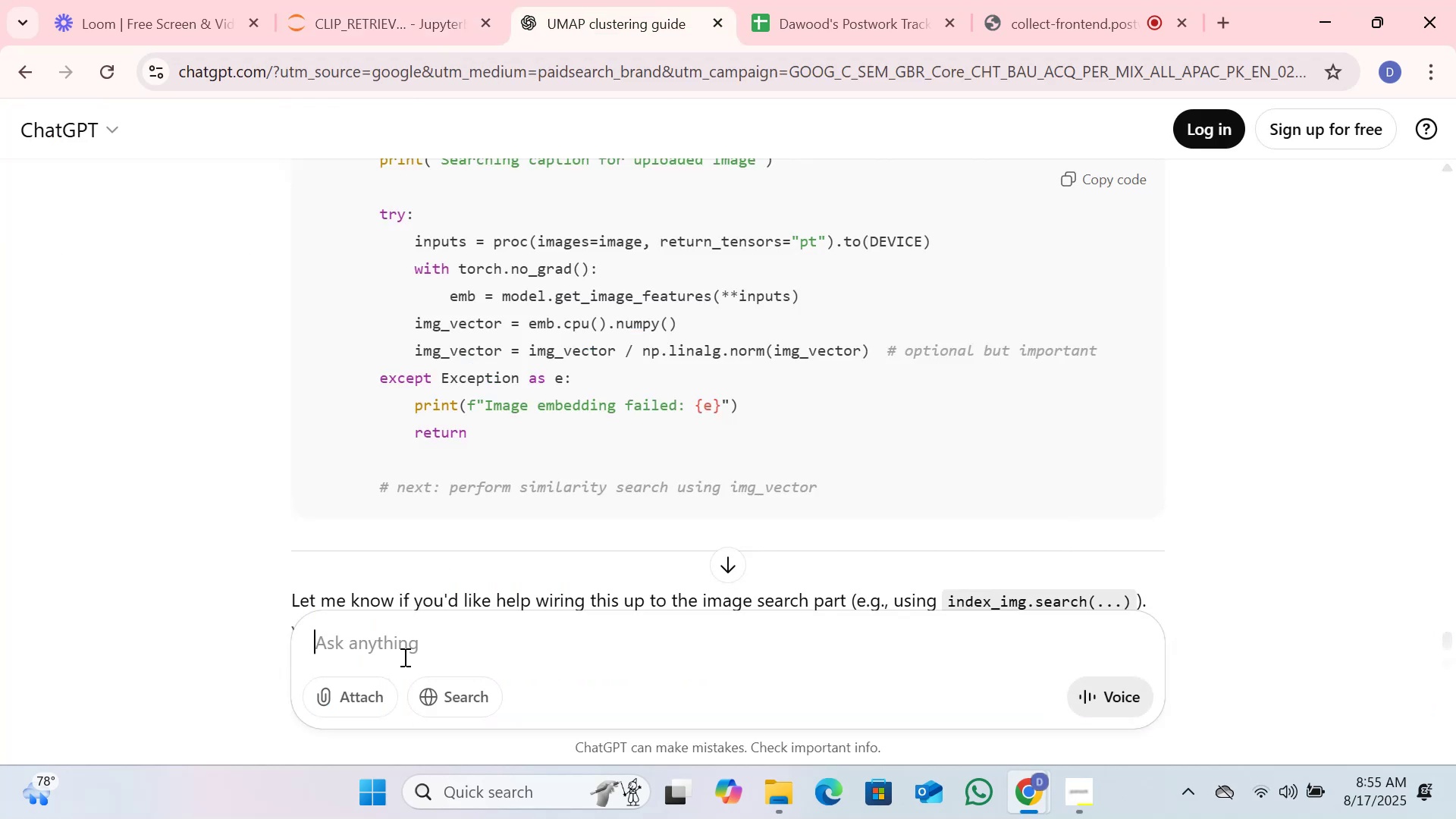 
key(Control+V)
 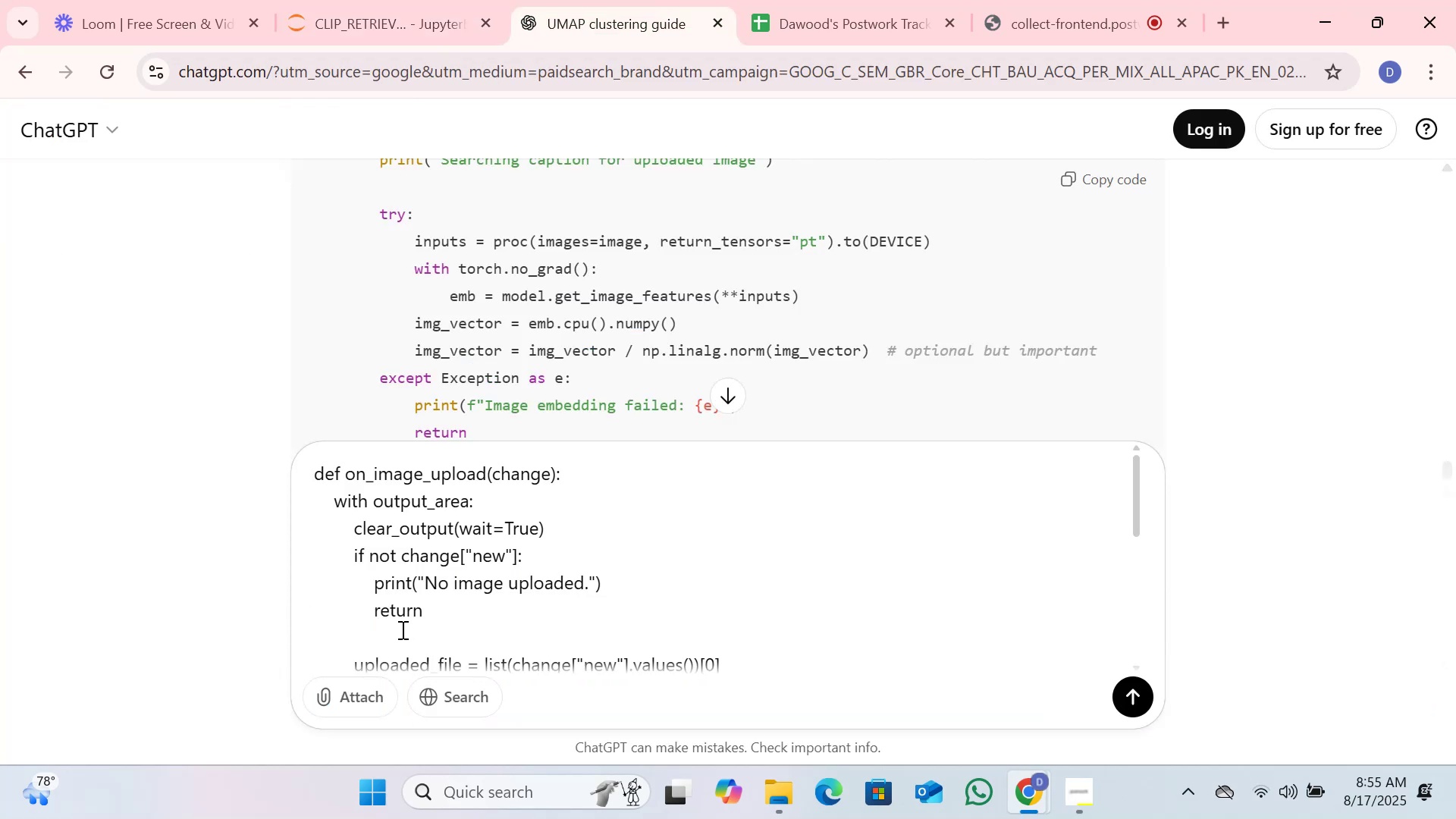 
key(Enter)
 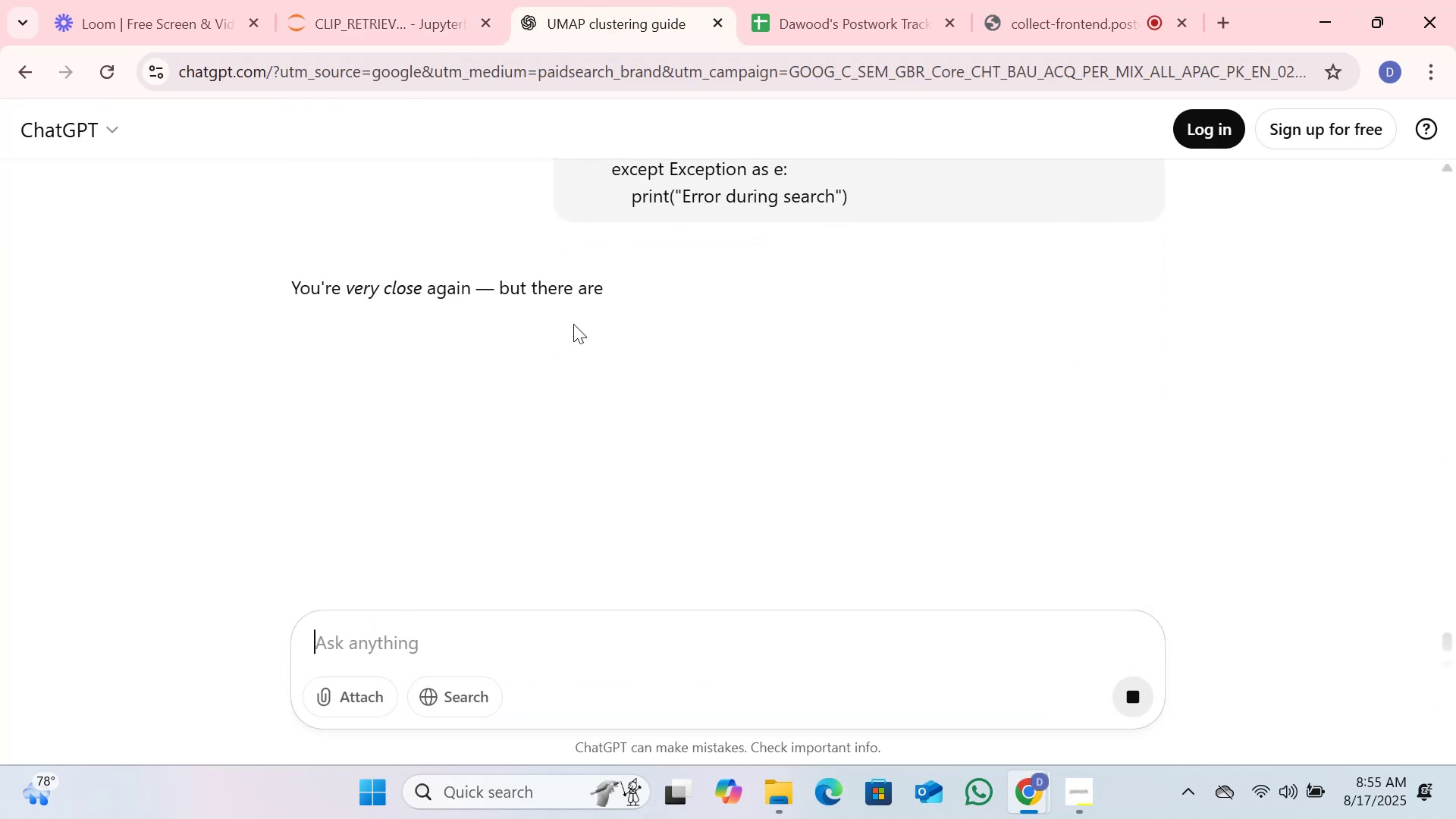 
mouse_move([492, 309])
 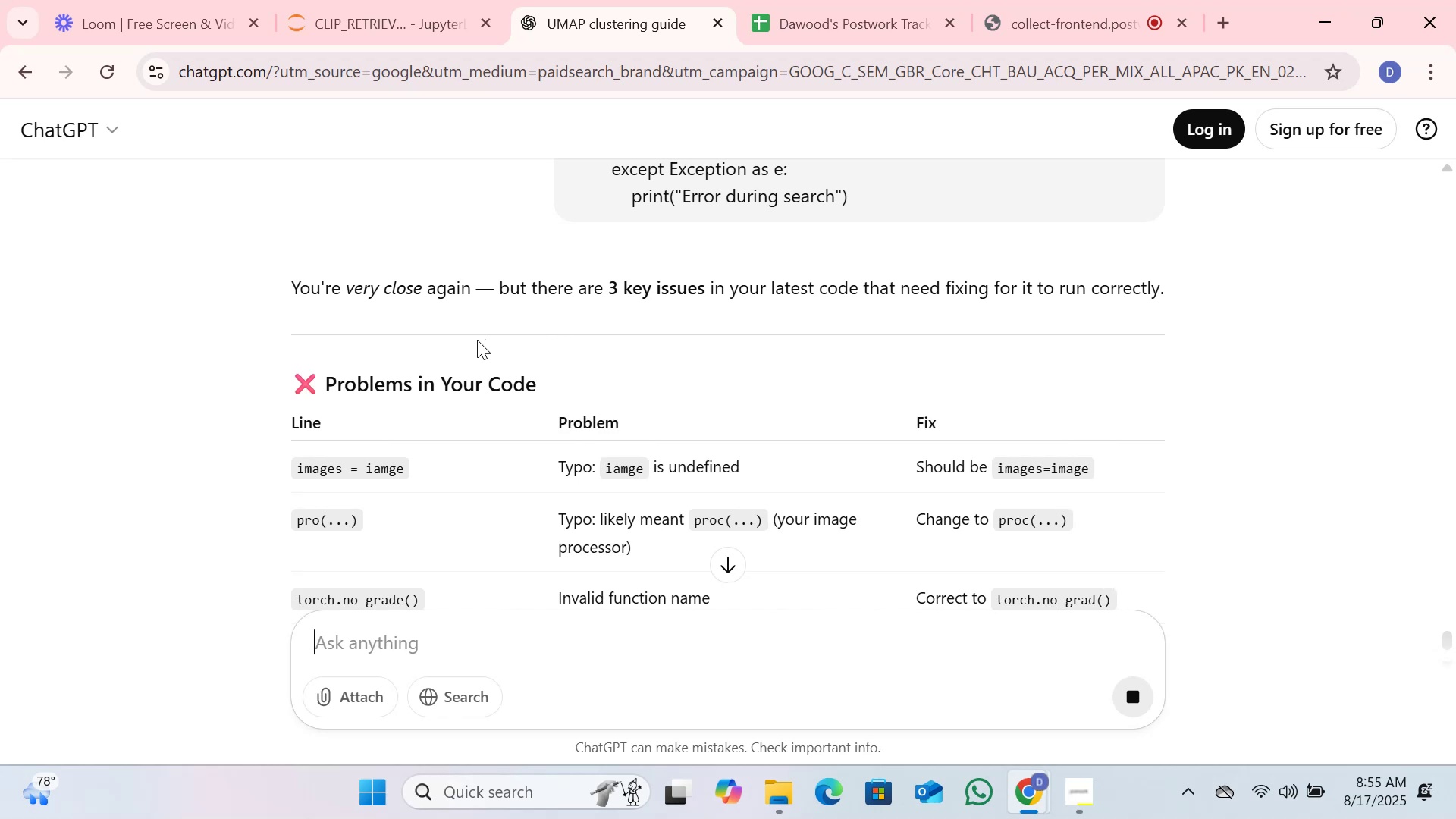 
scroll: coordinate [473, 332], scroll_direction: down, amount: 2.0
 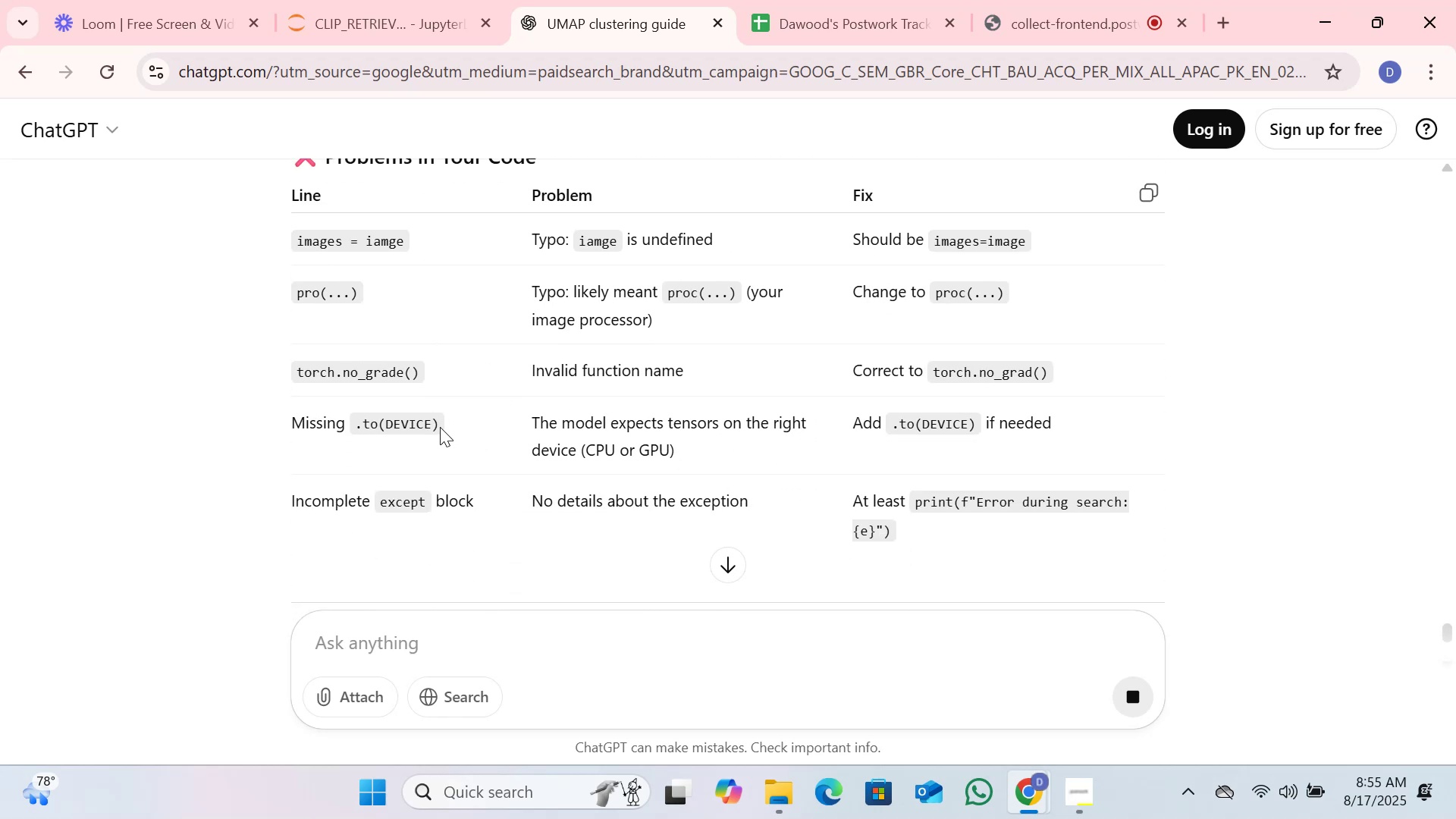 
double_click([440, 426])
 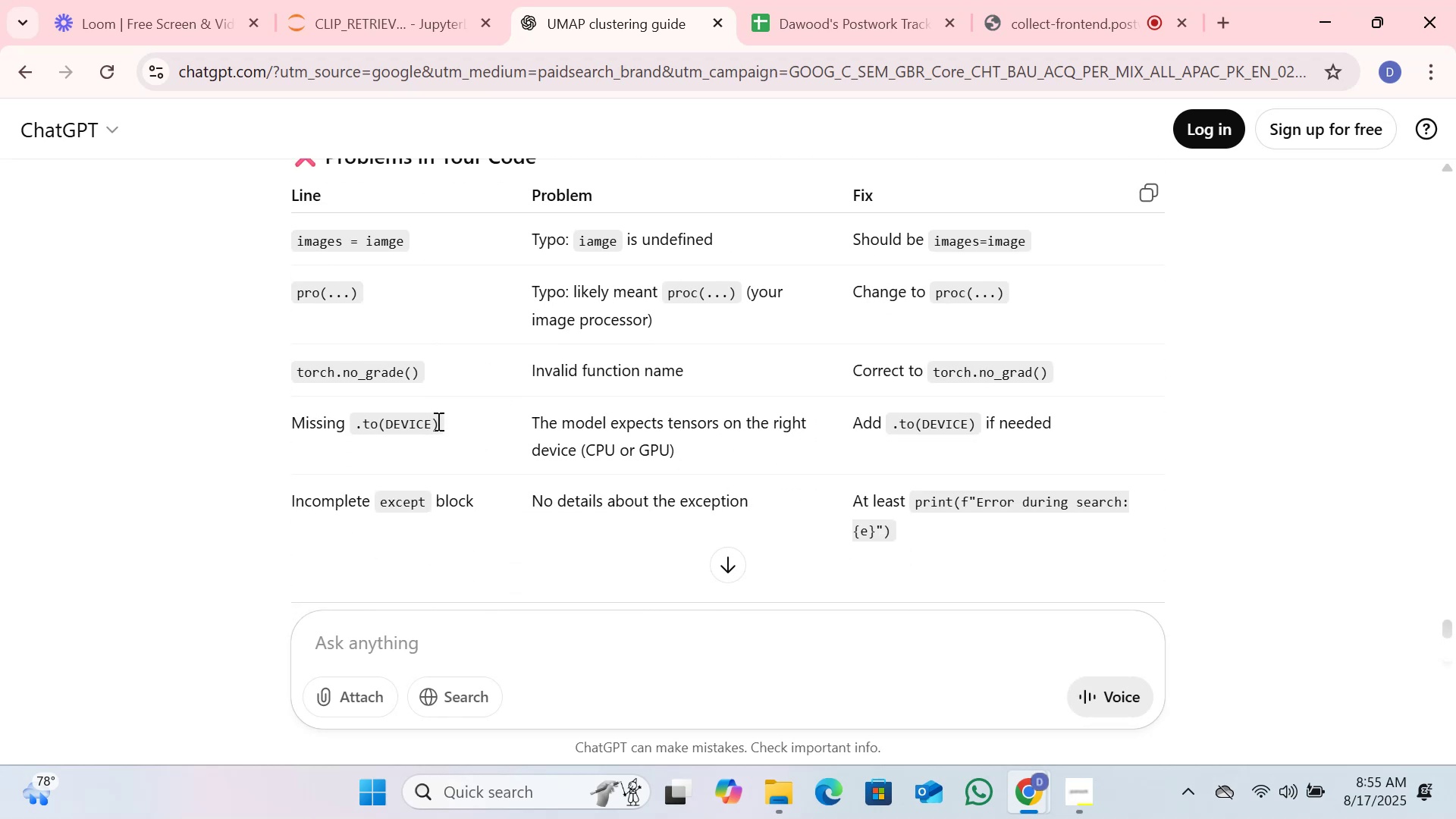 
double_click([437, 421])
 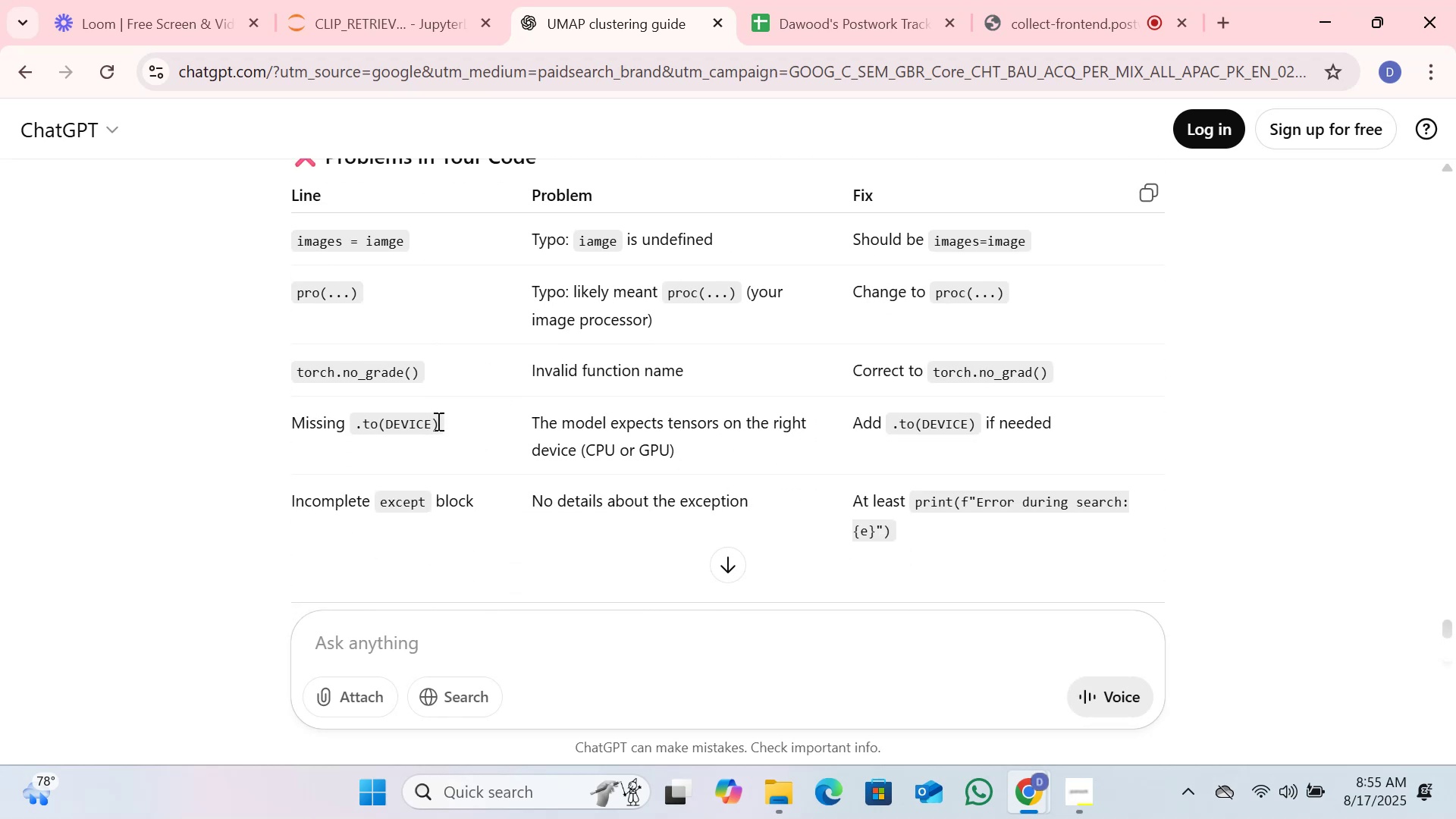 
wait(8.4)
 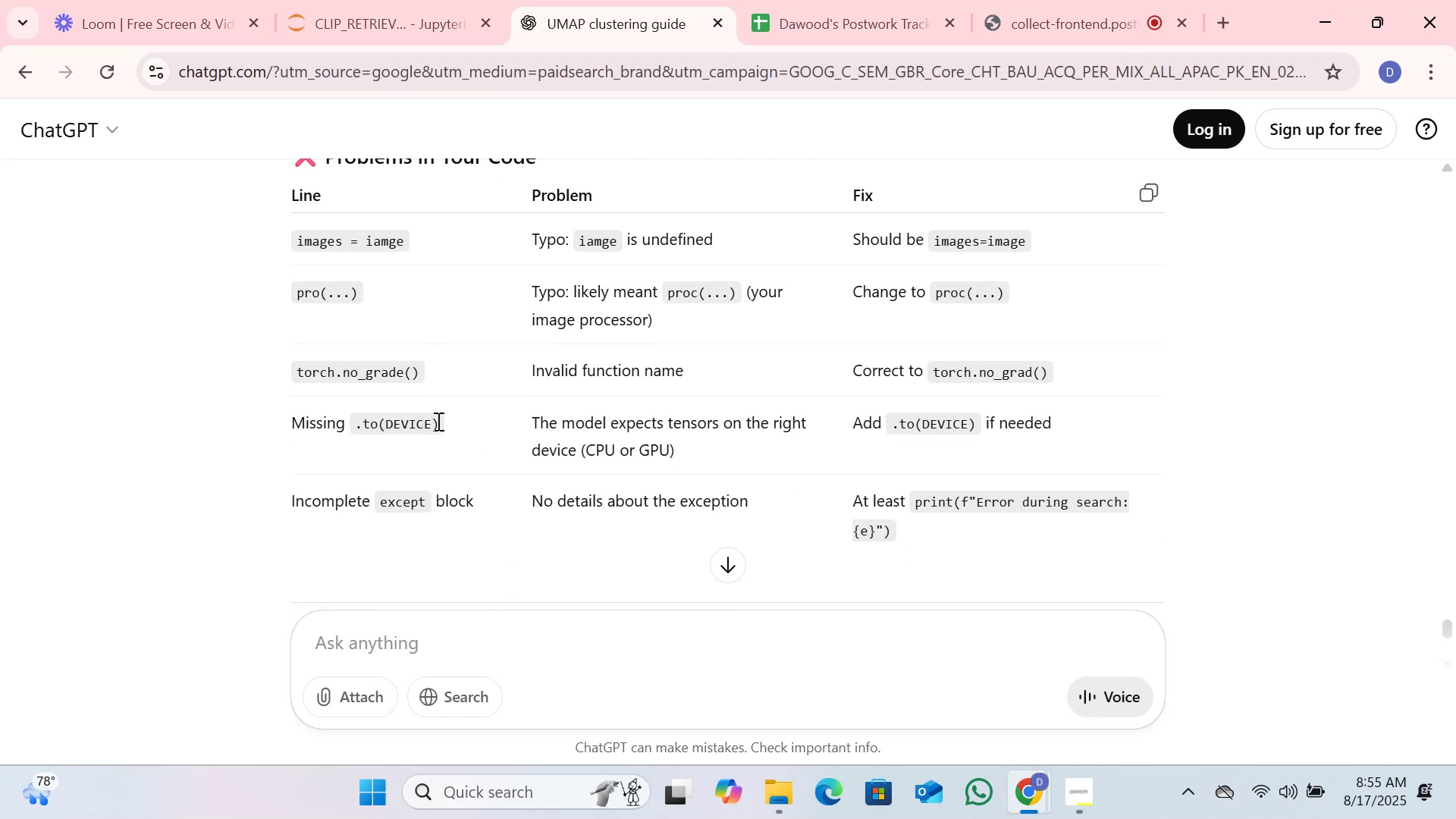 
scroll: coordinate [426, 408], scroll_direction: down, amount: 4.0
 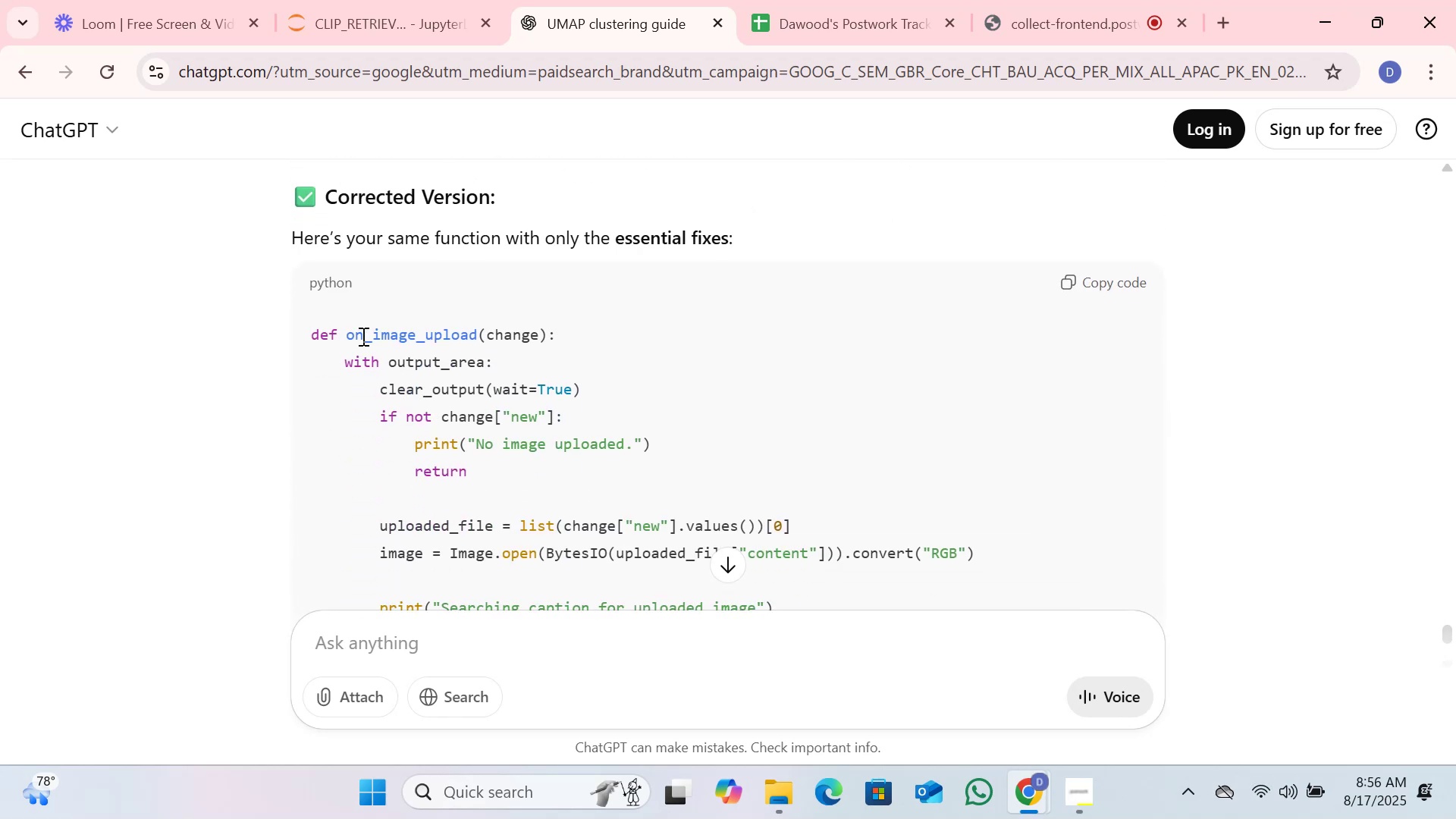 
double_click([395, 332])
 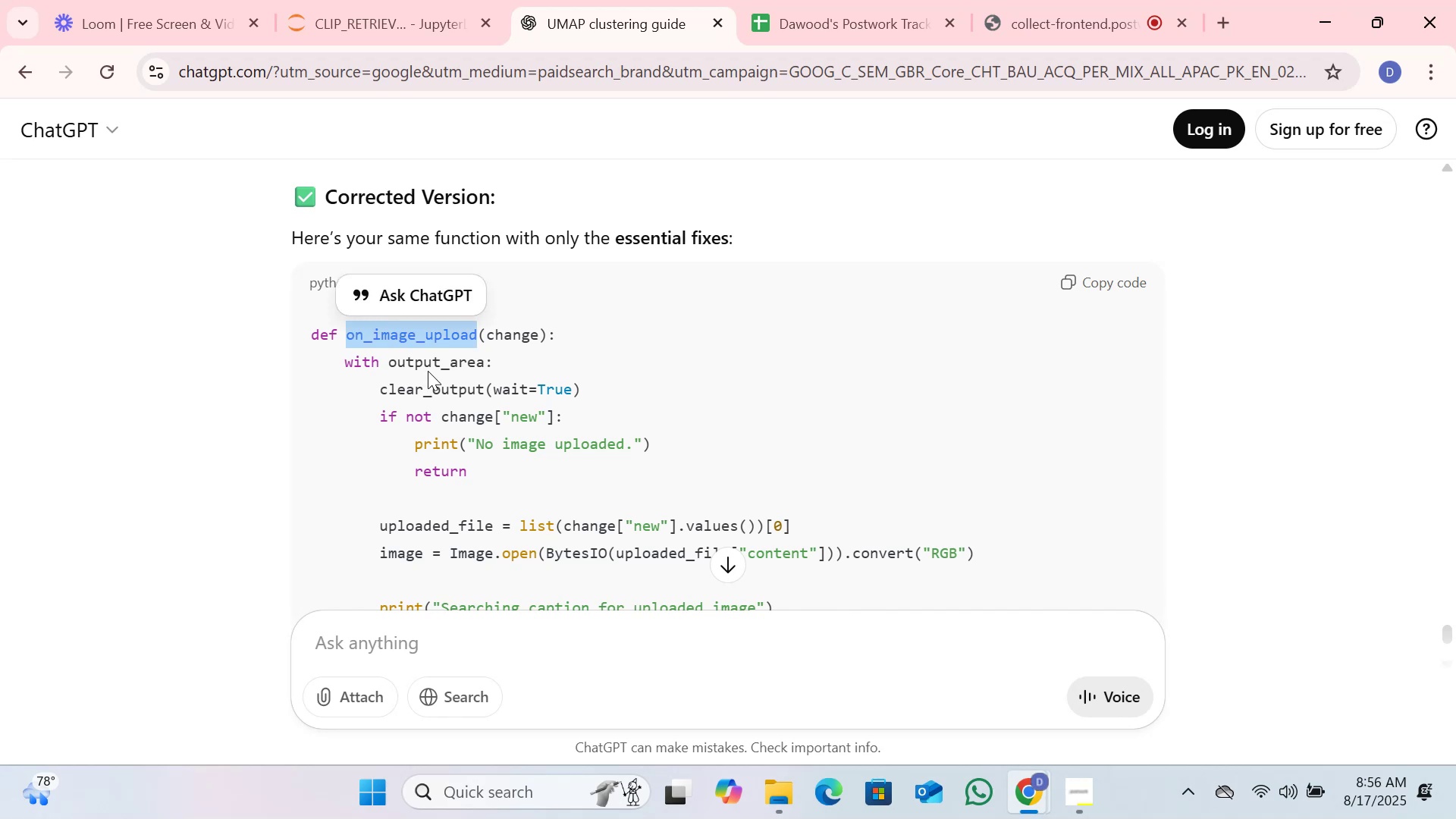 
left_click([428, 371])
 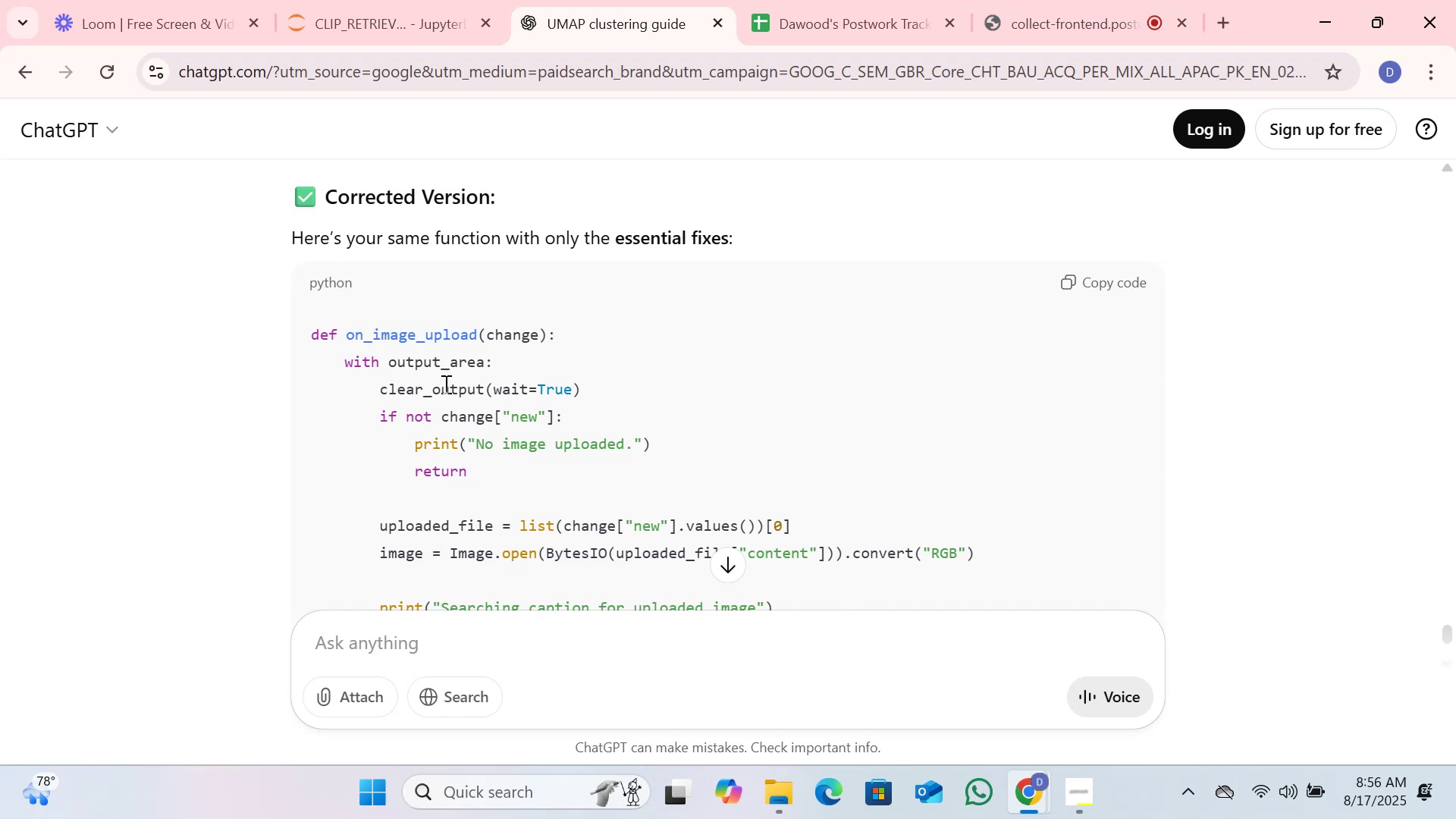 
scroll: coordinate [428, 374], scroll_direction: down, amount: 3.0
 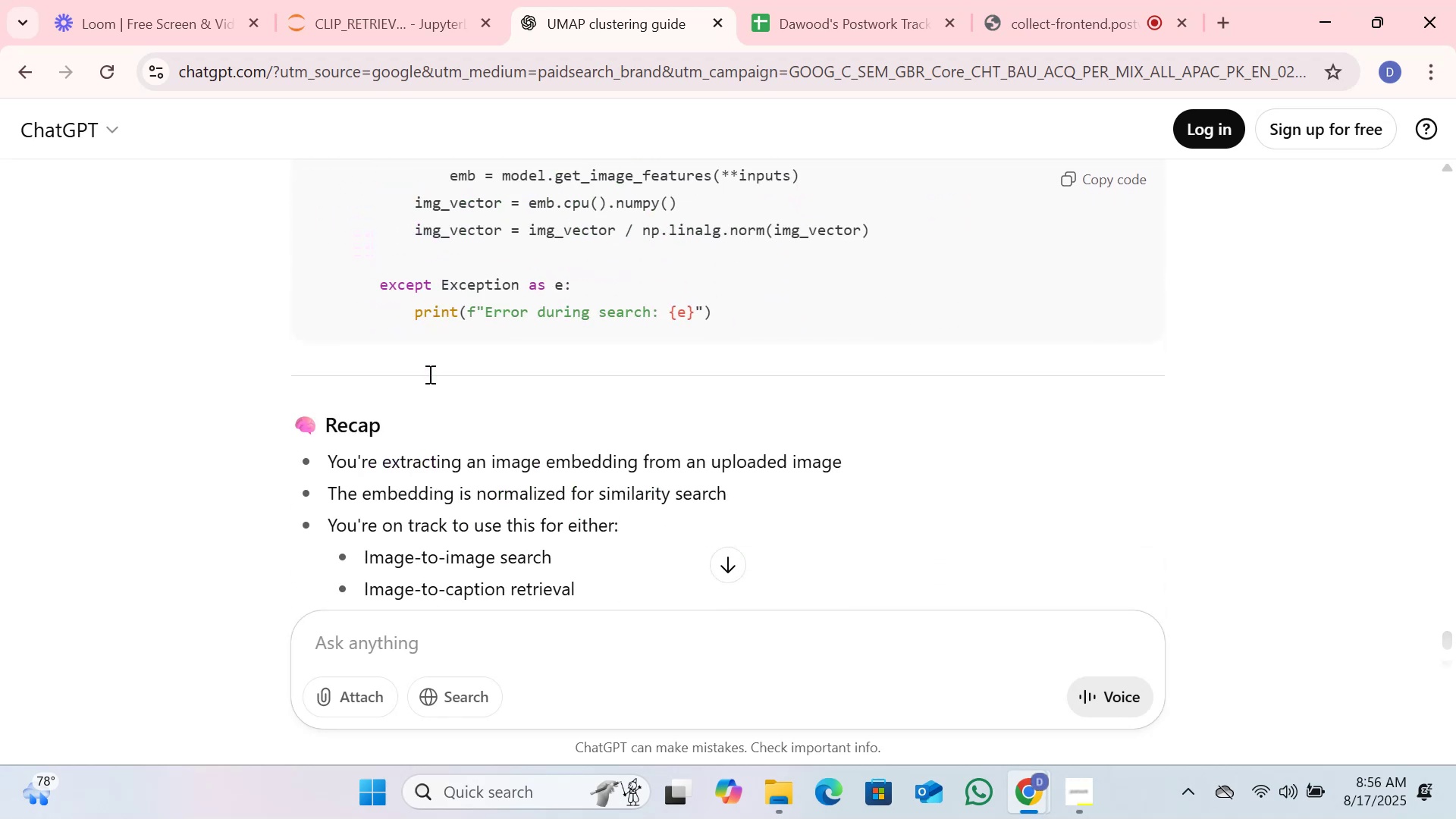 
scroll: coordinate [427, 371], scroll_direction: up, amount: 5.0
 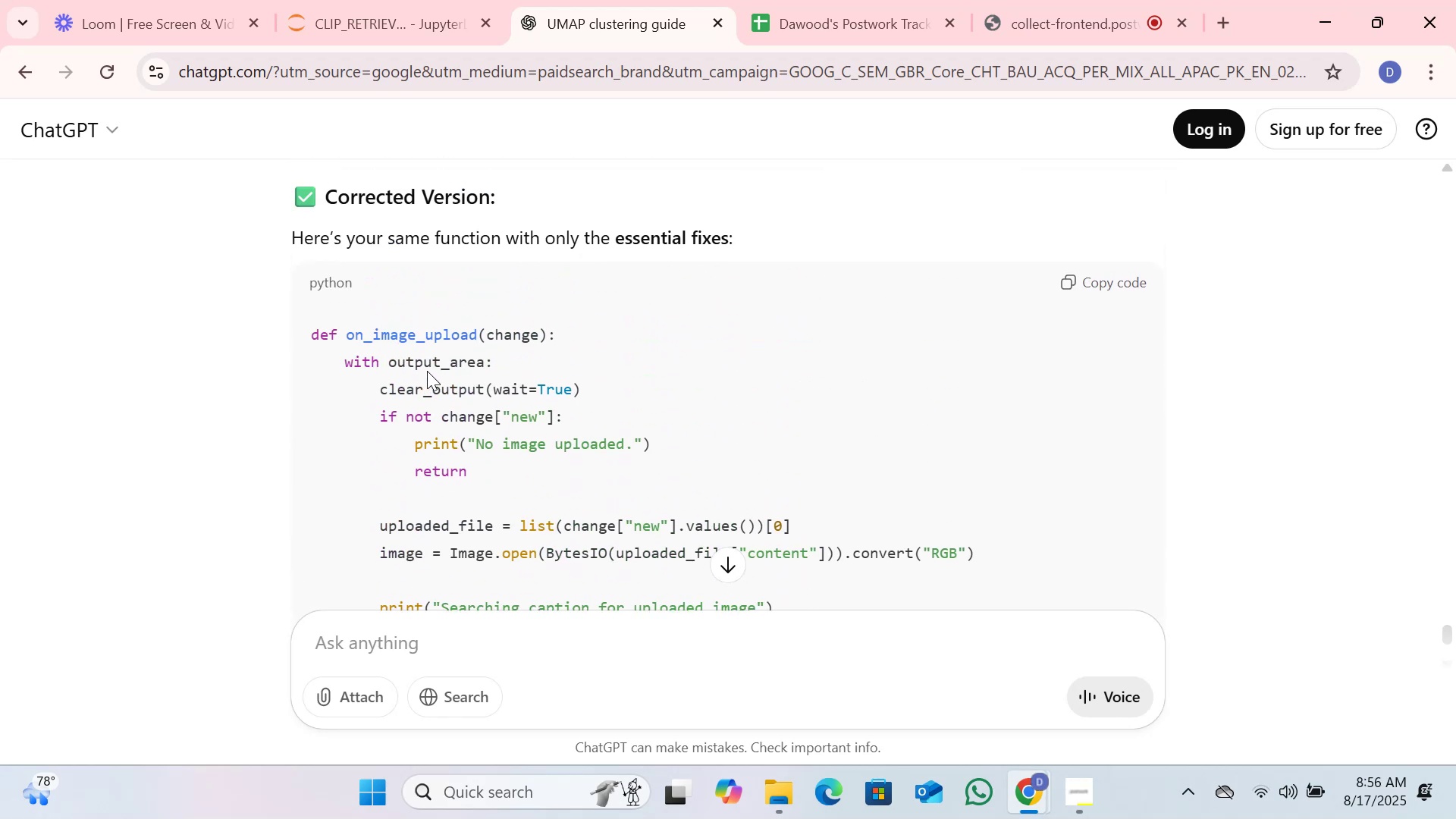 
scroll: coordinate [427, 371], scroll_direction: down, amount: 2.0
 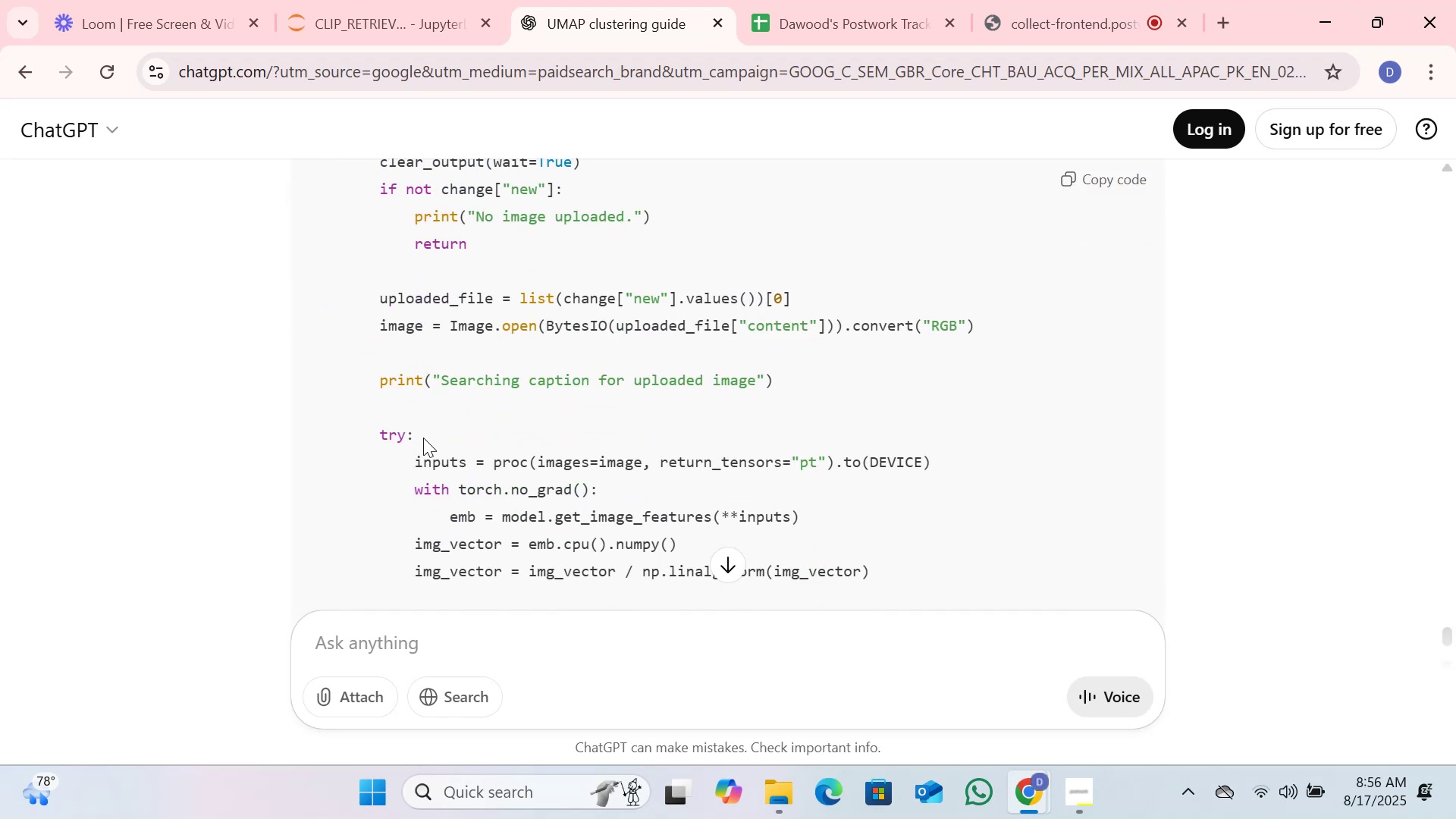 
left_click_drag(start_coordinate=[410, 461], to_coordinate=[472, 466])
 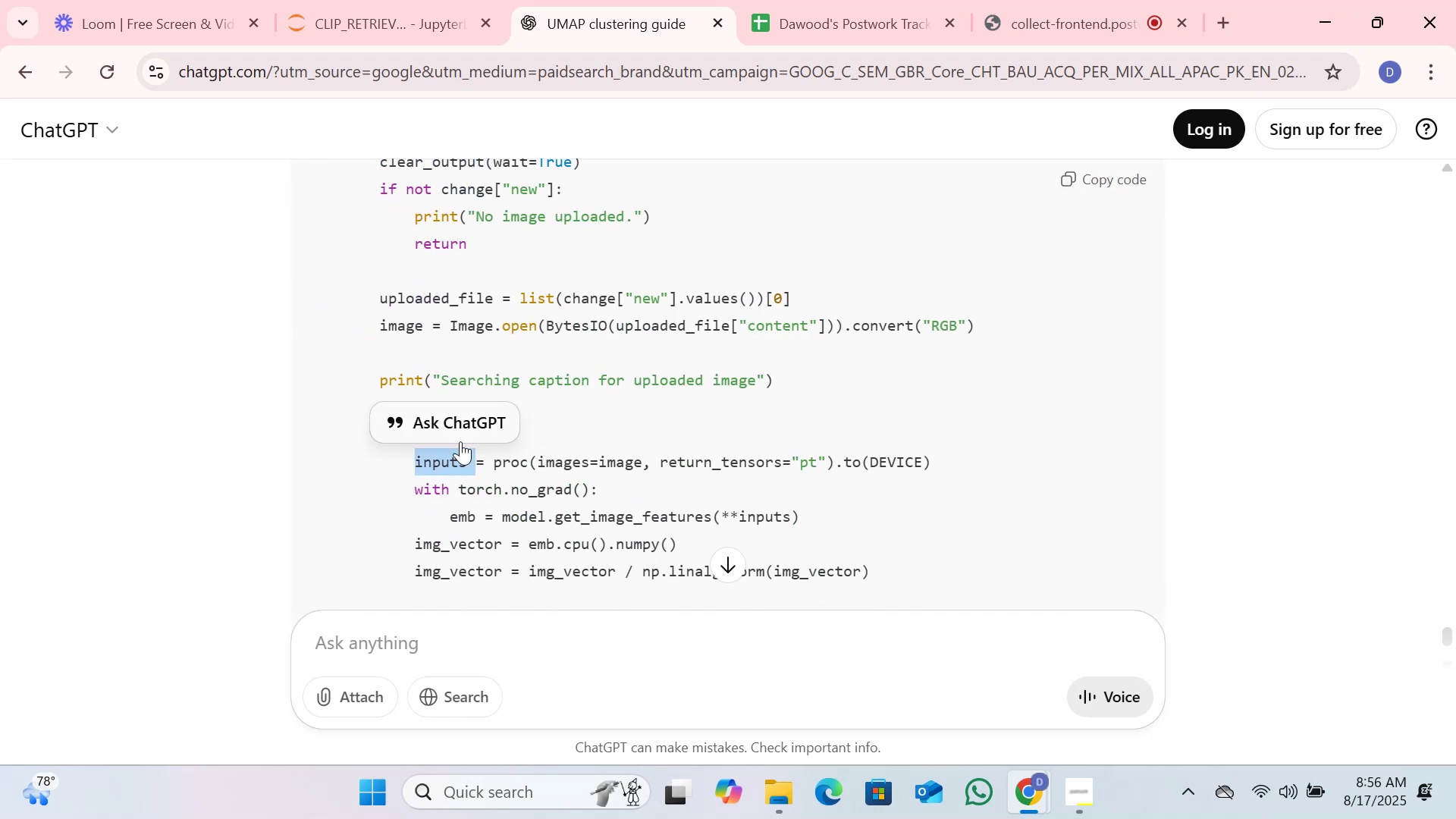 
left_click([460, 441])
 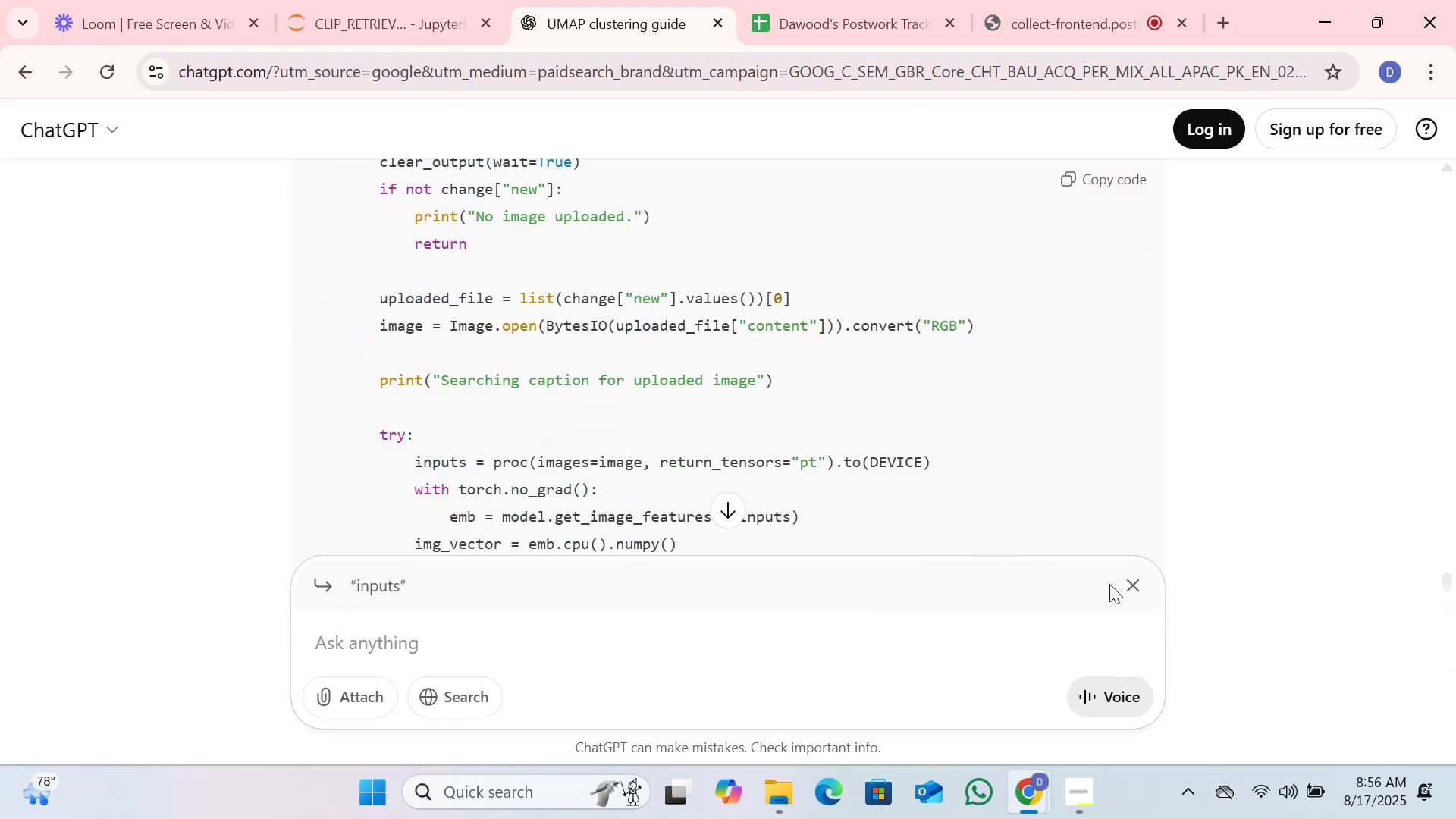 
left_click([1123, 582])
 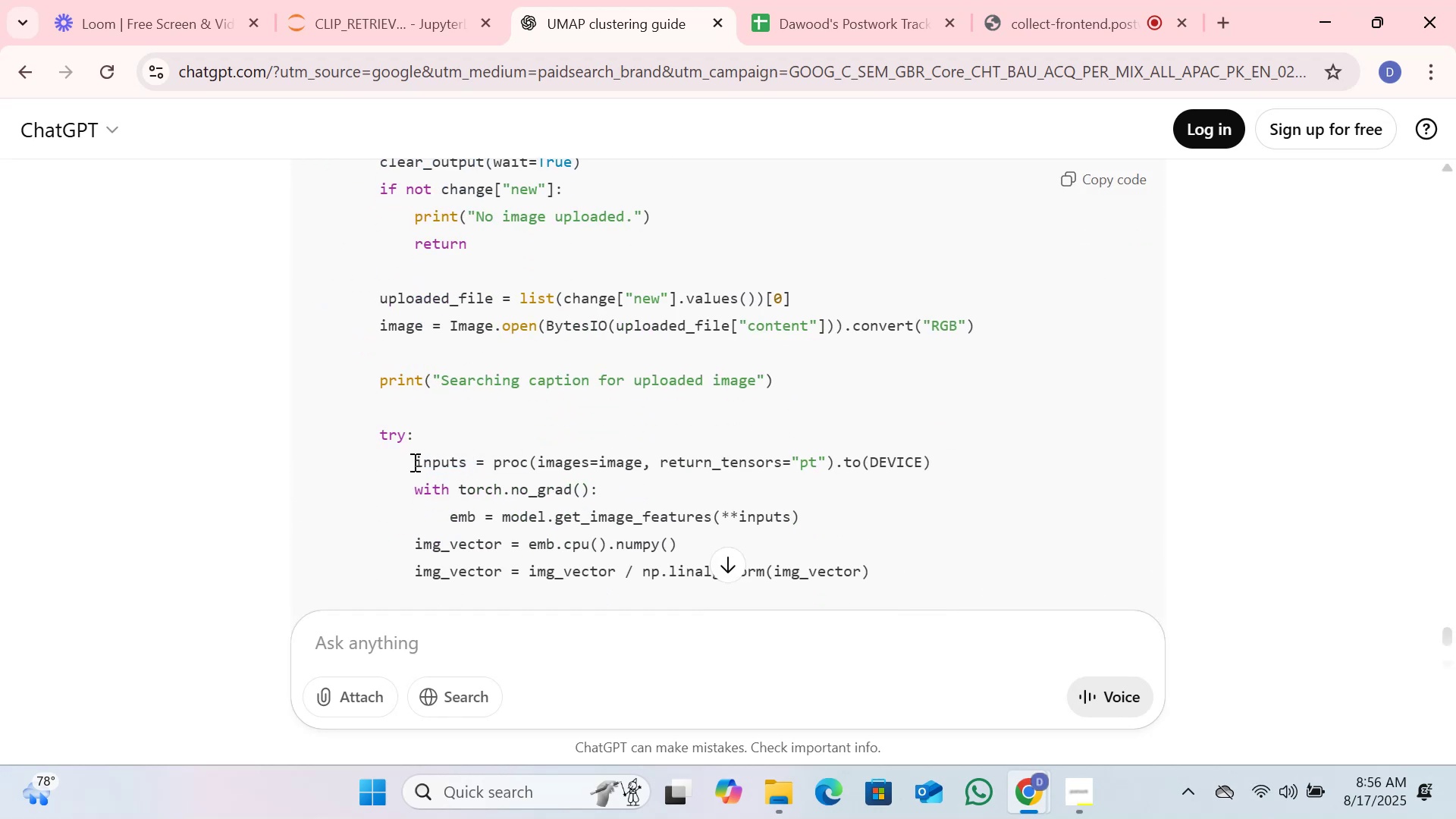 
left_click_drag(start_coordinate=[410, 463], to_coordinate=[439, 487])
 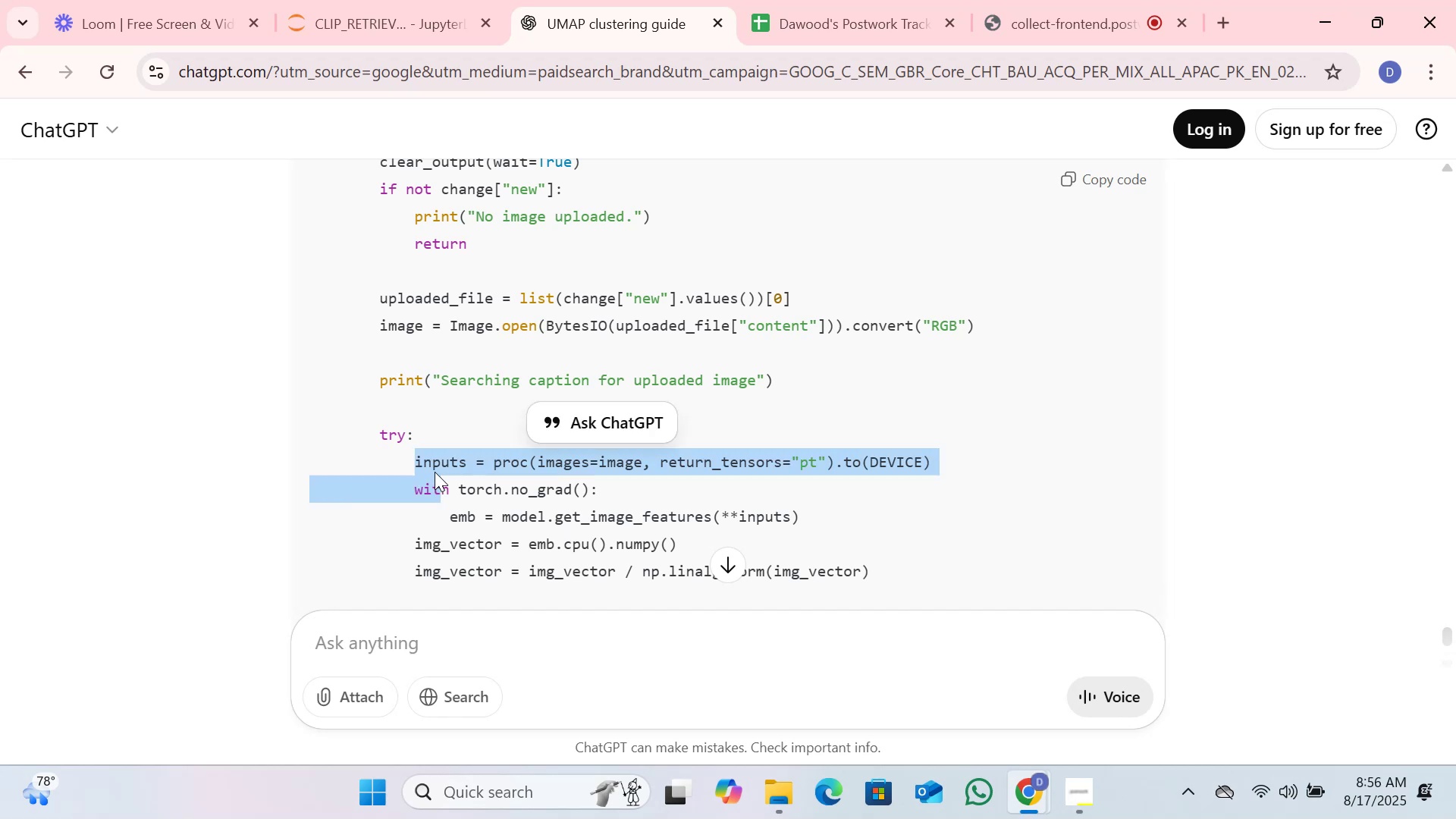 
right_click([435, 472])
 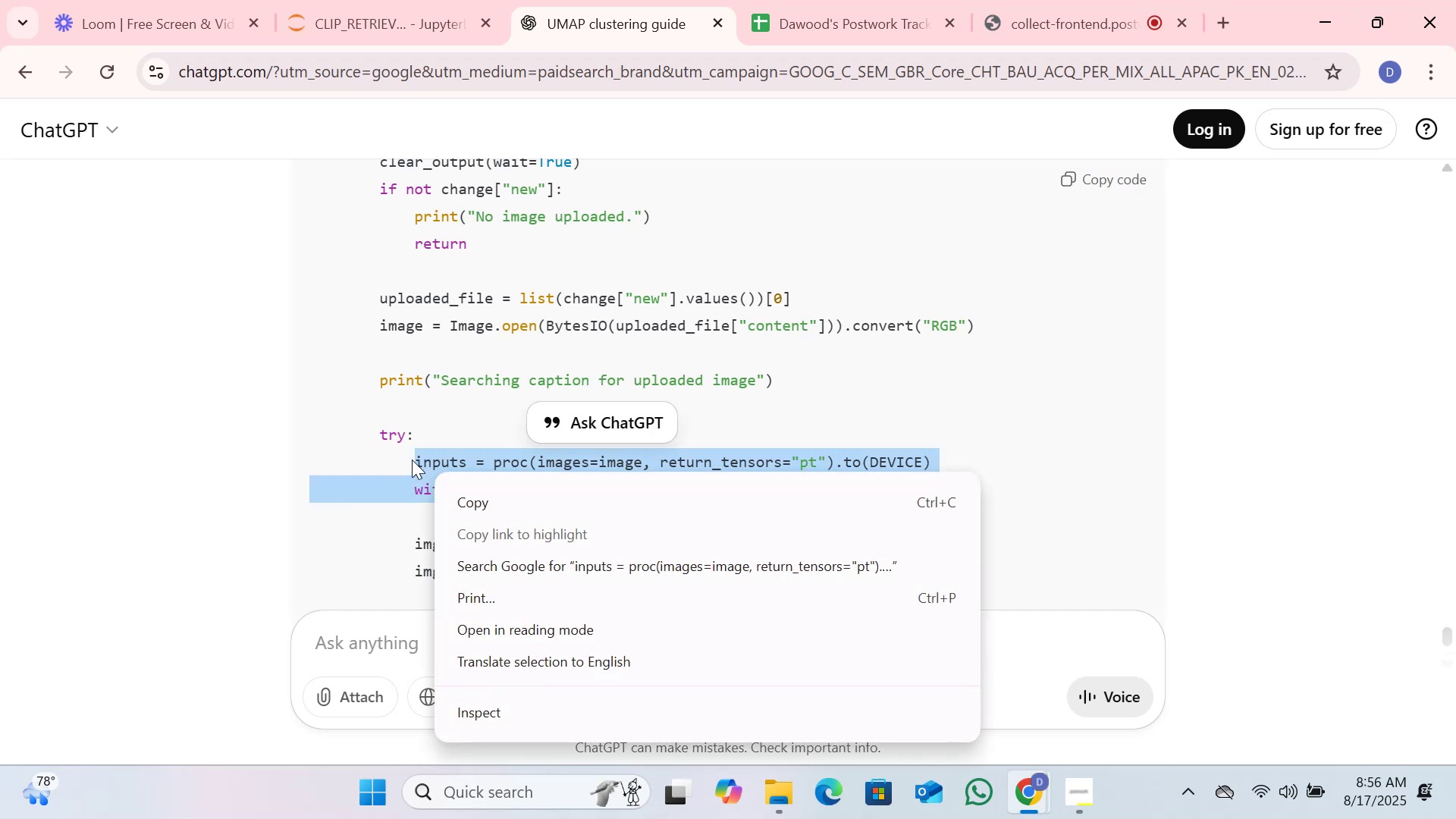 
left_click([388, 456])
 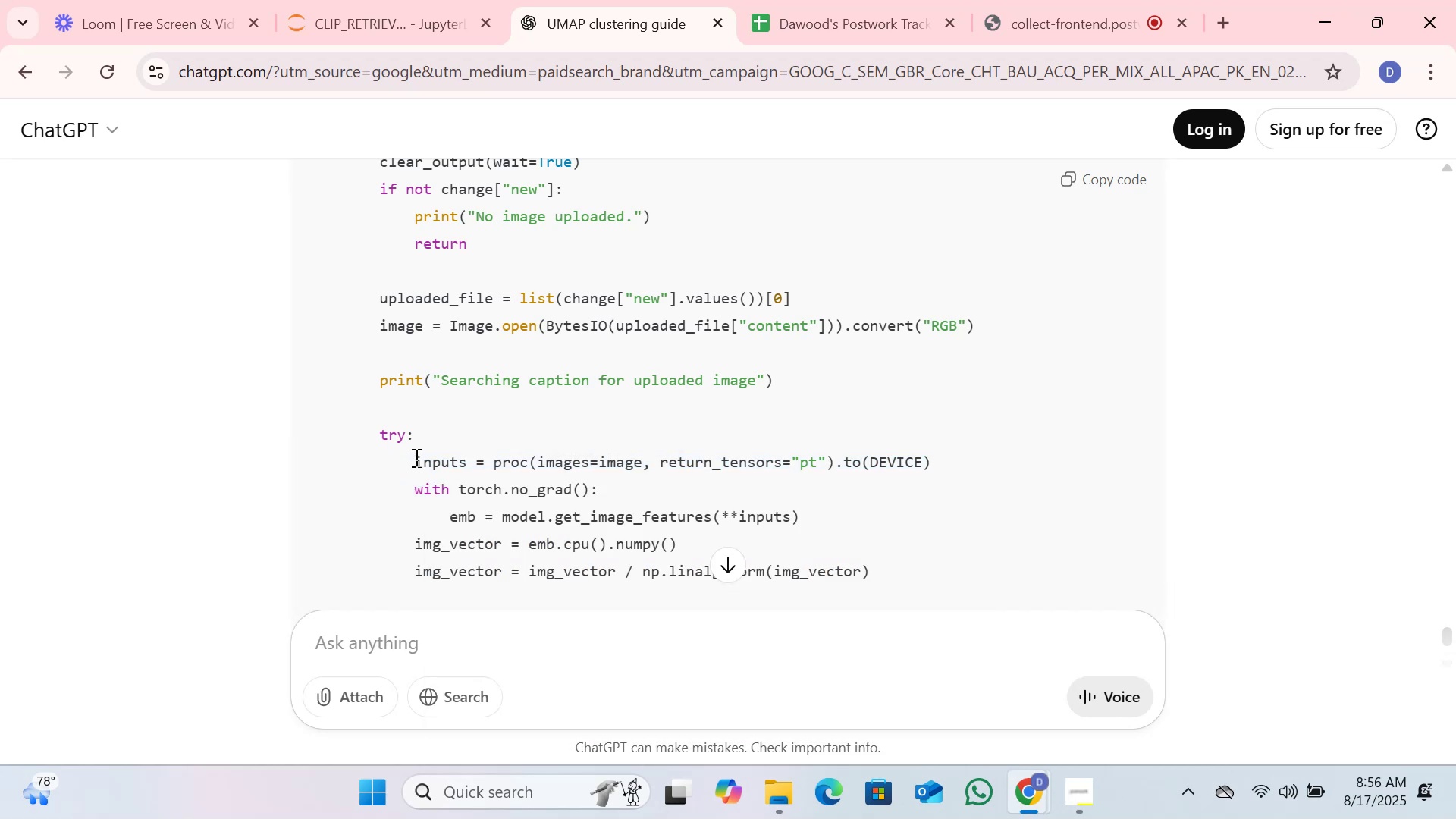 
left_click([413, 457])
 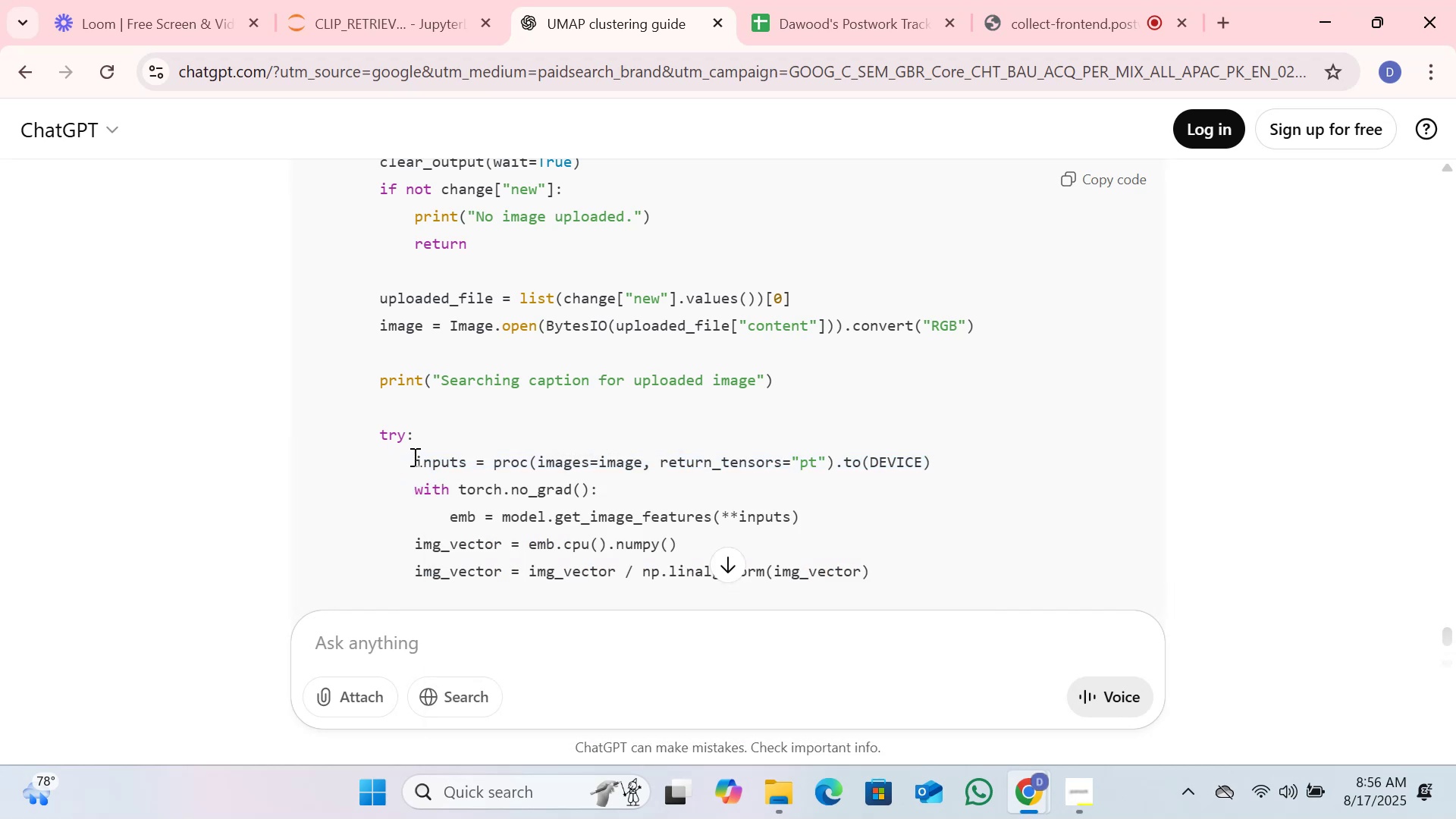 
left_click_drag(start_coordinate=[413, 457], to_coordinate=[437, 499])
 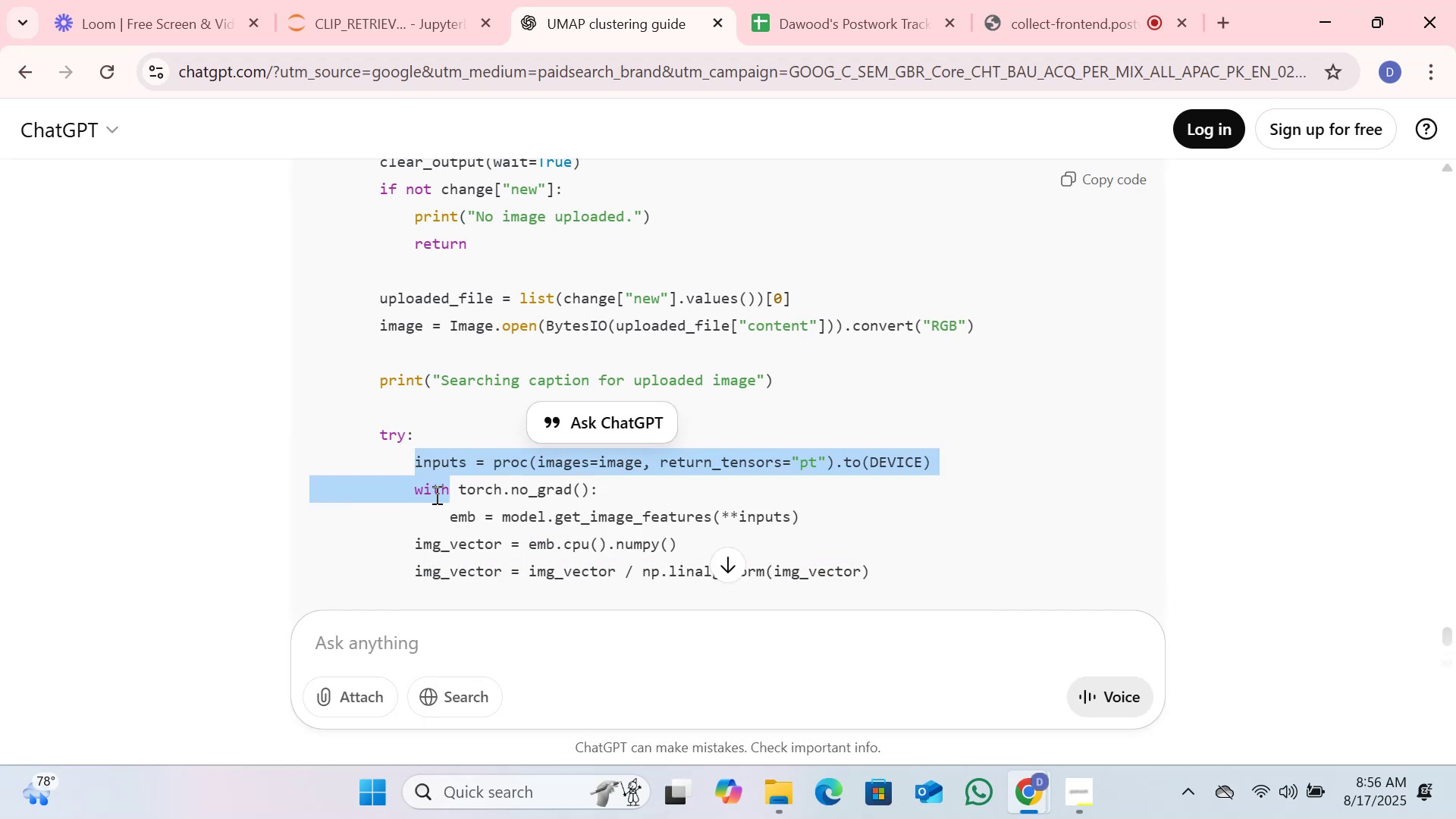 
left_click([435, 494])
 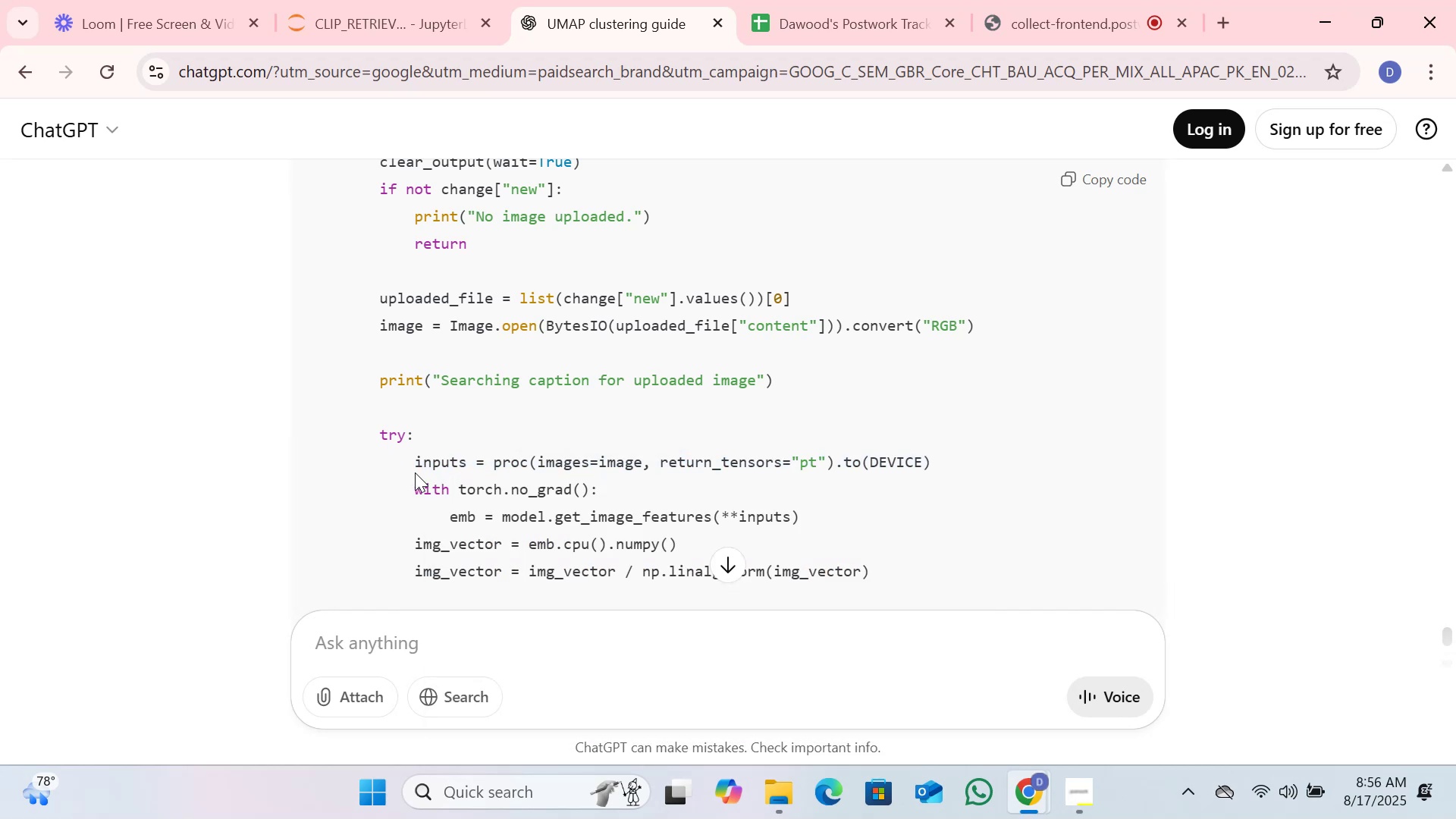 
left_click_drag(start_coordinate=[410, 466], to_coordinate=[427, 487])
 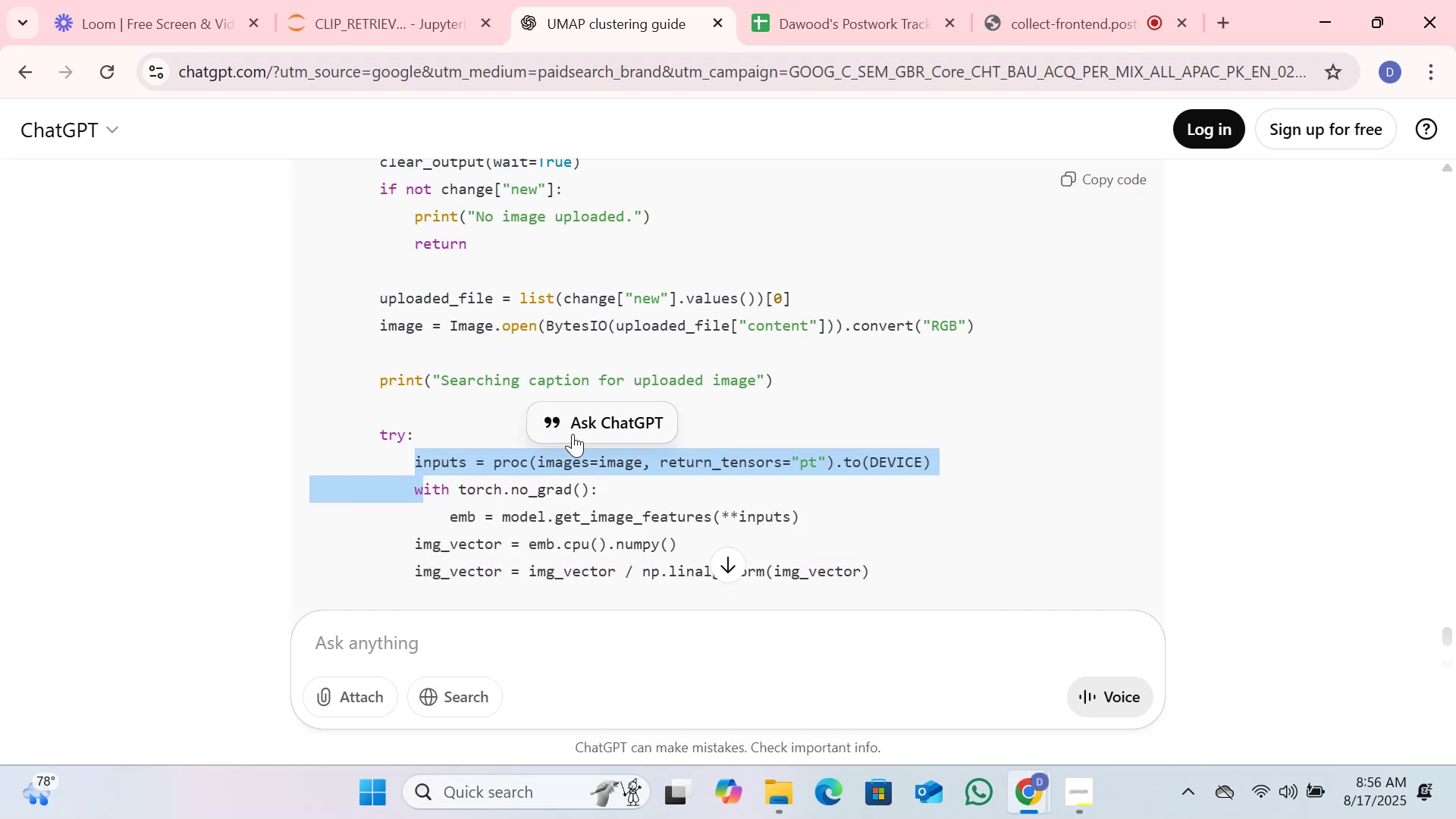 
left_click([573, 434])
 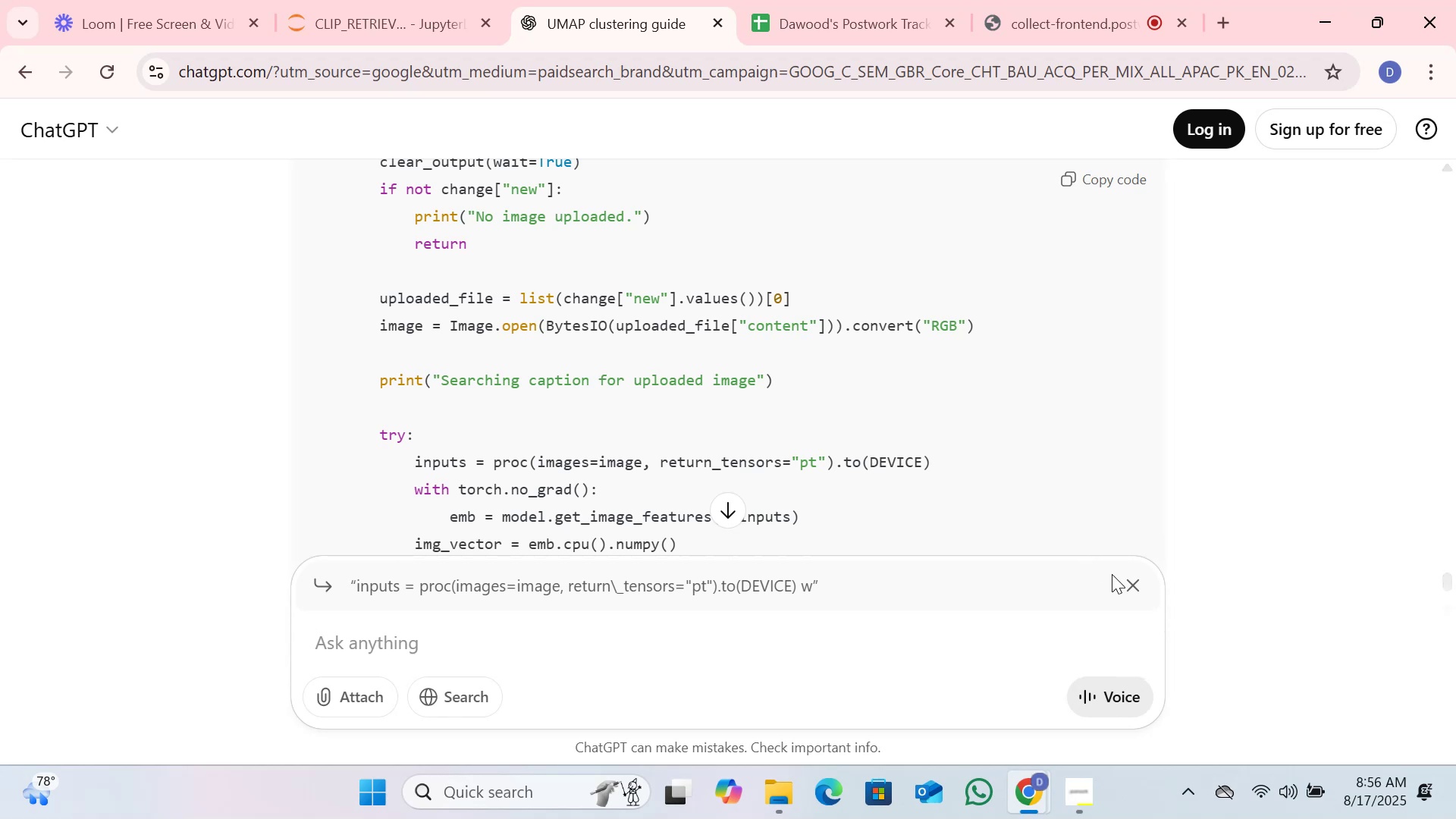 
left_click([1136, 592])
 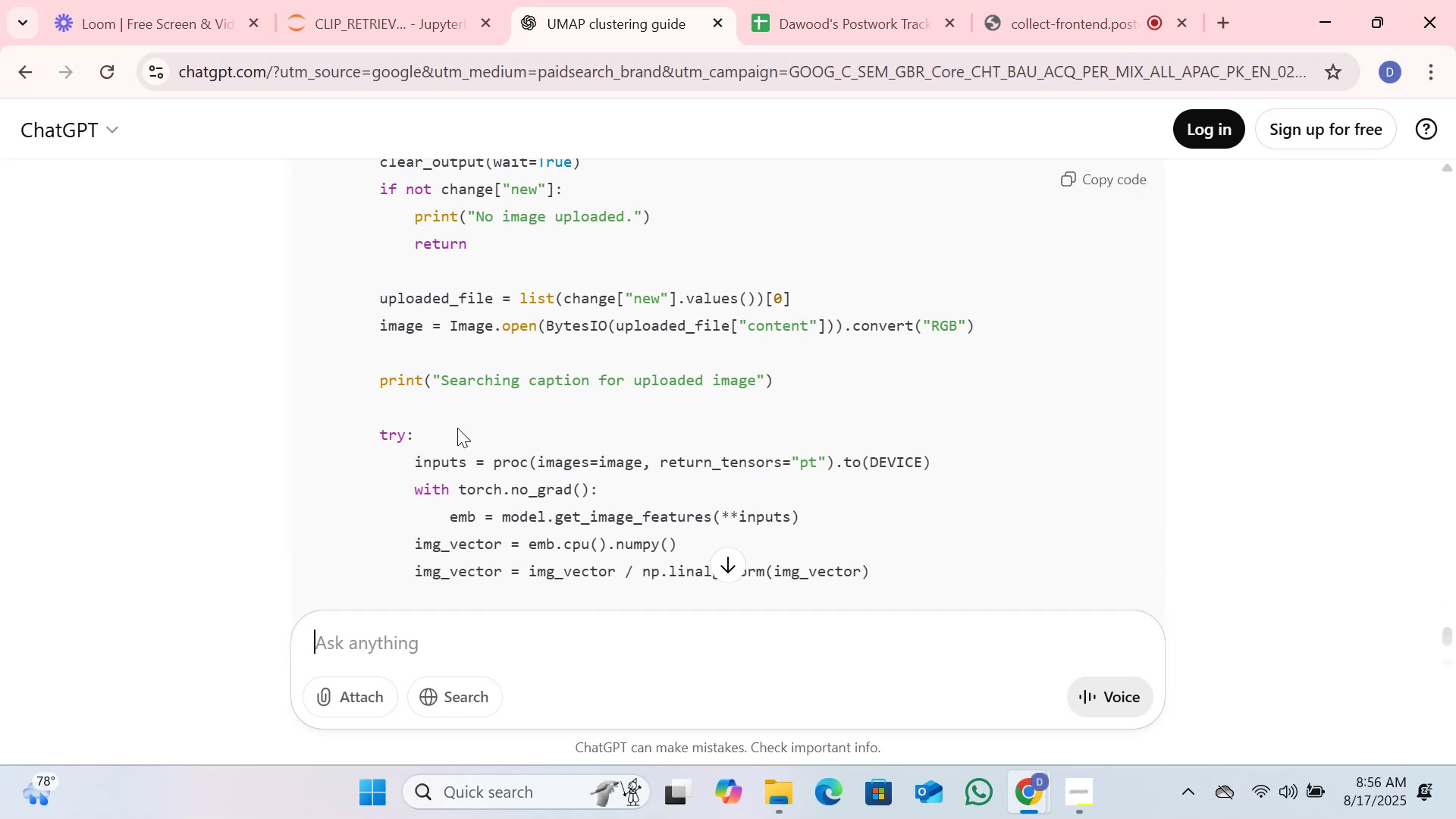 
scroll: coordinate [457, 428], scroll_direction: down, amount: 1.0
 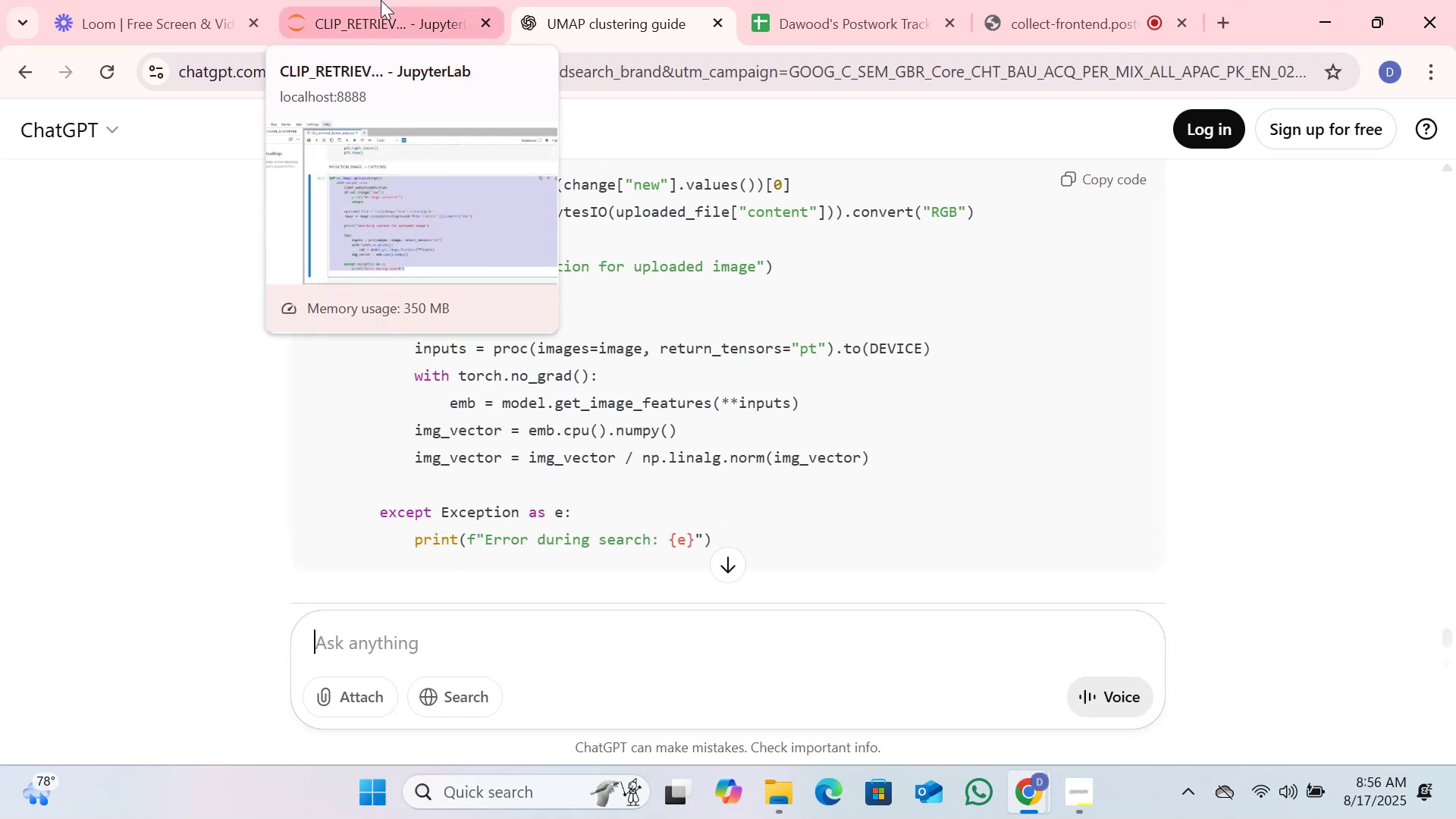 
left_click([381, 0])
 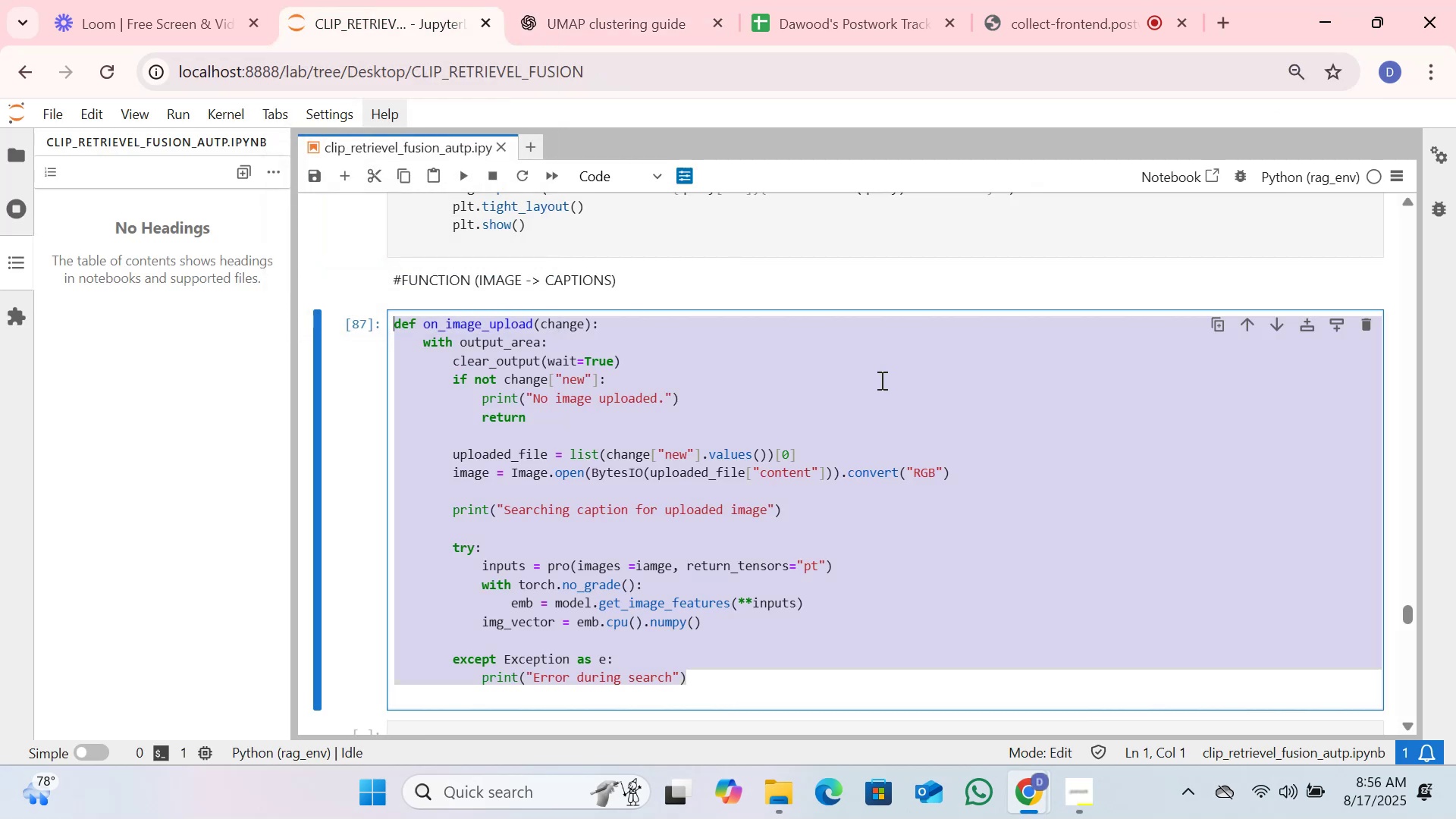 
left_click([881, 381])
 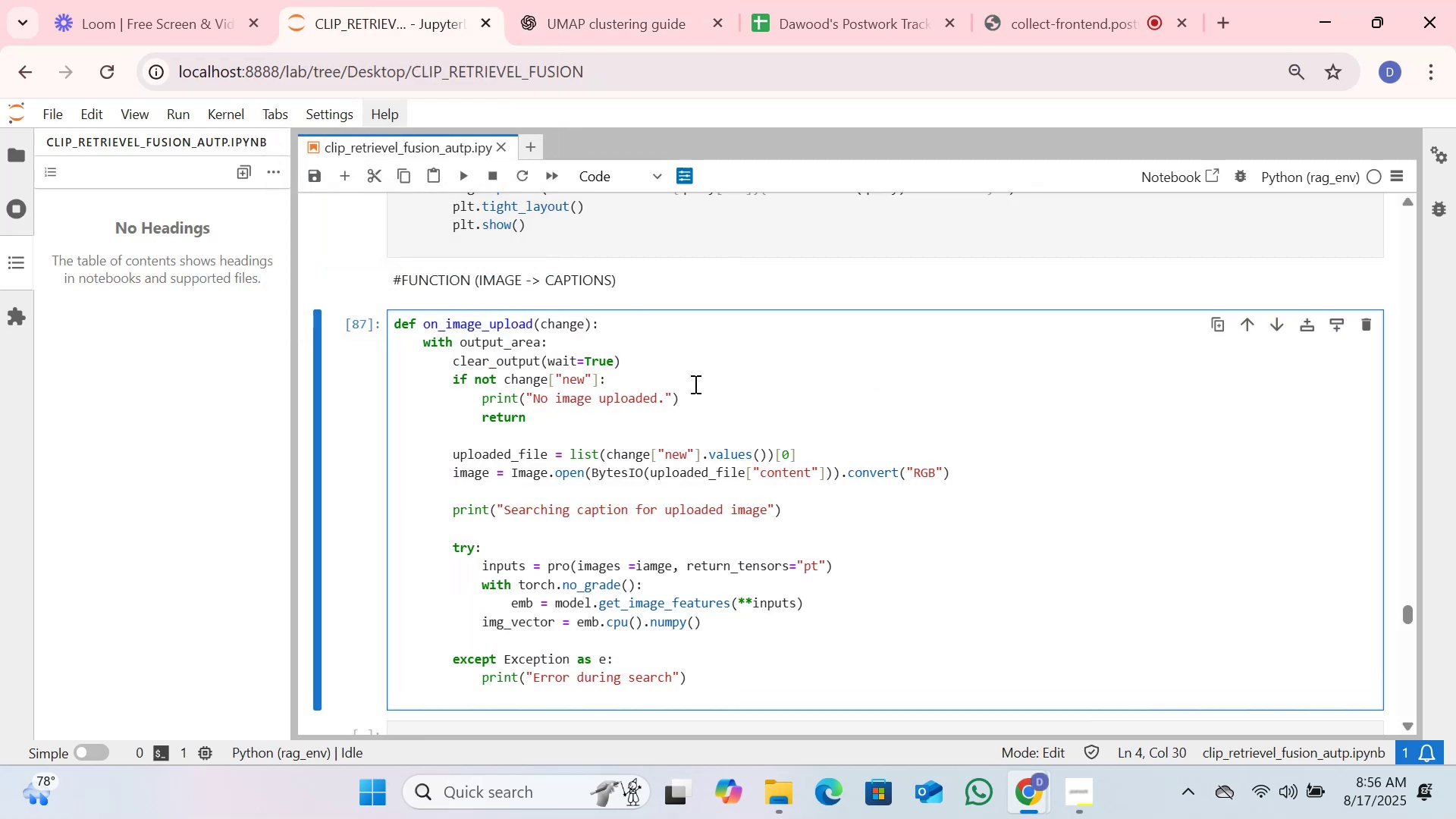 
wait(13.41)
 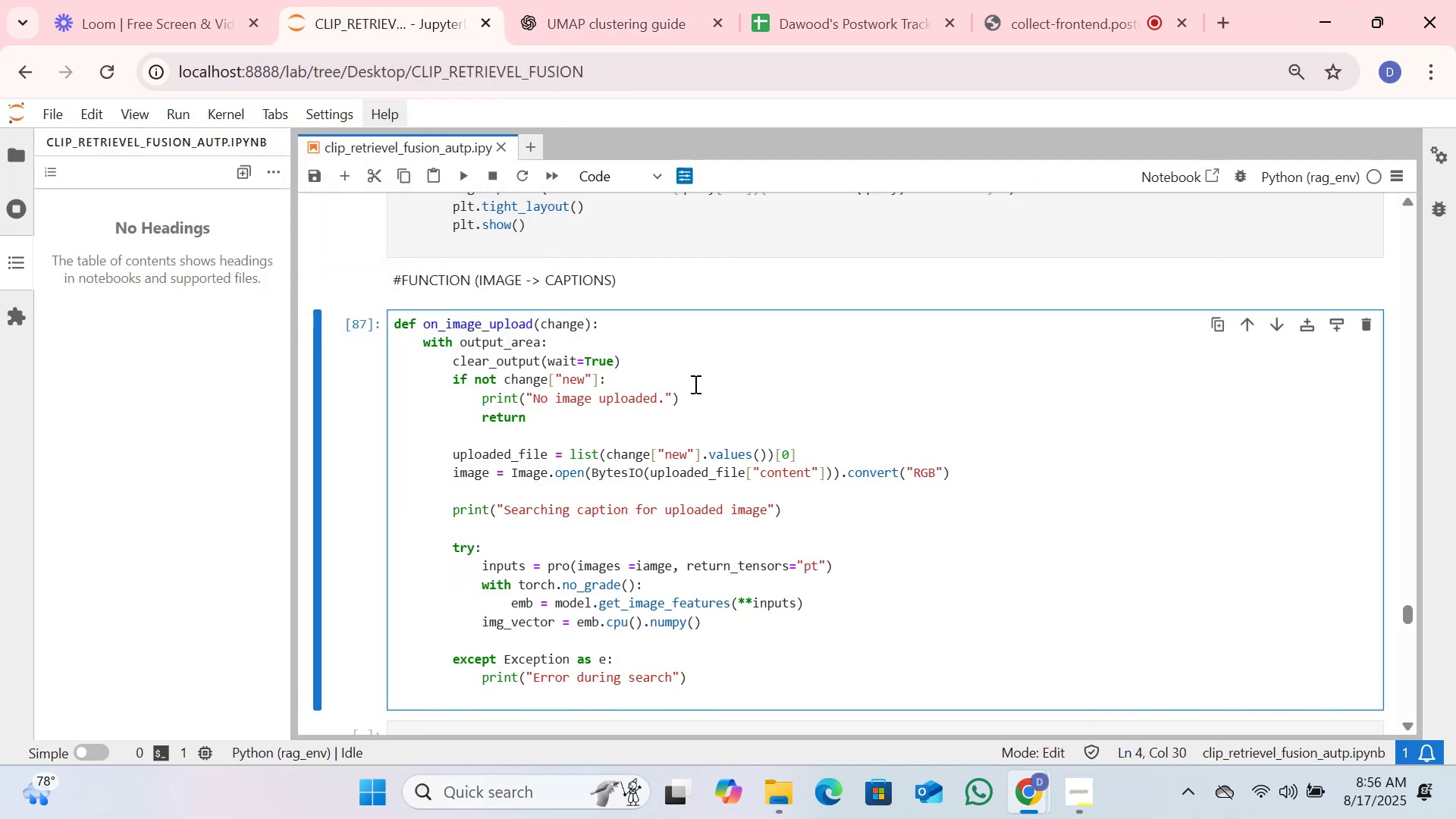 
left_click([670, 572])
 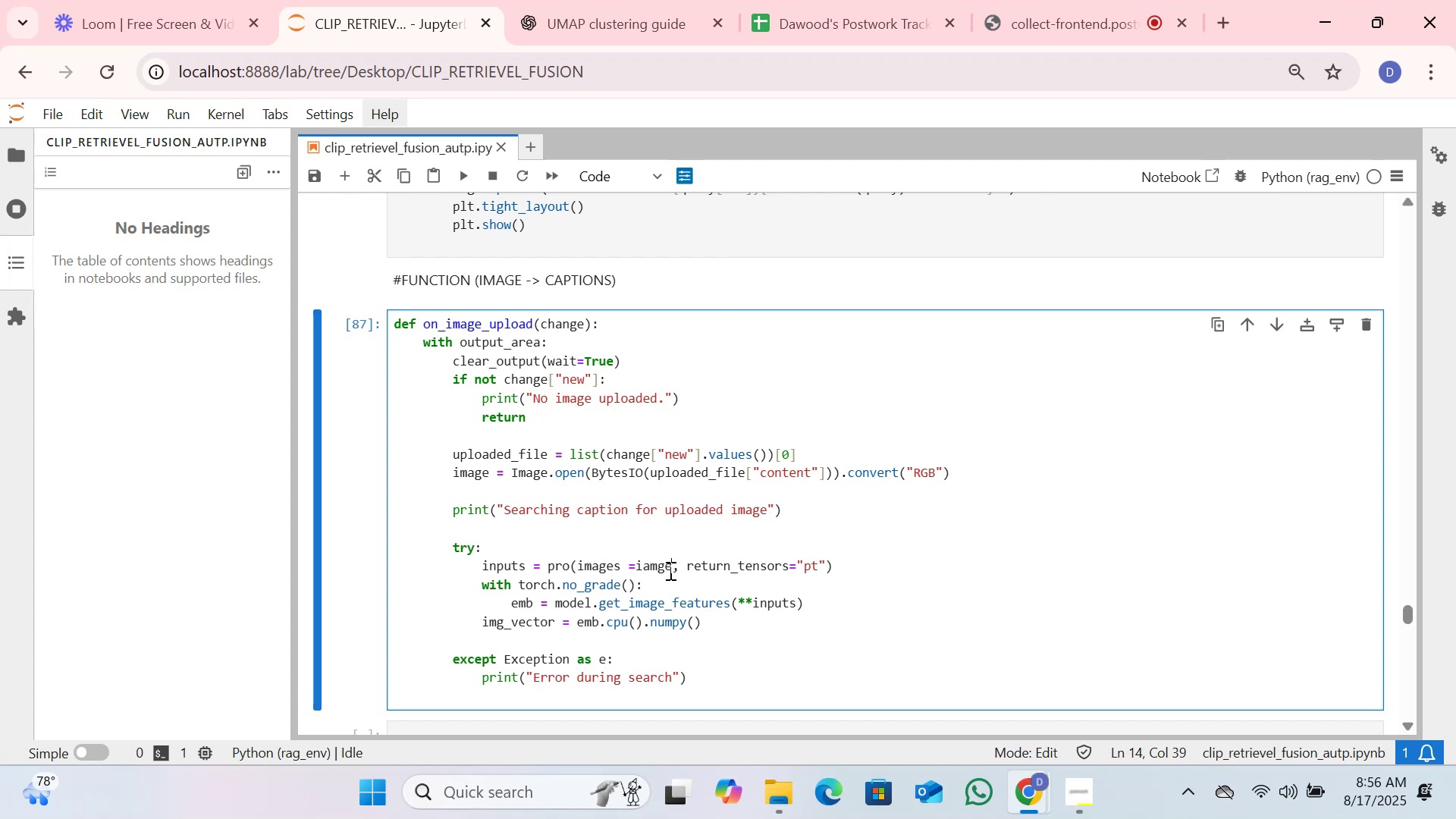 
key(Backspace)
key(Backspace)
key(Backspace)
key(Backspace)
type(mage)
 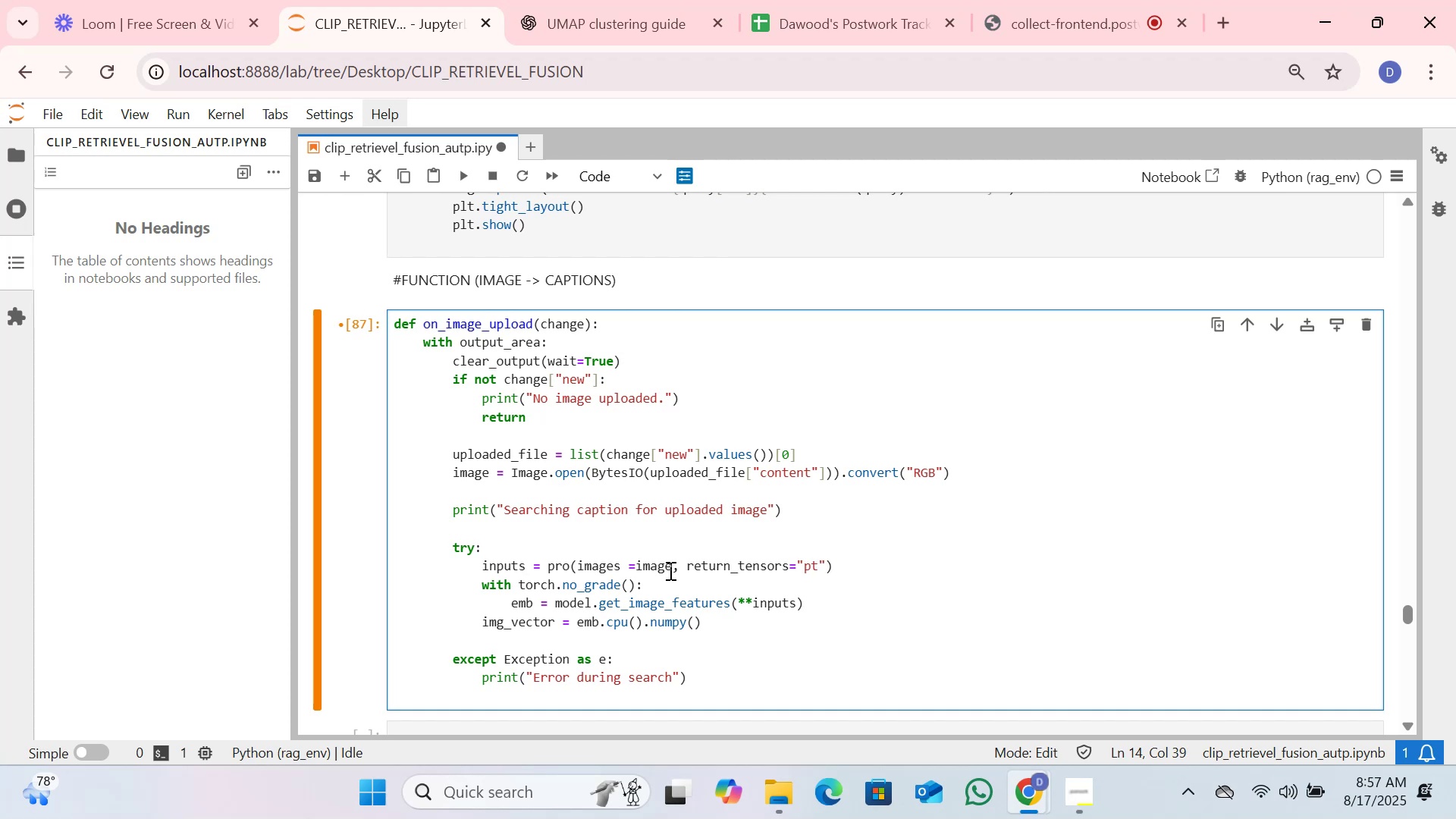 
wait(6.36)
 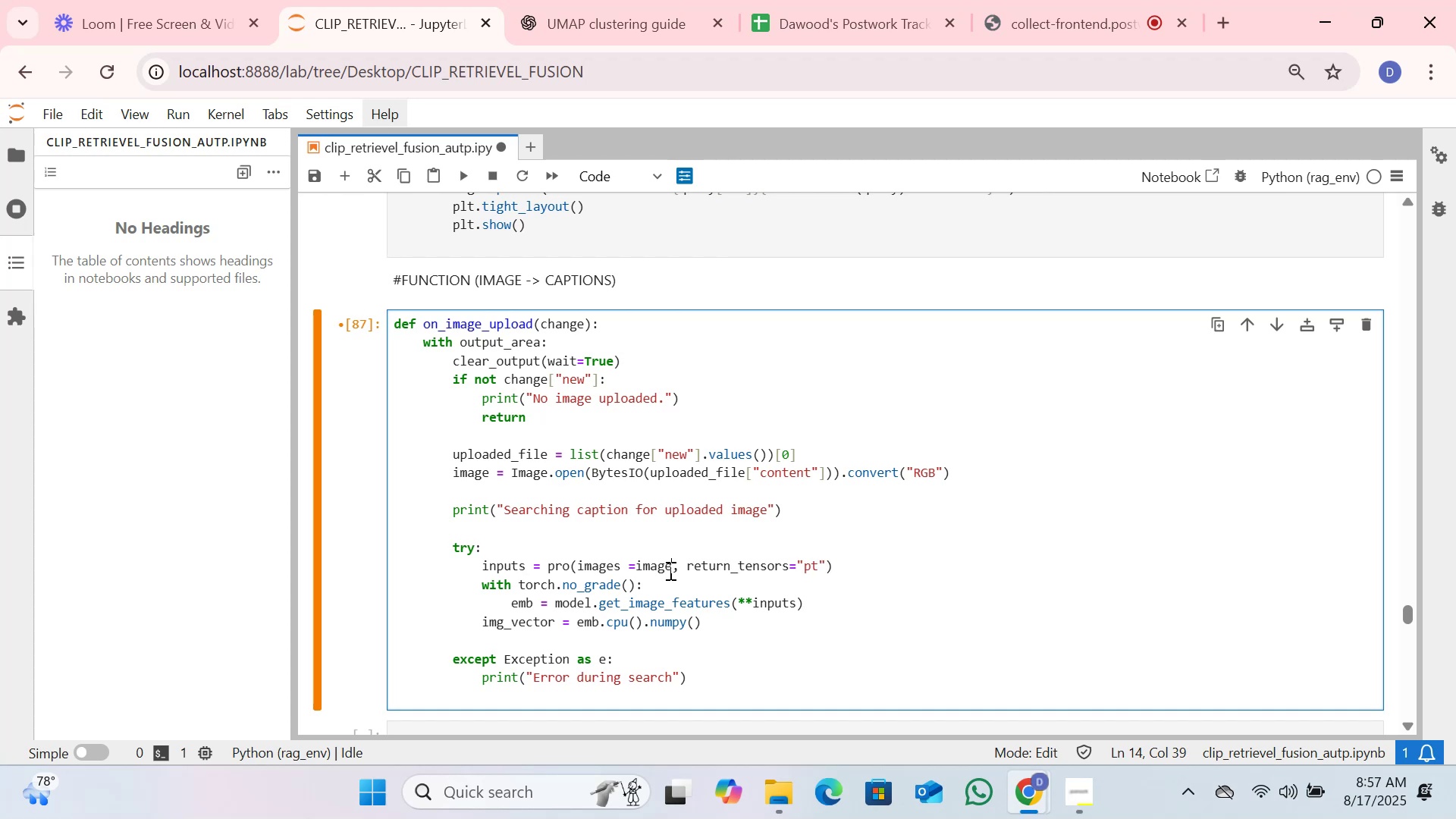 
scroll: coordinate [685, 566], scroll_direction: down, amount: 1.0
 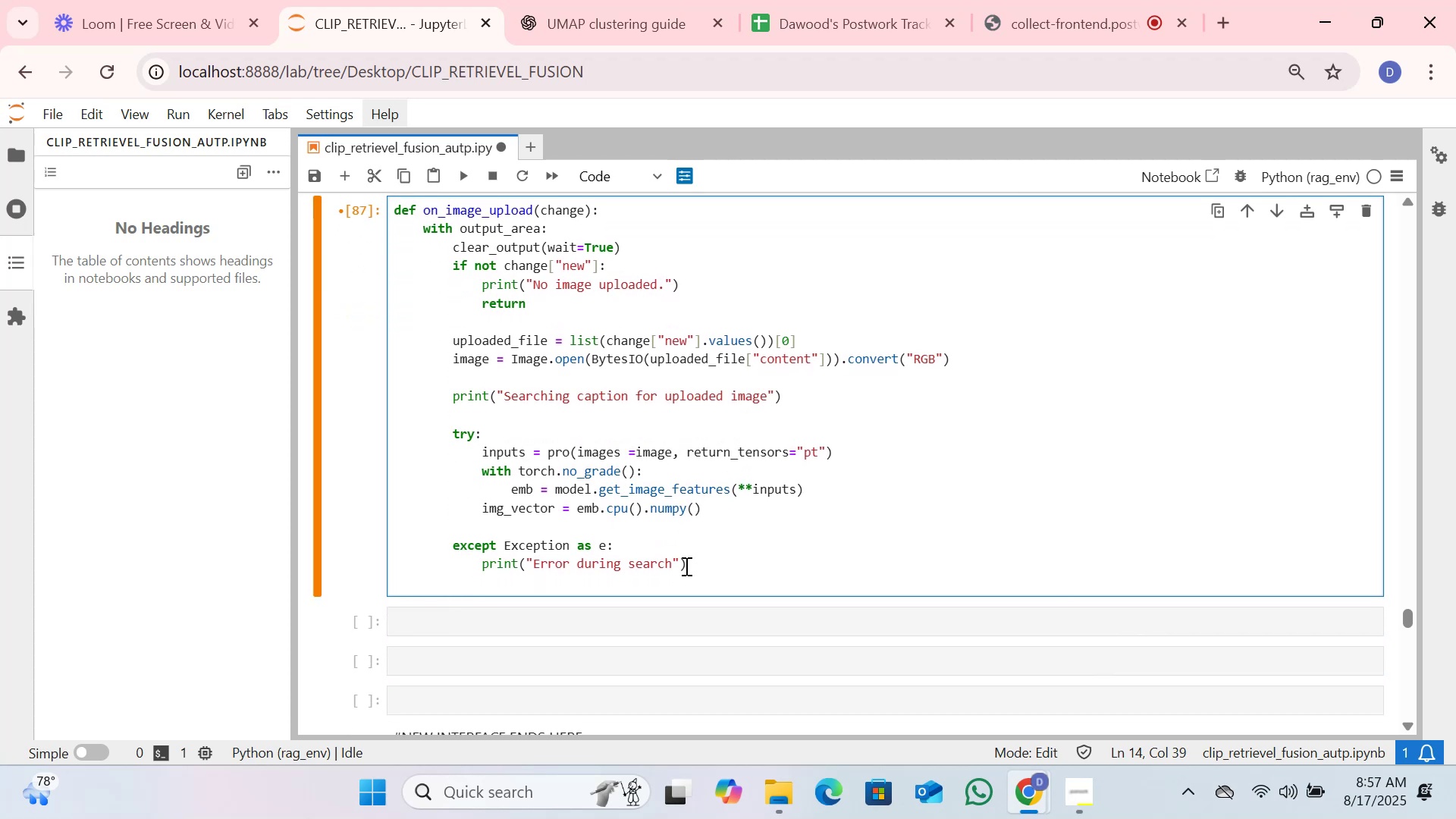 
scroll: coordinate [685, 566], scroll_direction: up, amount: 1.0
 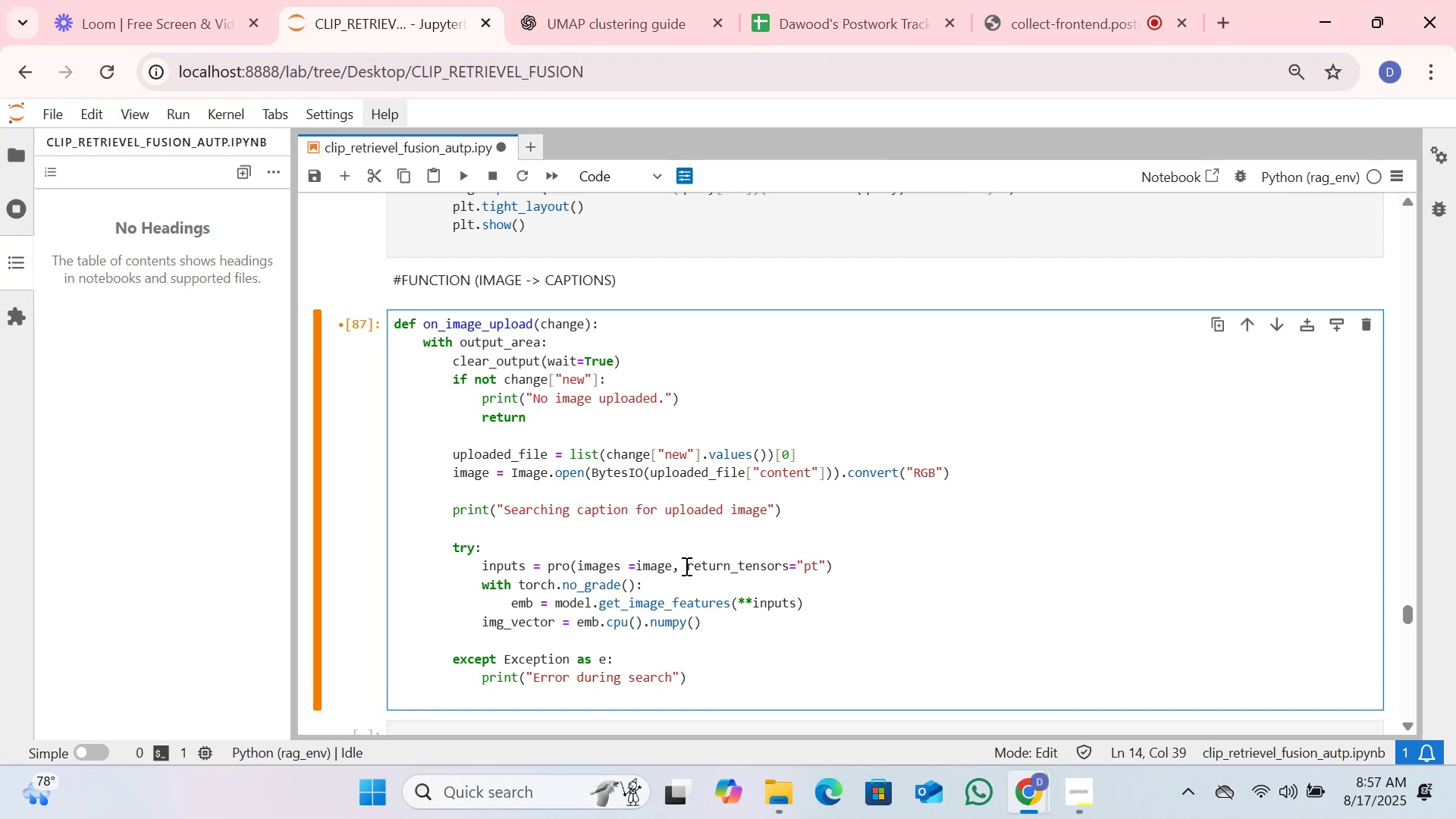 
wait(9.57)
 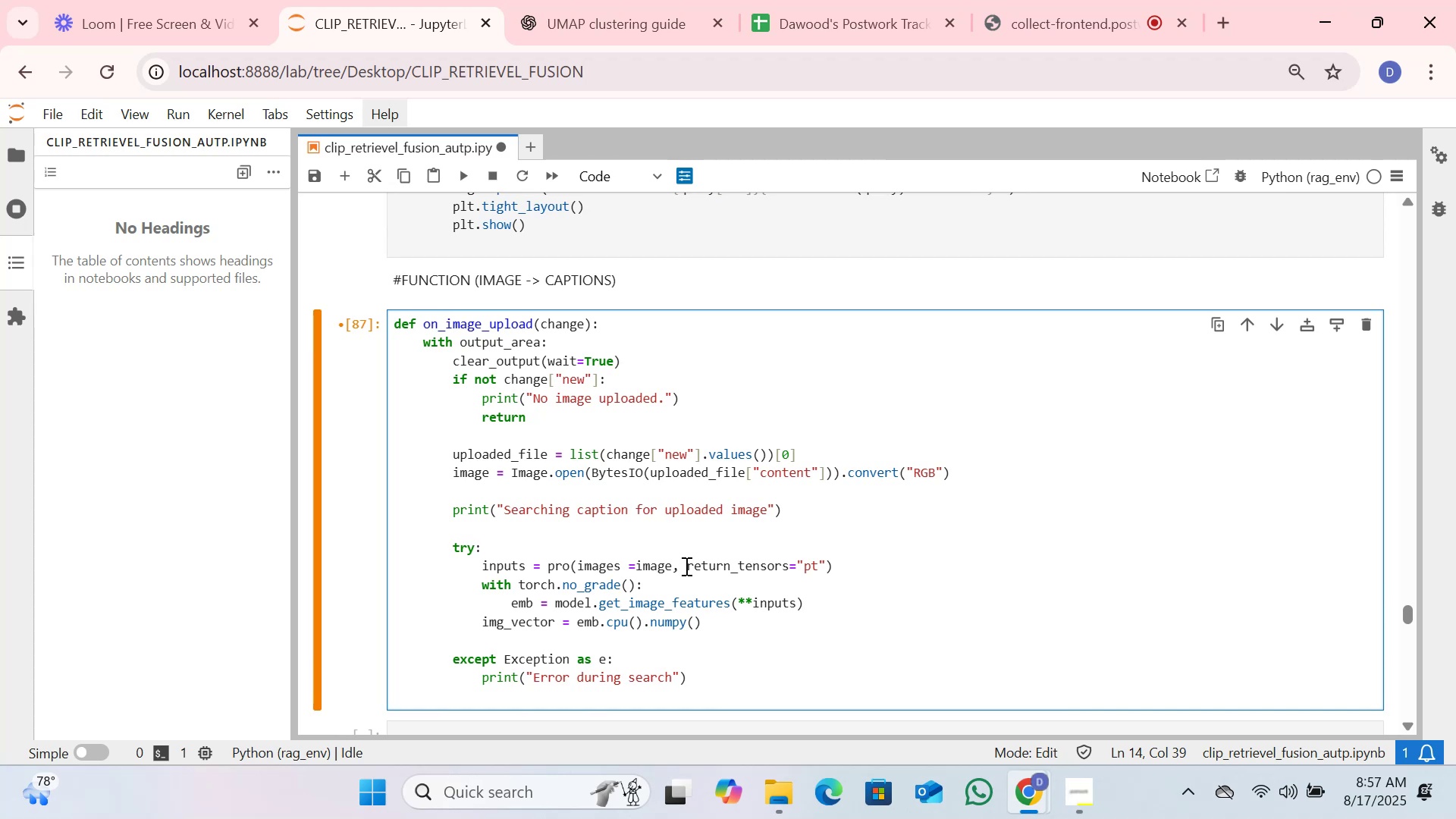 
key(ArrowRight)
 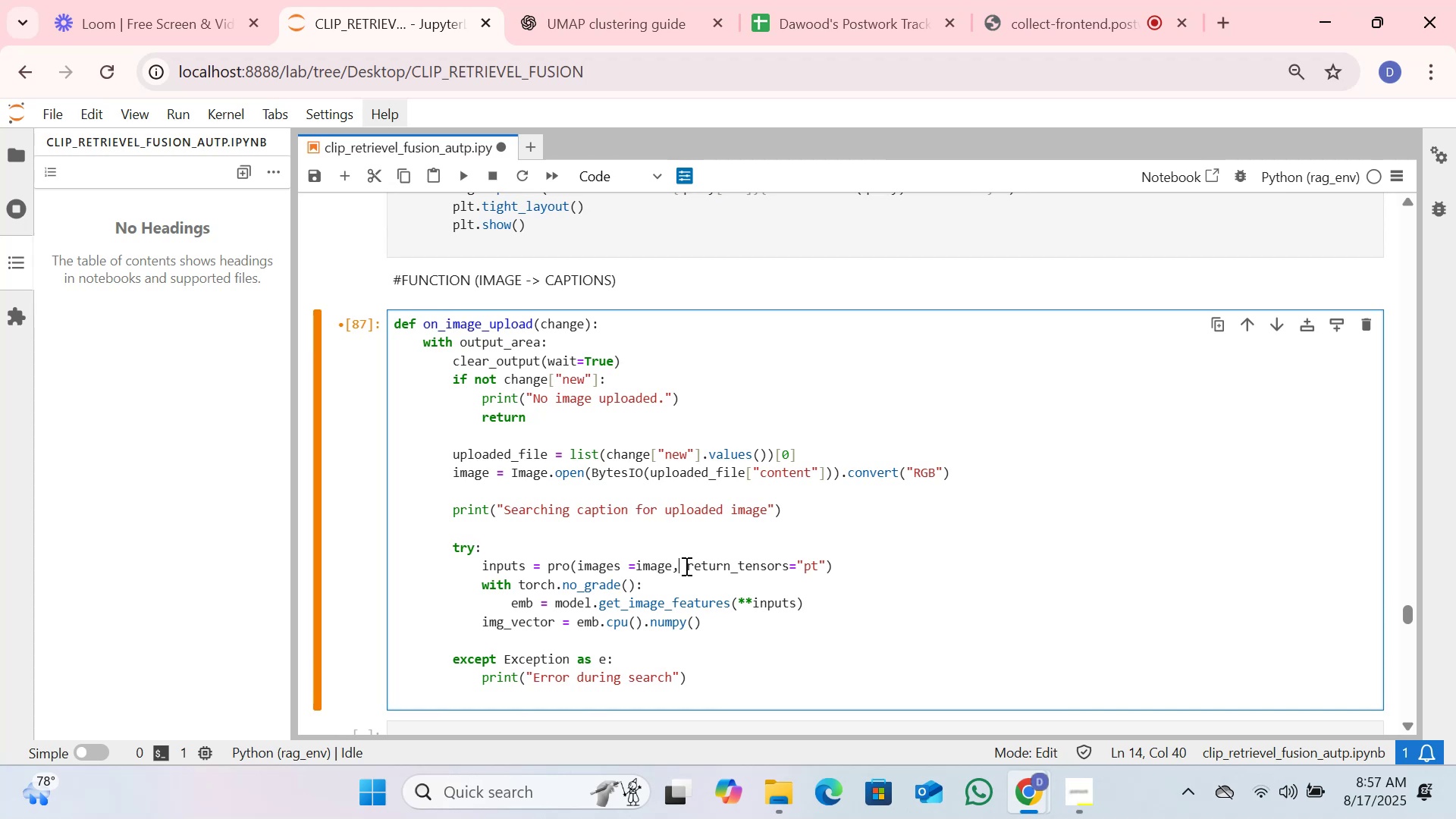 
key(ArrowRight)
 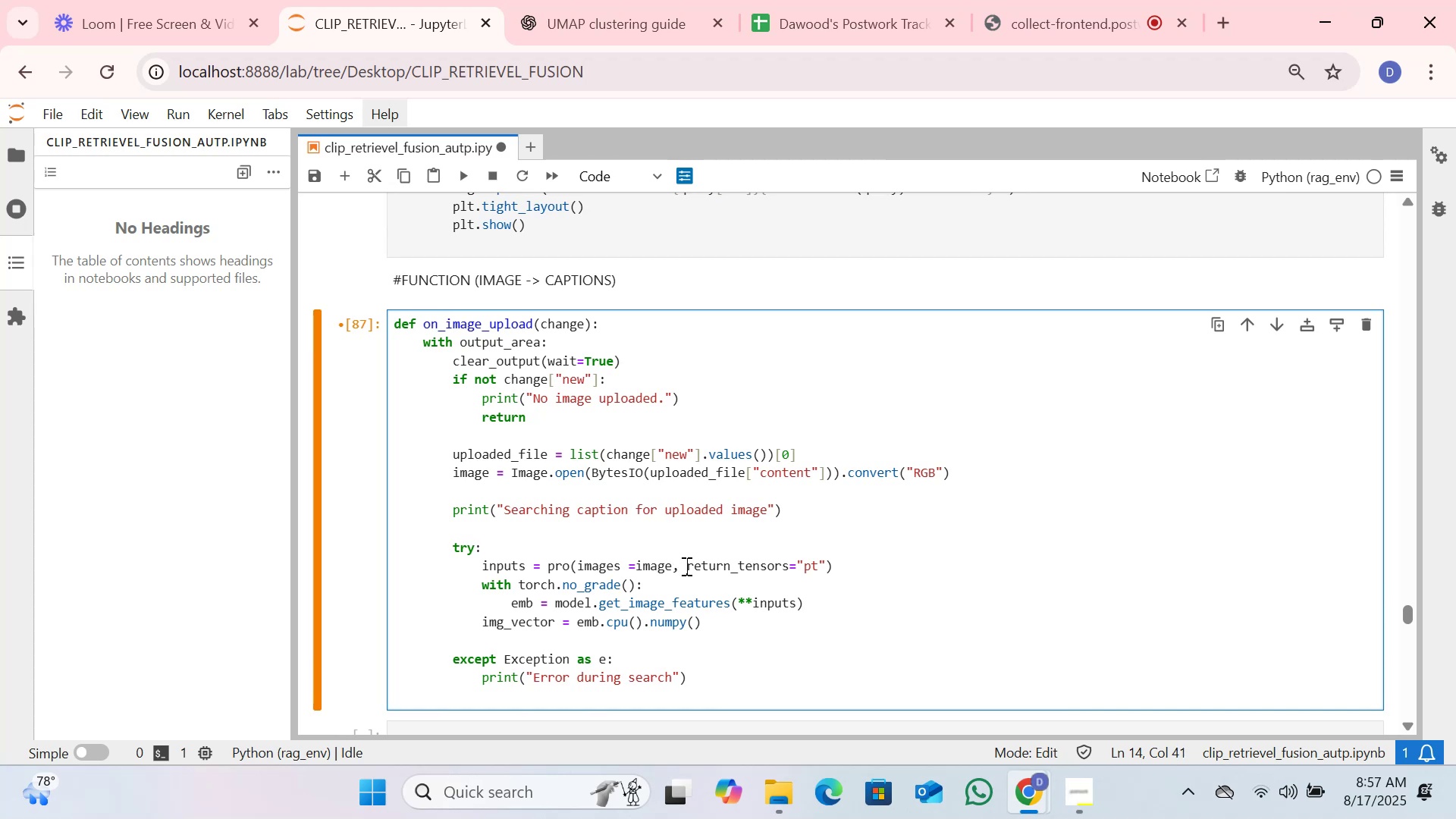 
key(ArrowRight)
 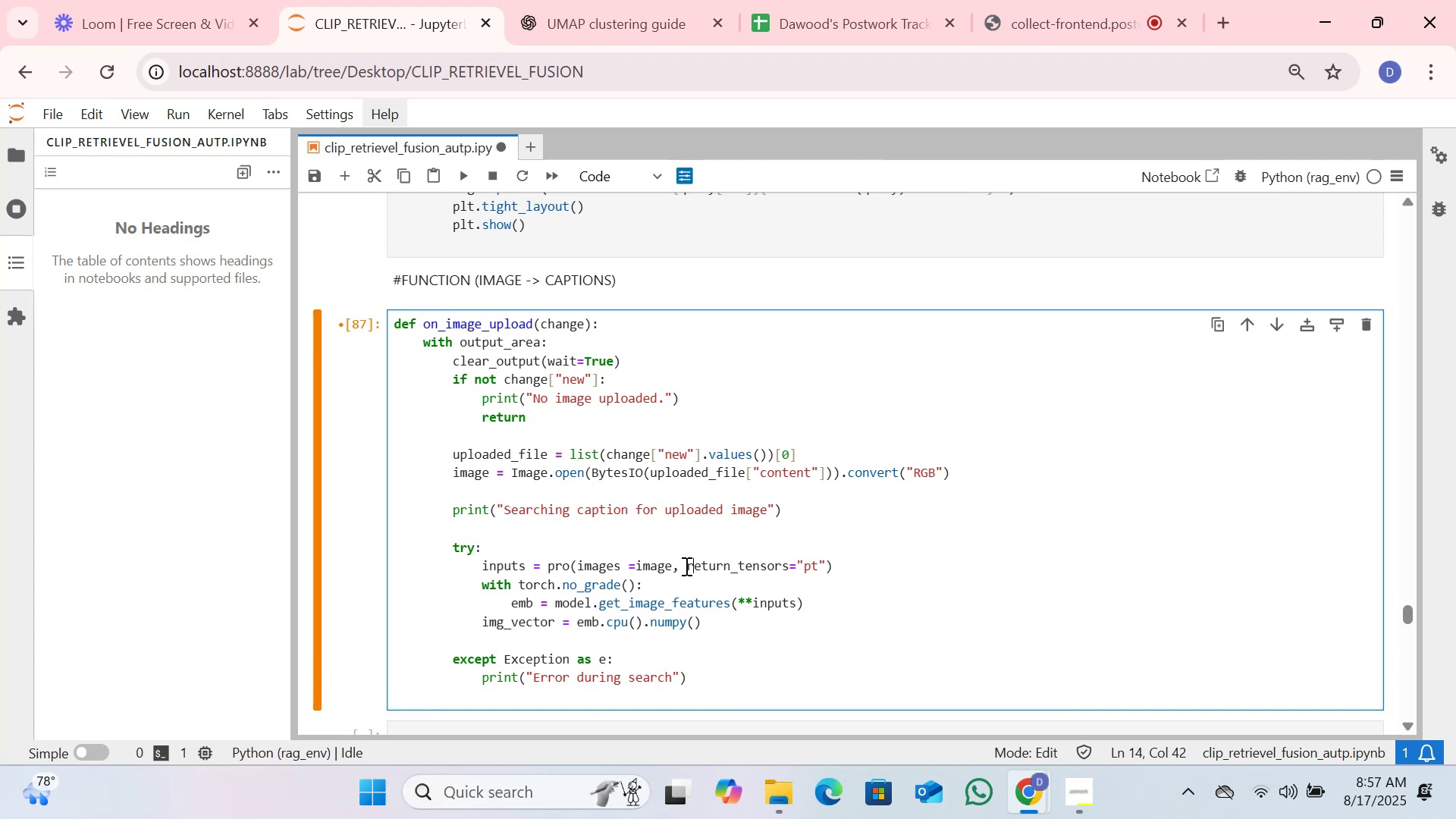 
key(ArrowRight)
 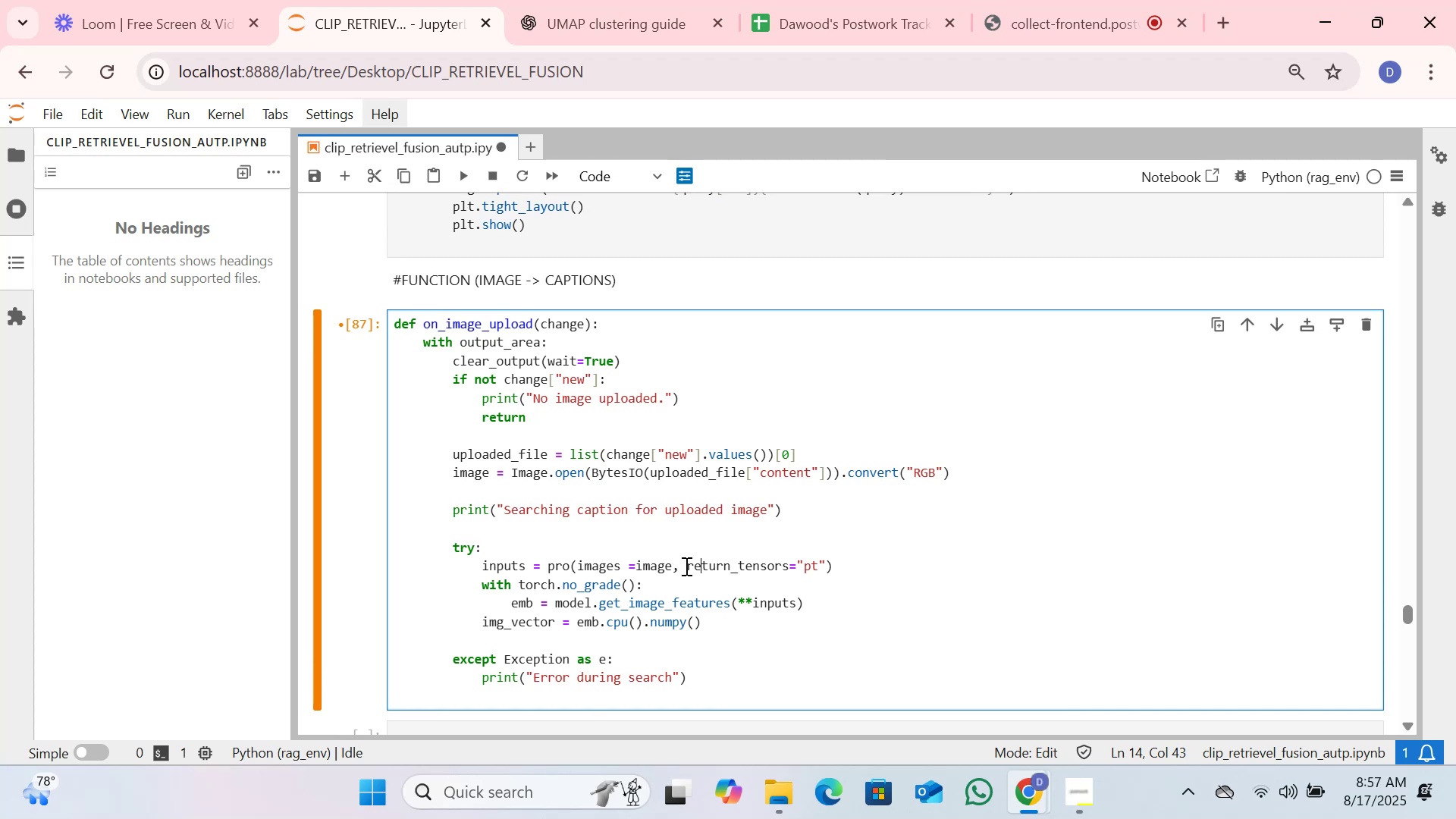 
key(ArrowRight)
 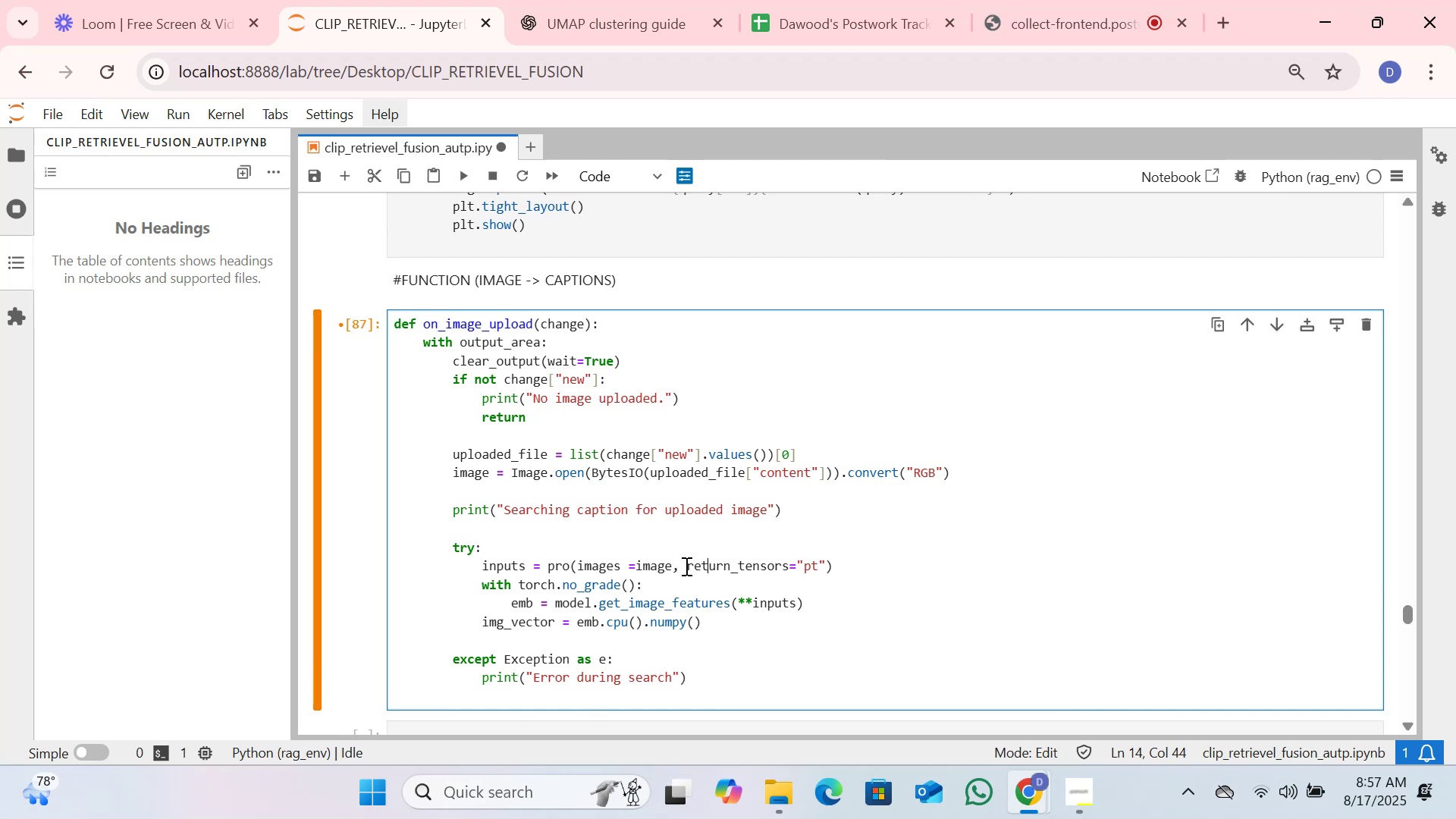 
key(ArrowRight)
 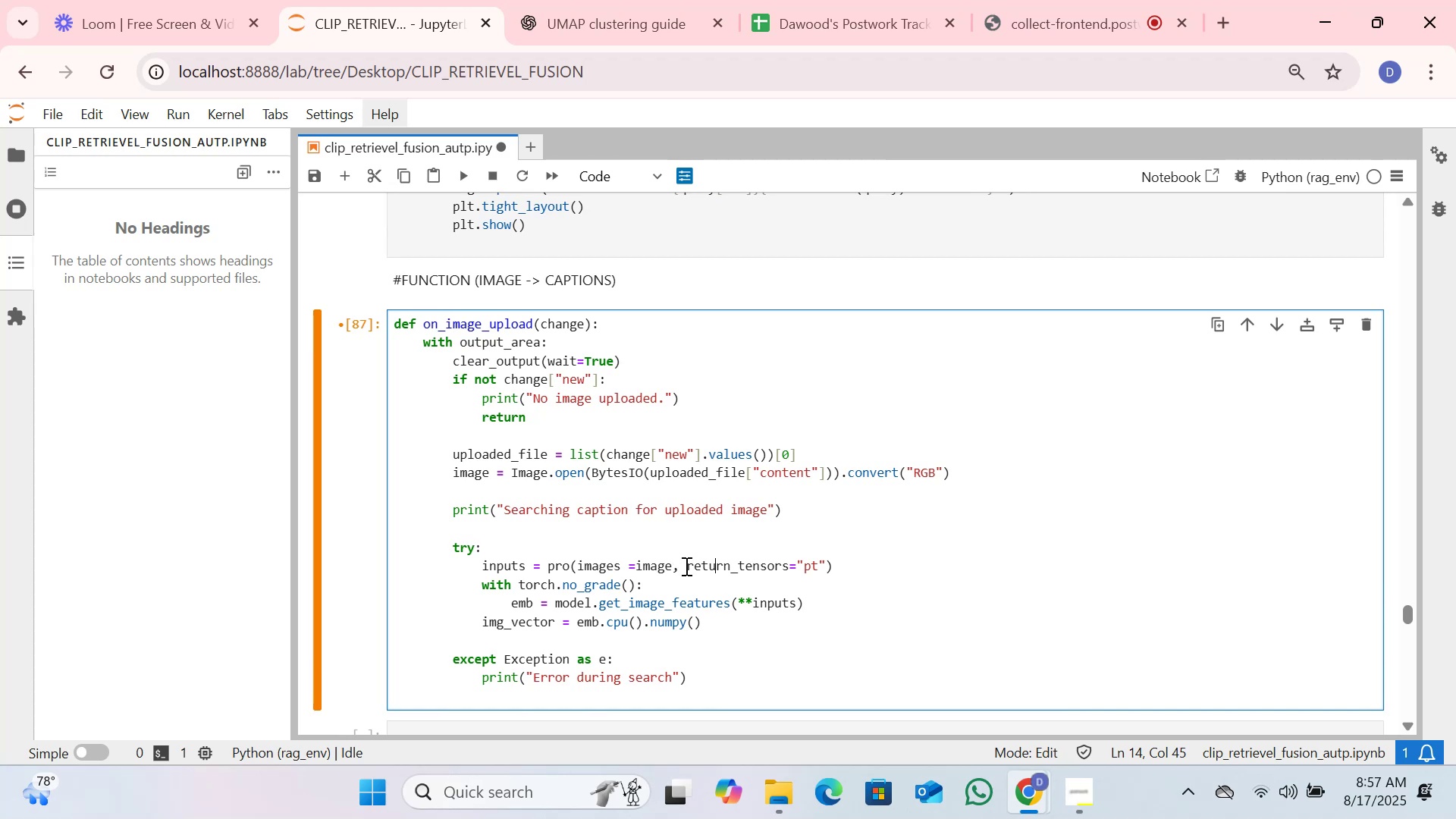 
key(ArrowRight)
 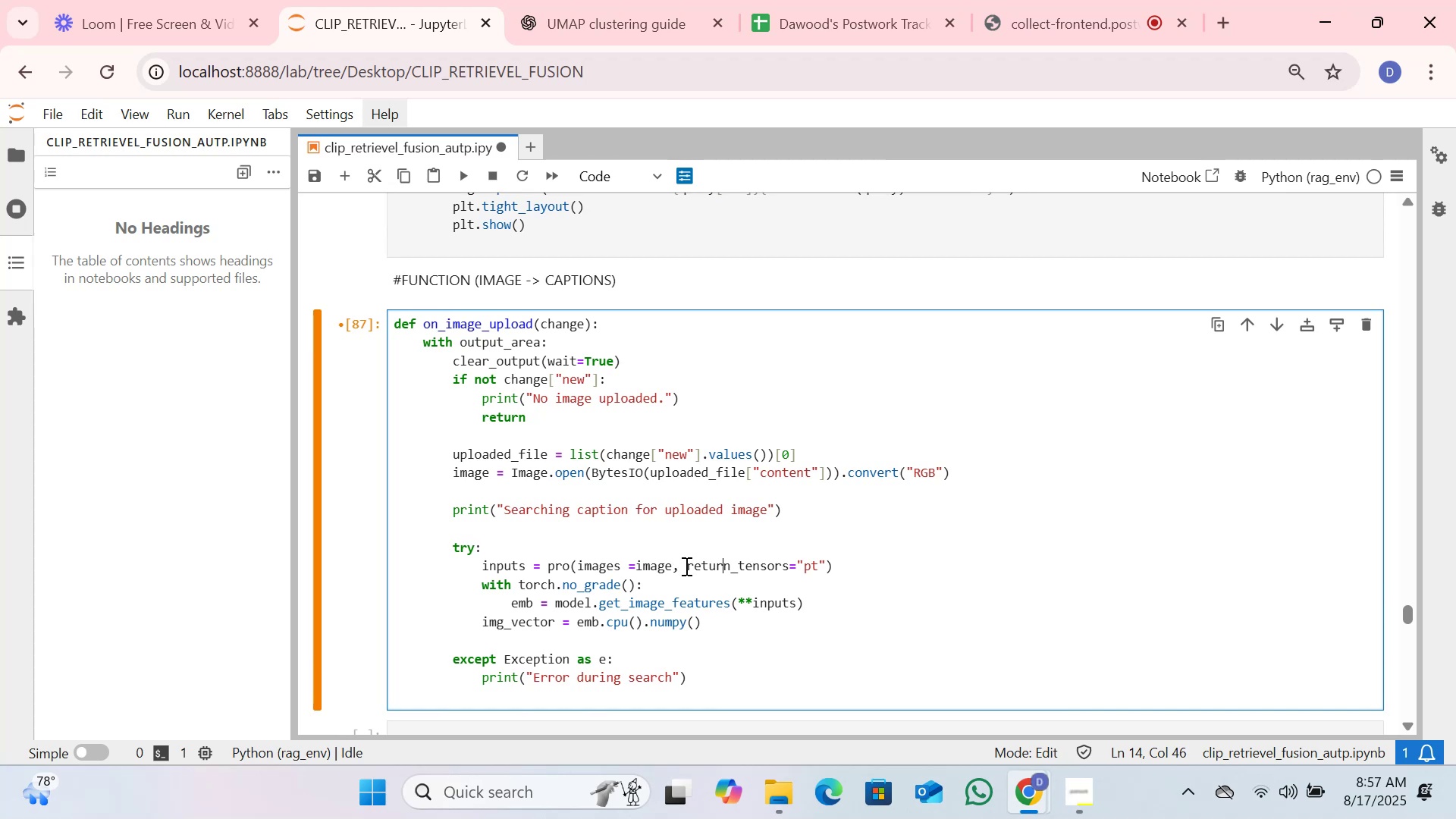 
key(ArrowRight)
 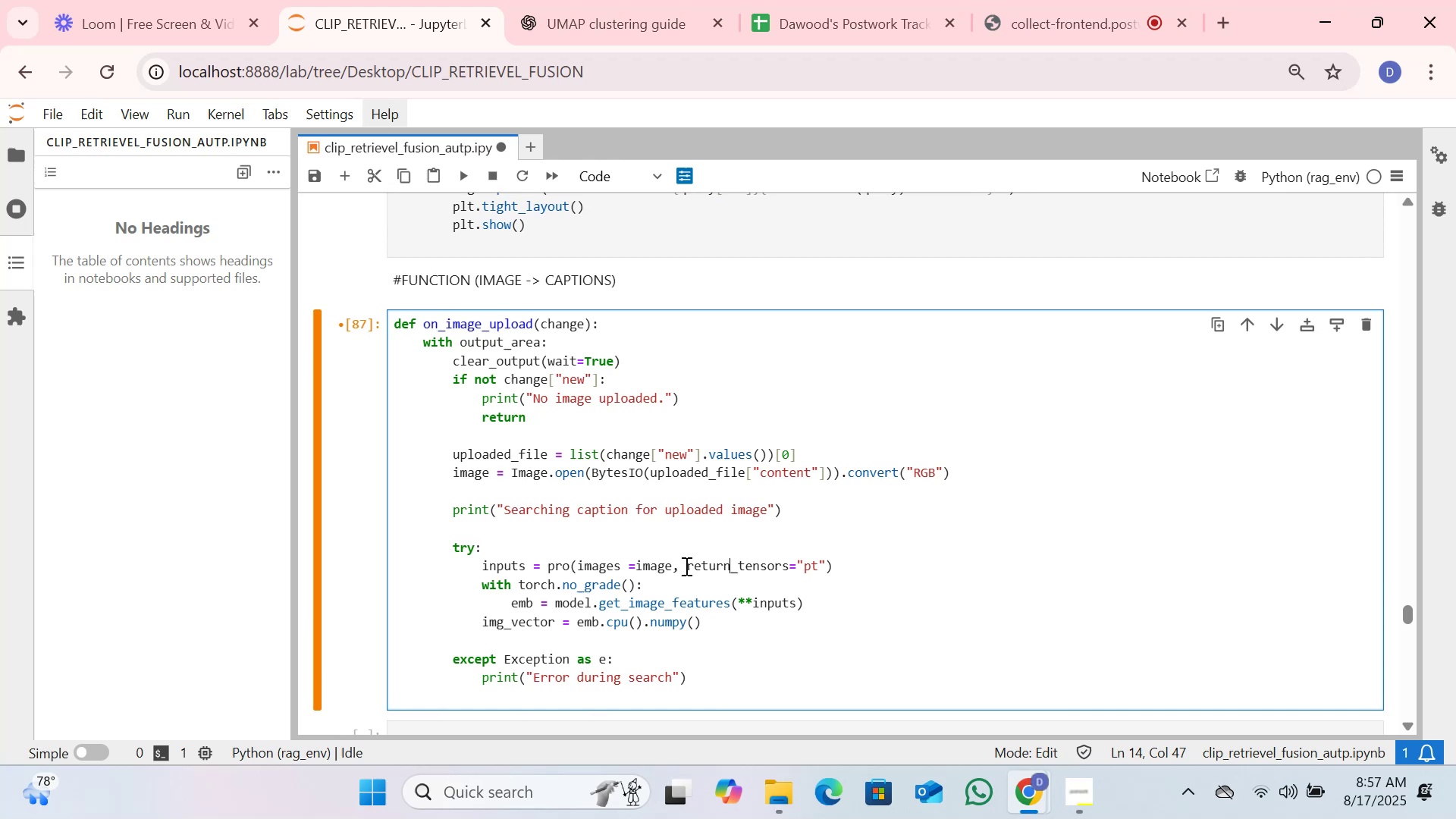 
key(ArrowRight)
 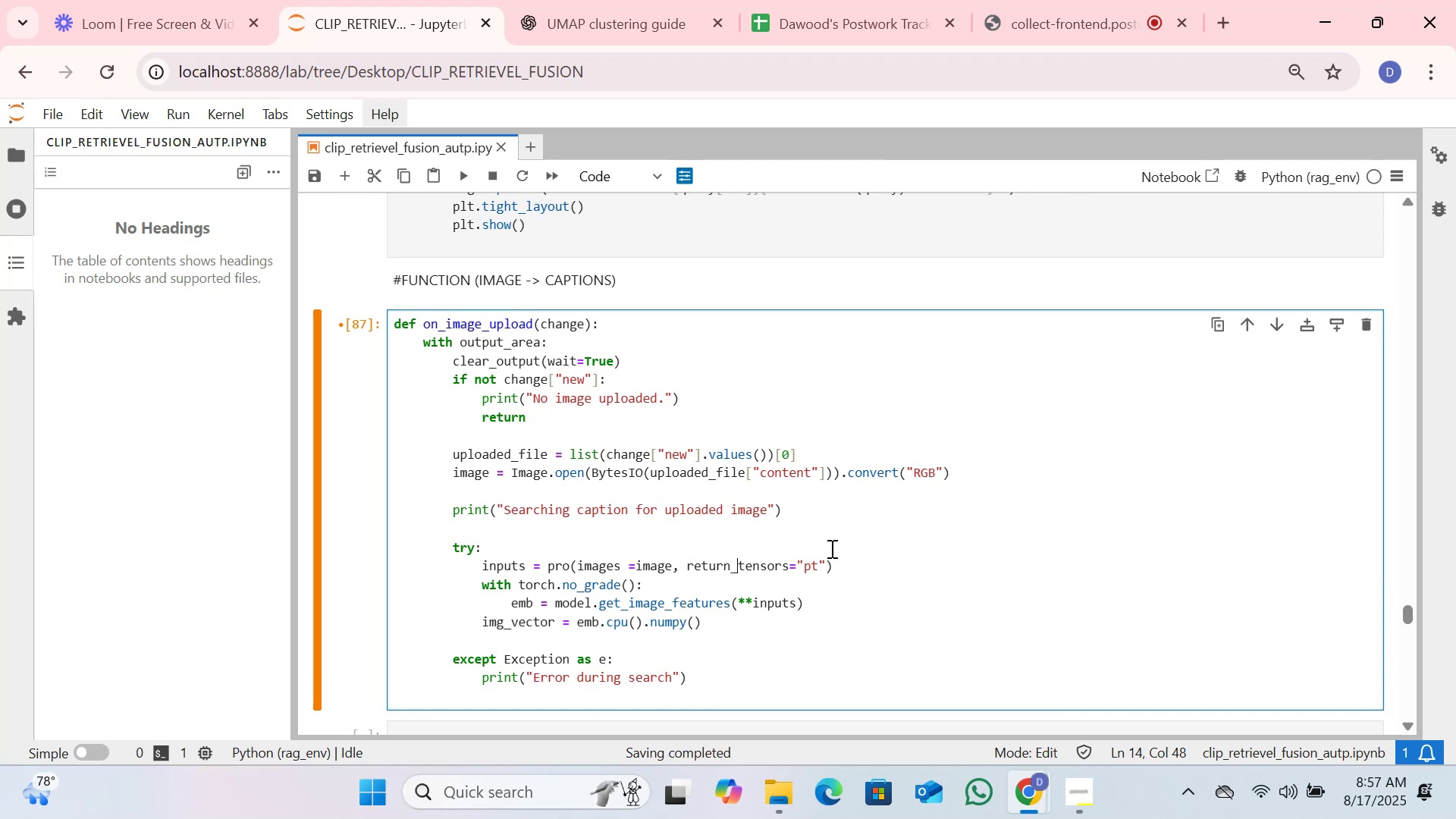 
left_click([843, 567])
 